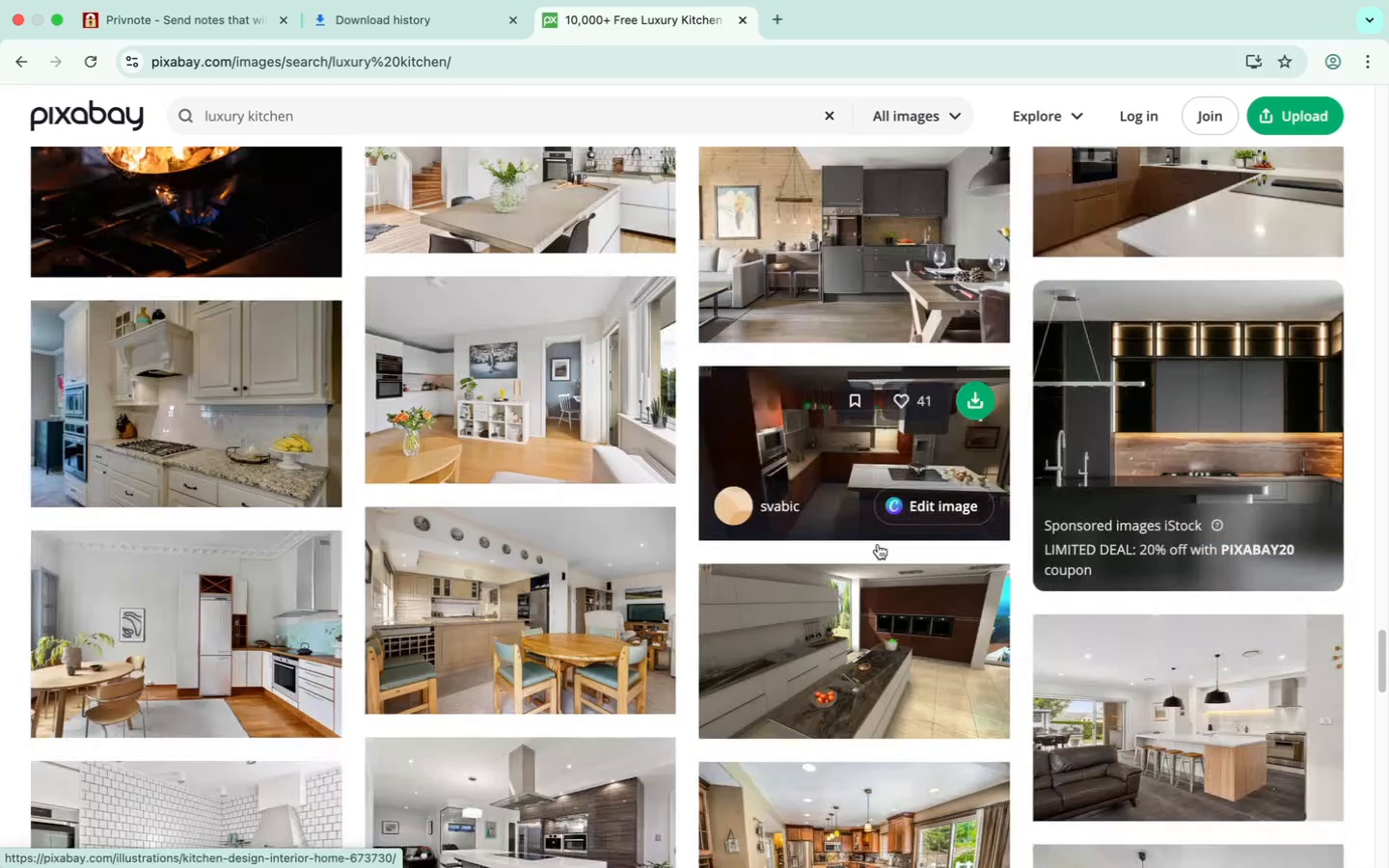 
scroll: coordinate [862, 513], scroll_direction: down, amount: 31.0
 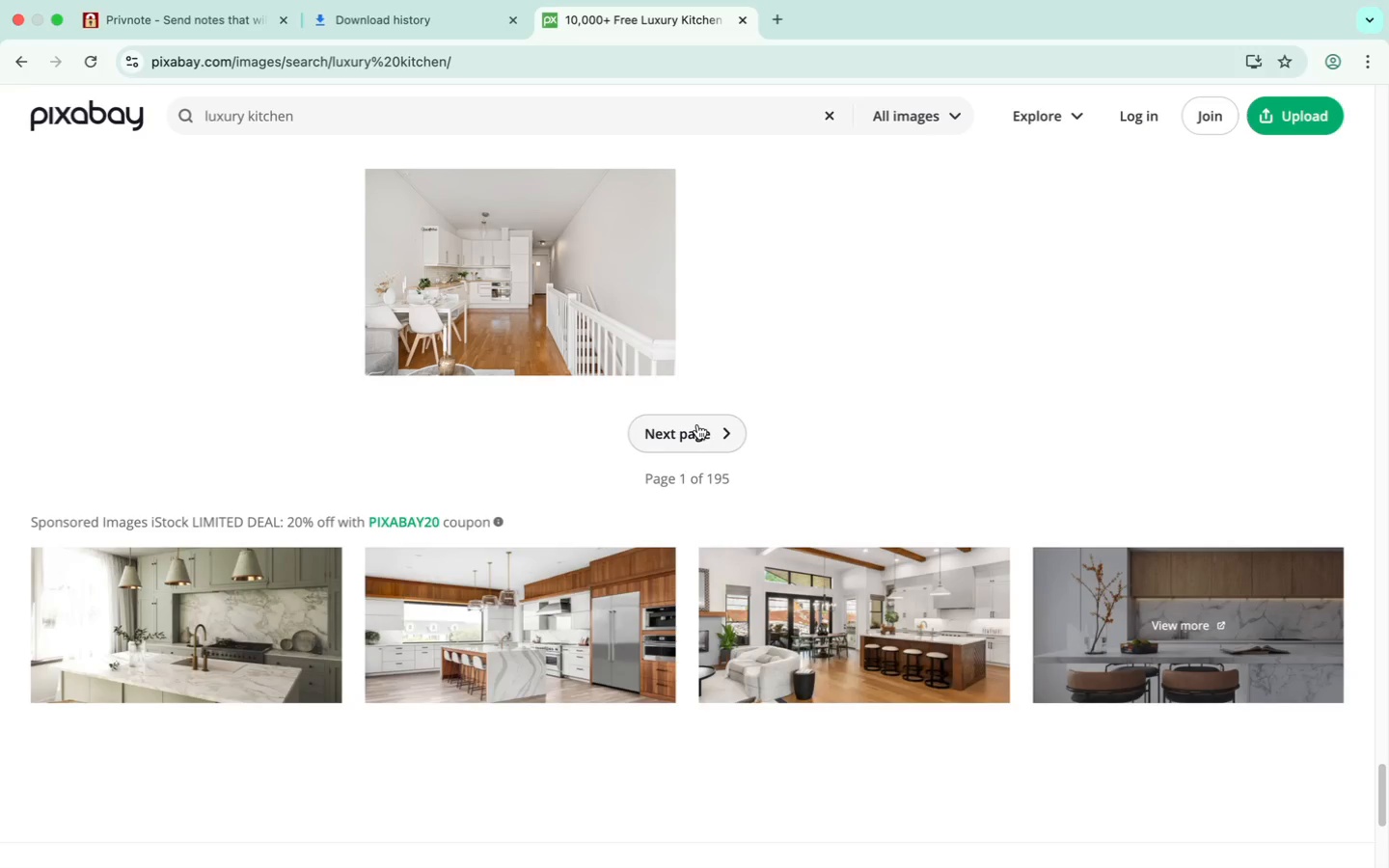 
left_click([697, 424])
 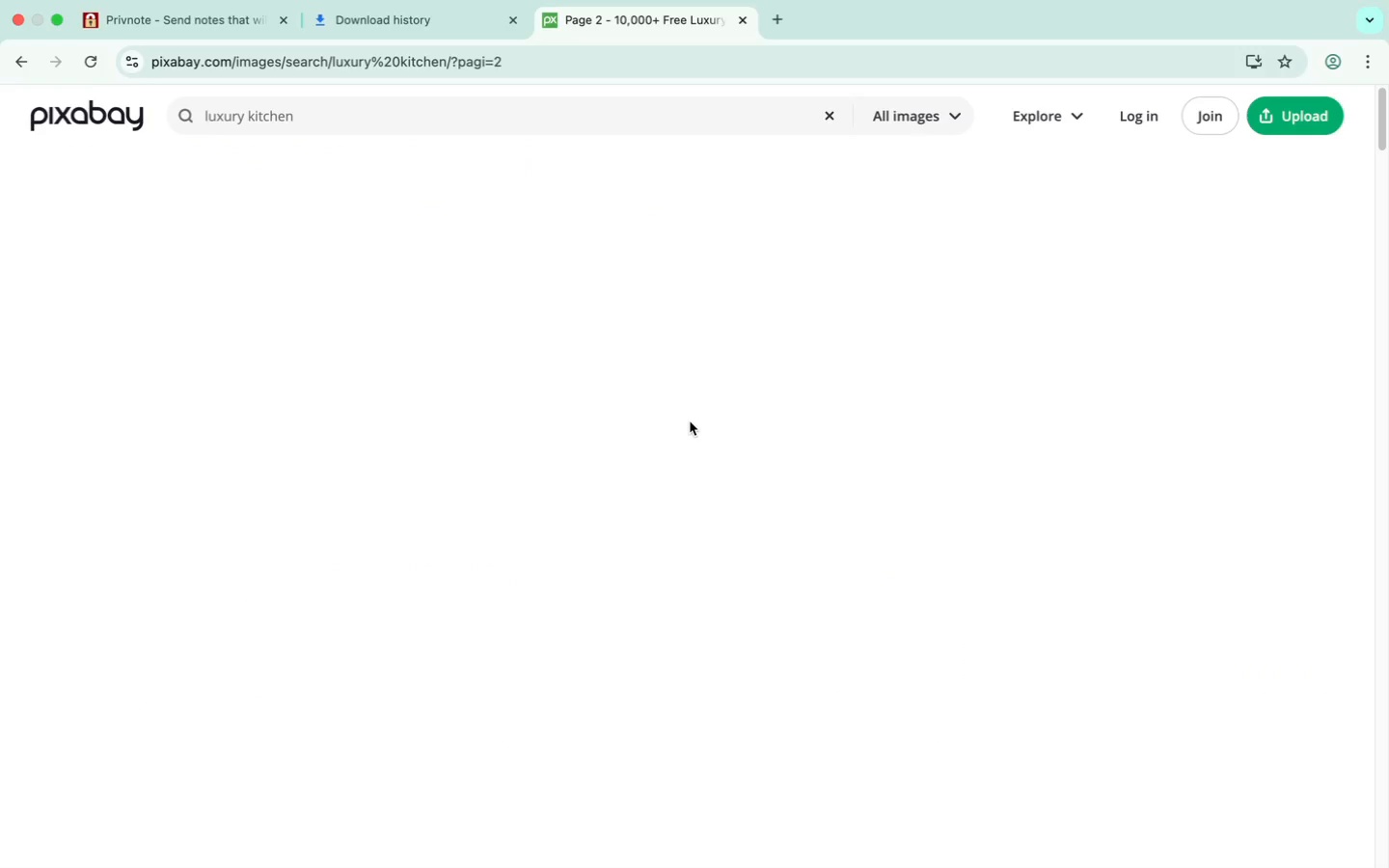 
wait(9.7)
 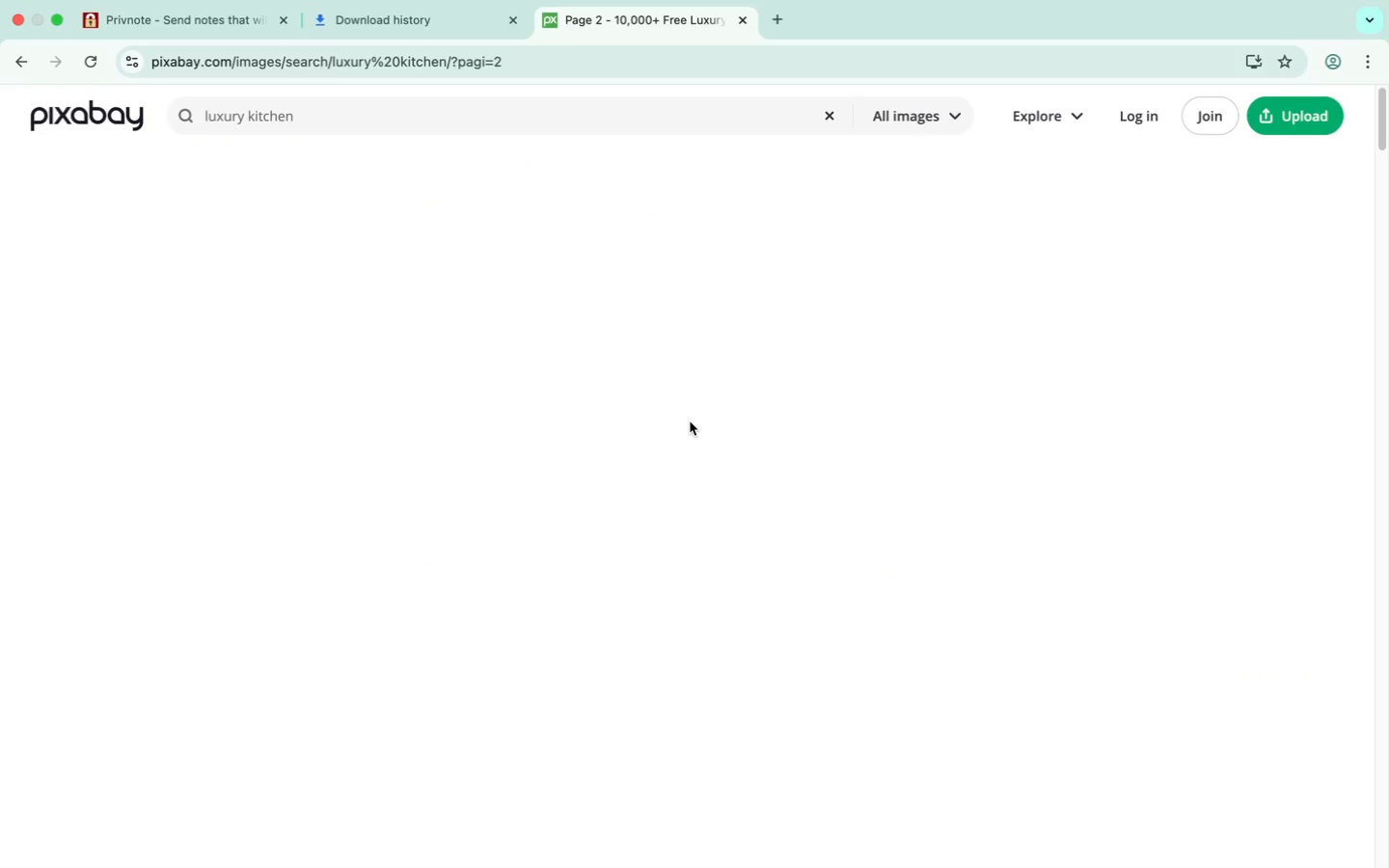 
scroll: coordinate [674, 417], scroll_direction: down, amount: 24.0
 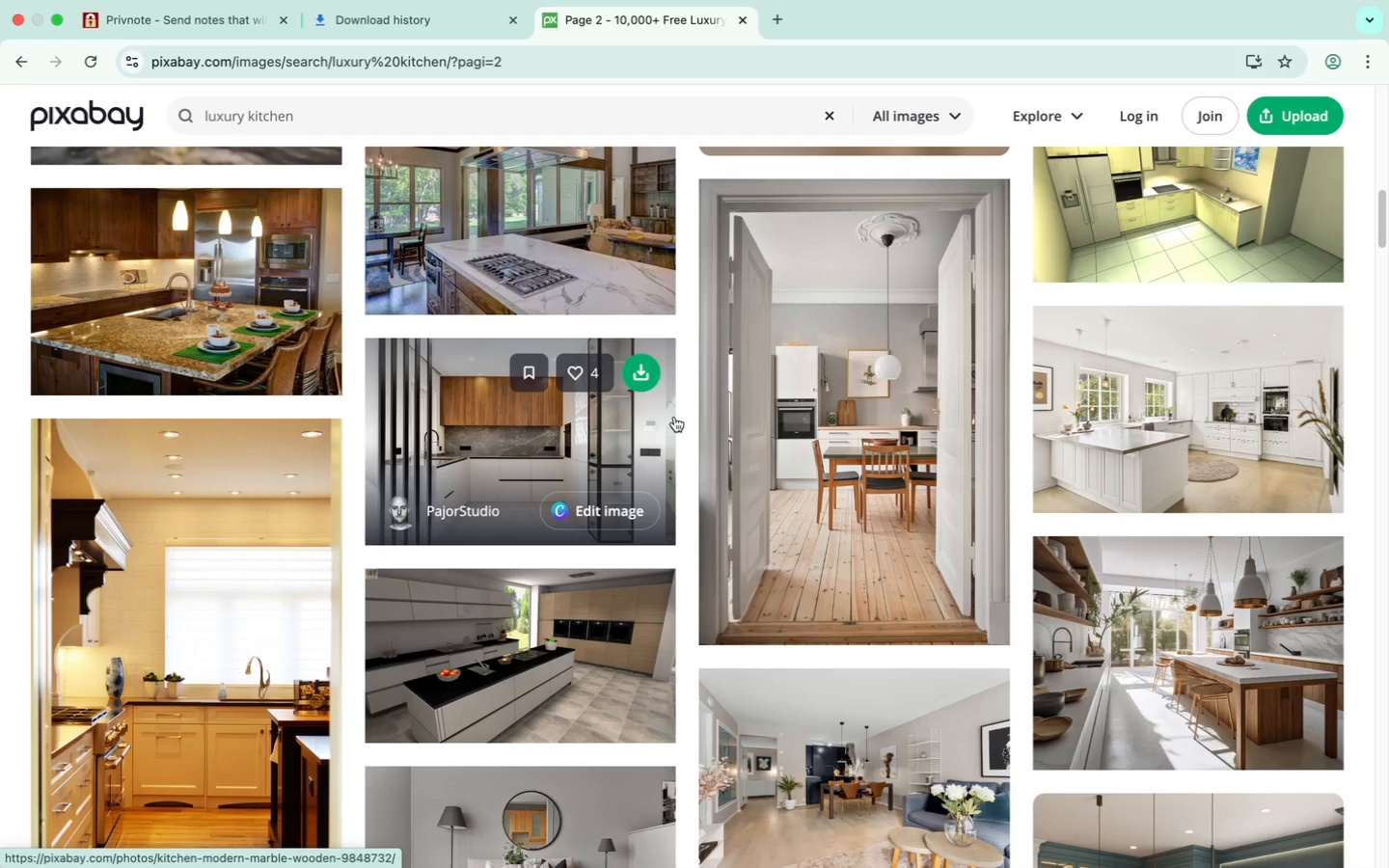 
wait(6.34)
 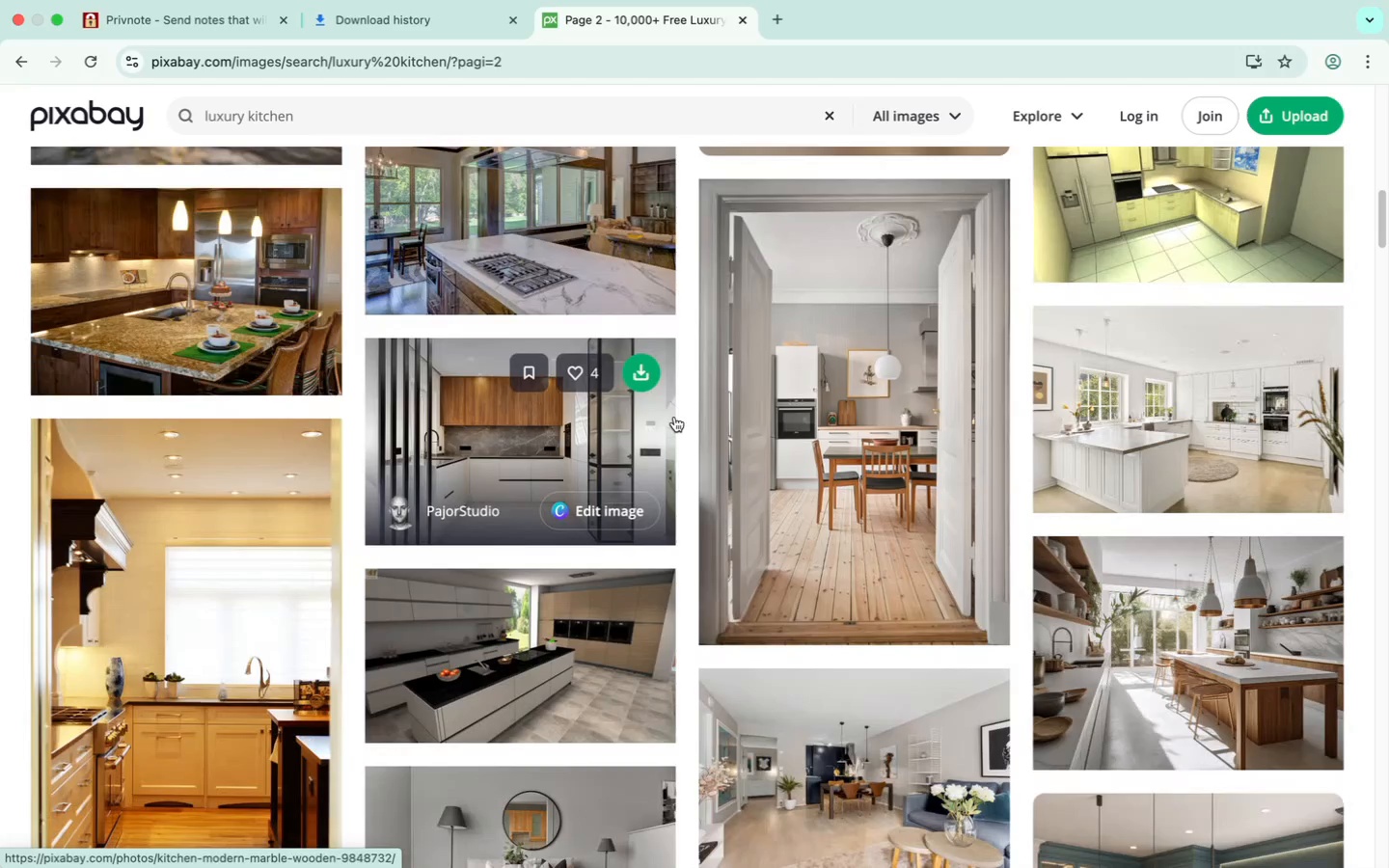 
scroll: coordinate [674, 417], scroll_direction: down, amount: 3.0
 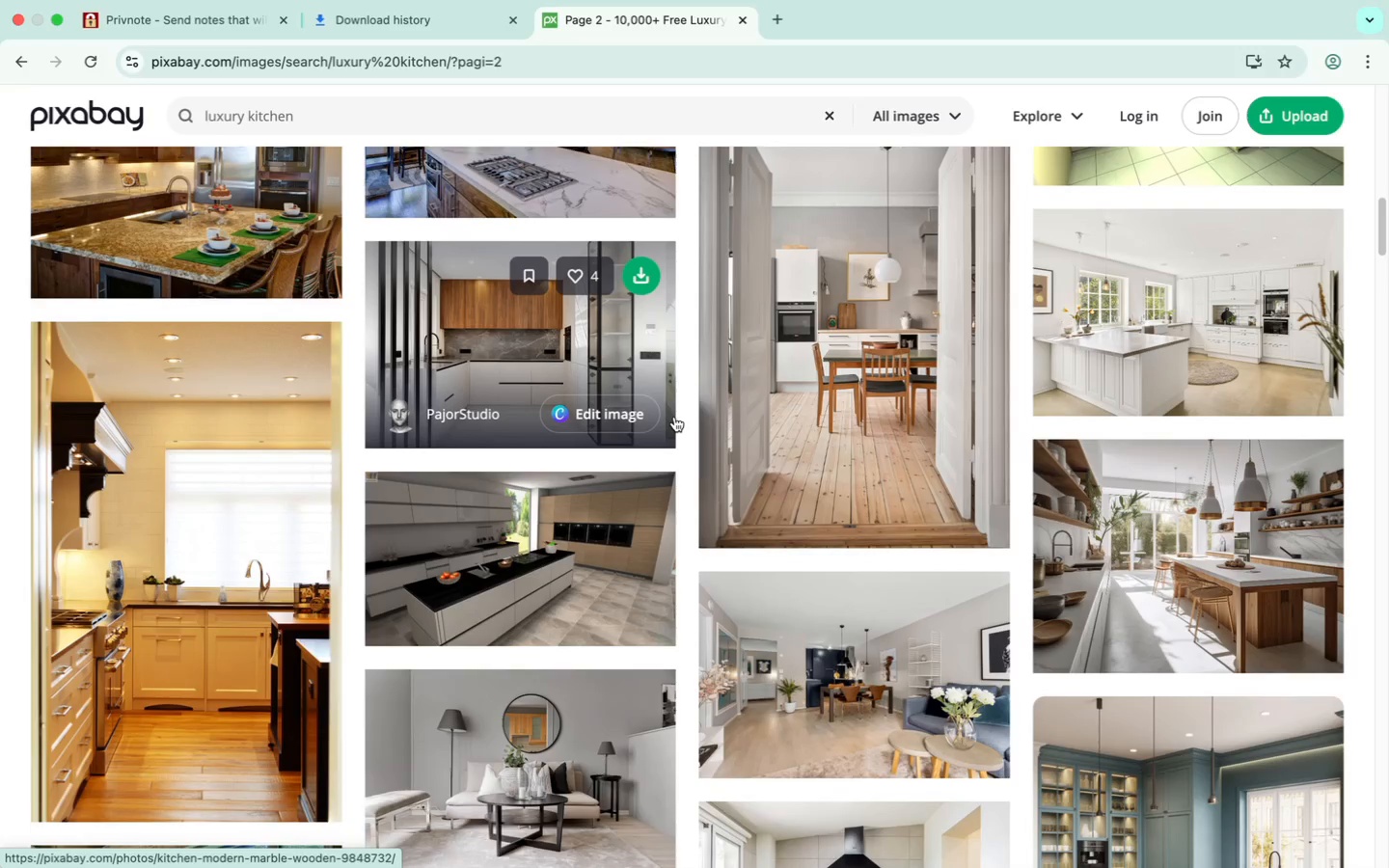 
scroll: coordinate [674, 417], scroll_direction: up, amount: 2.0
 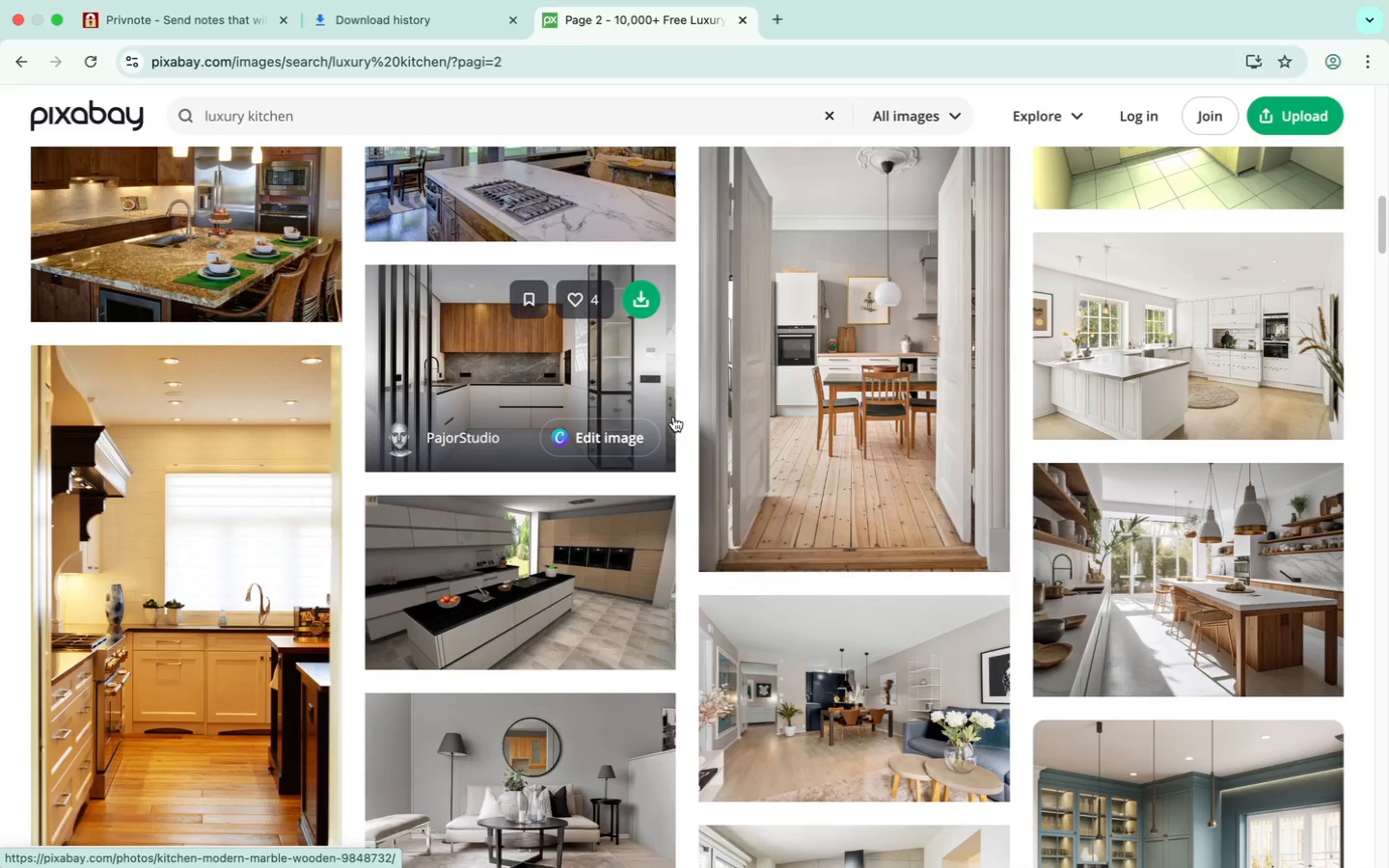 
scroll: coordinate [673, 417], scroll_direction: down, amount: 10.0
 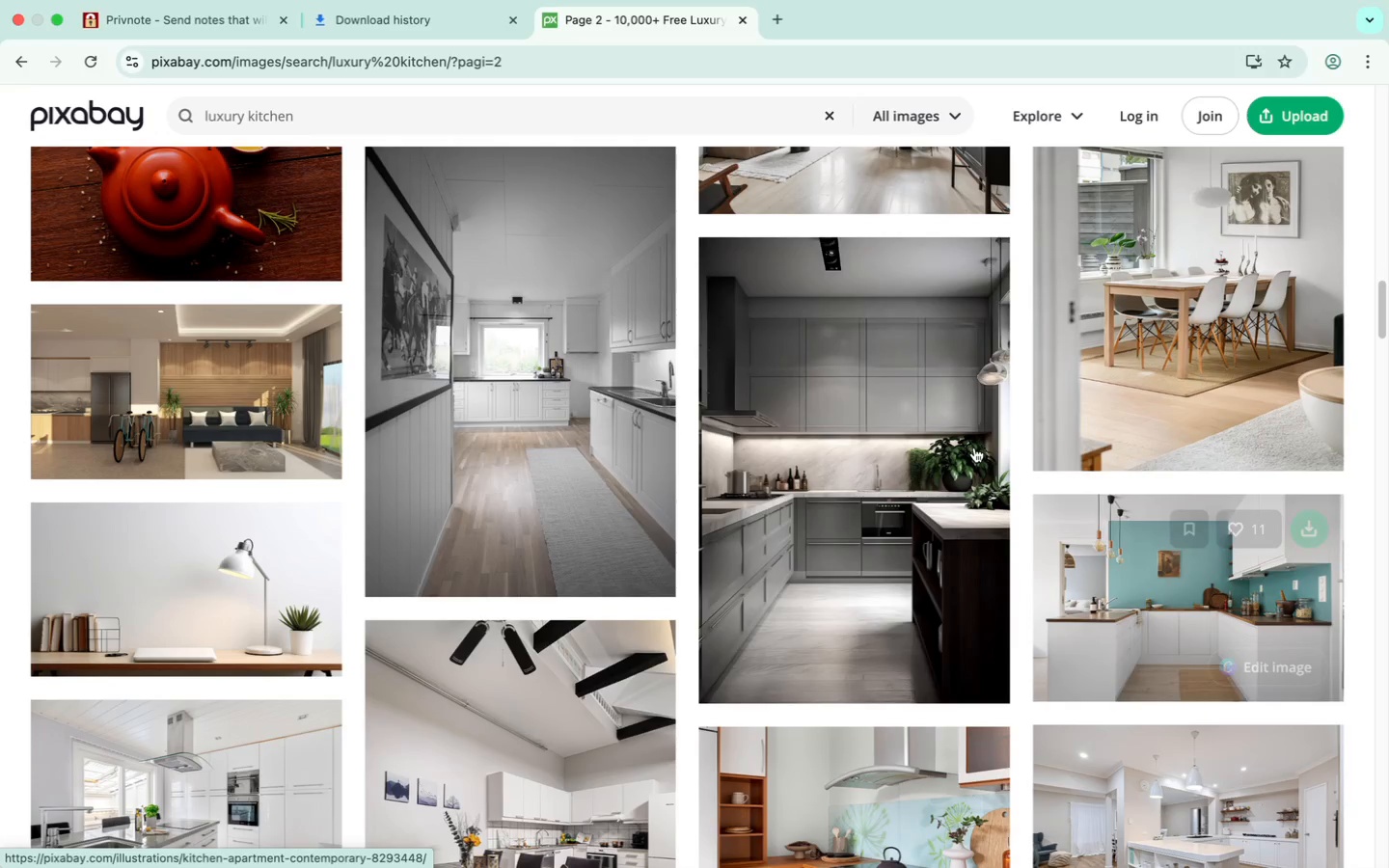 
mouse_move([936, 437])
 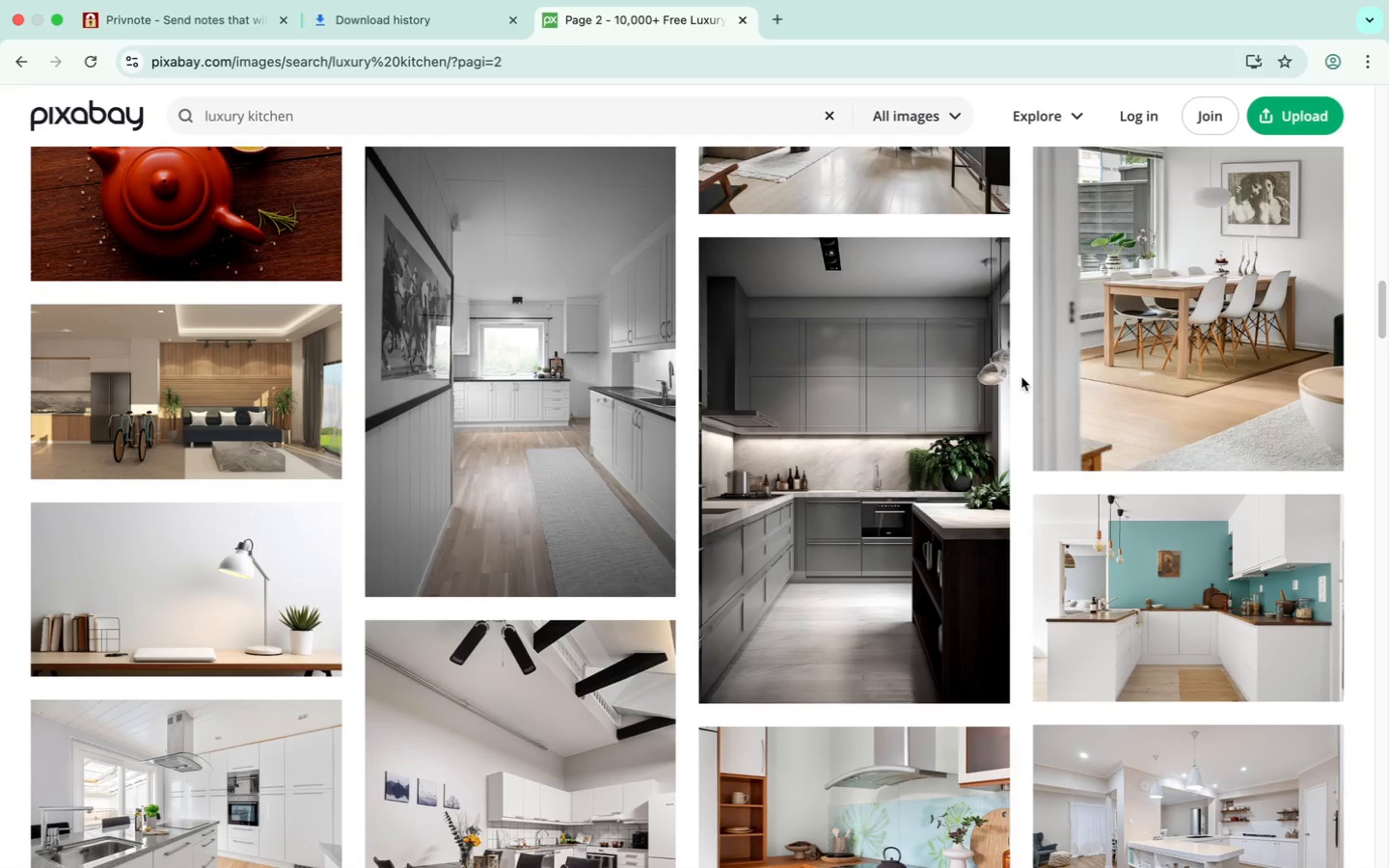 
scroll: coordinate [1021, 377], scroll_direction: down, amount: 6.0
 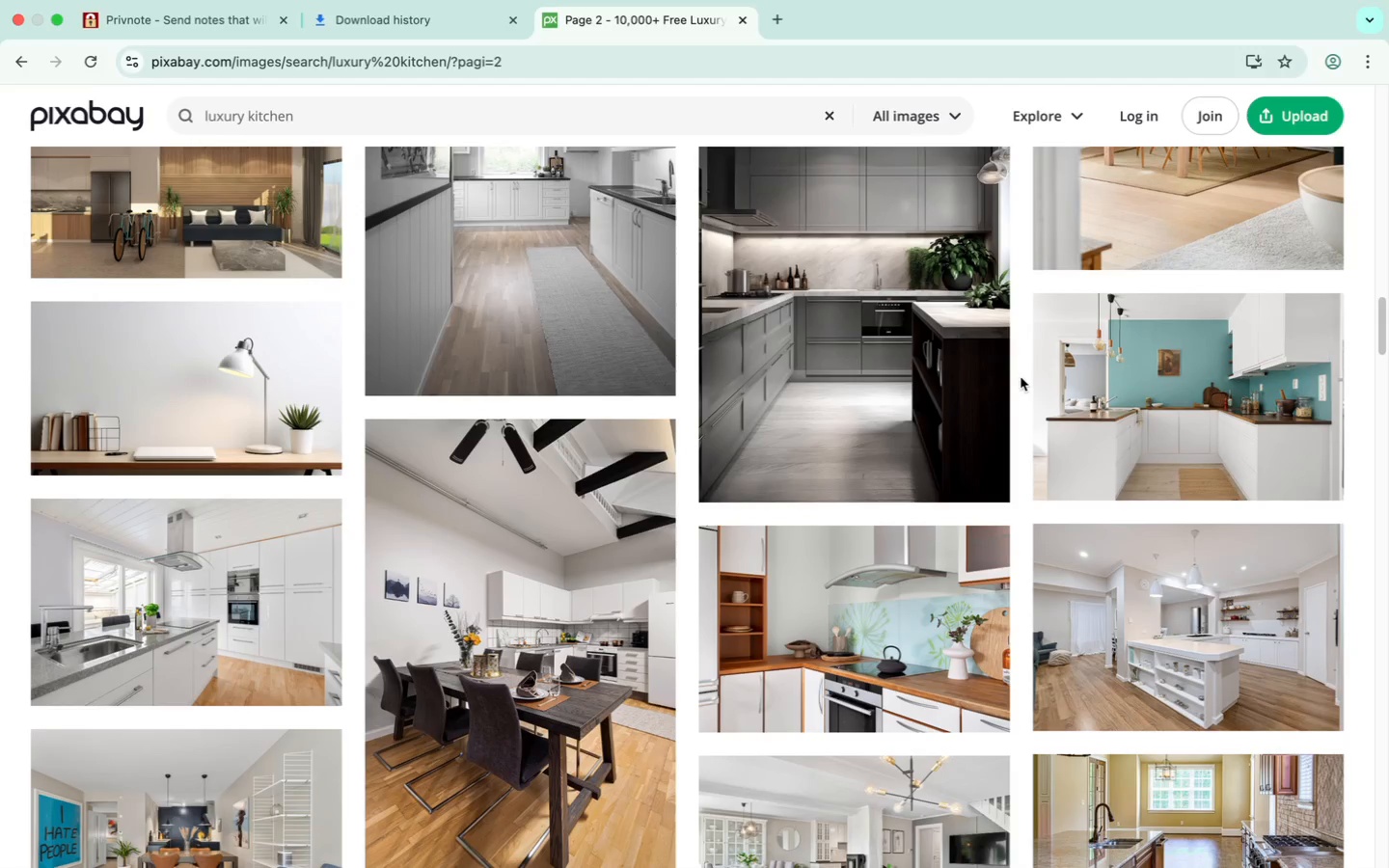 
scroll: coordinate [1019, 378], scroll_direction: up, amount: 6.0
 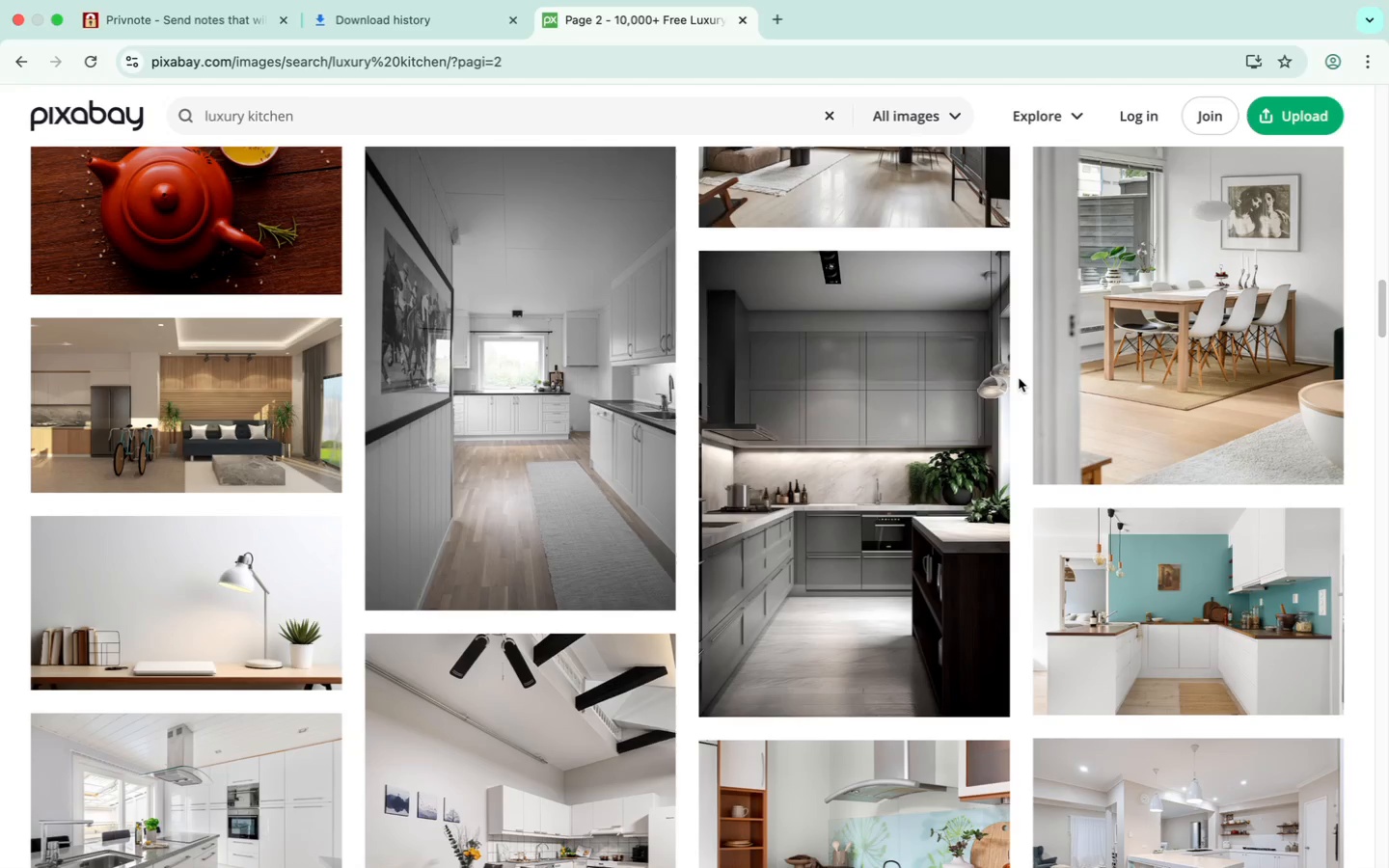 
scroll: coordinate [1019, 378], scroll_direction: down, amount: 2.0
 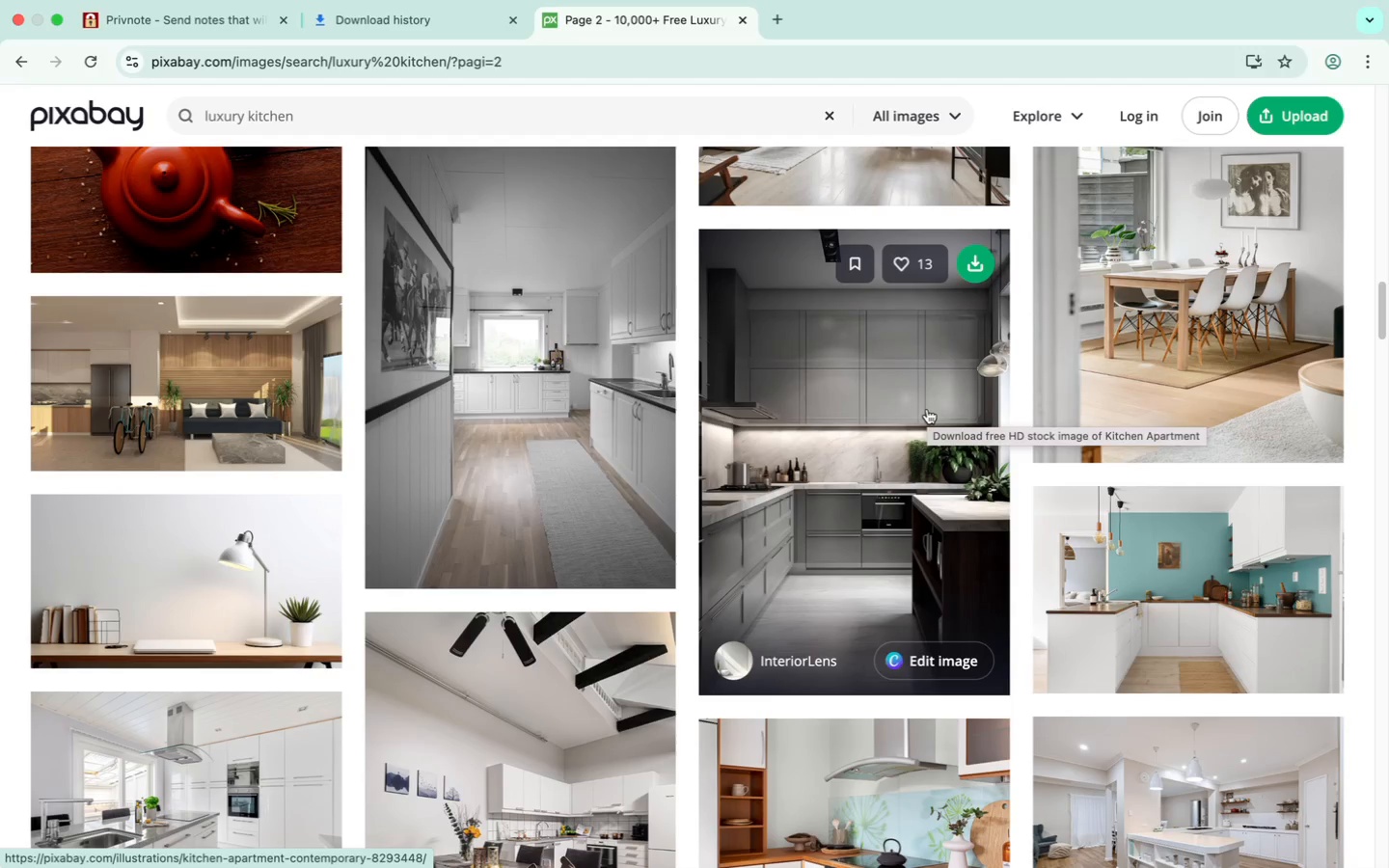 
wait(5.26)
 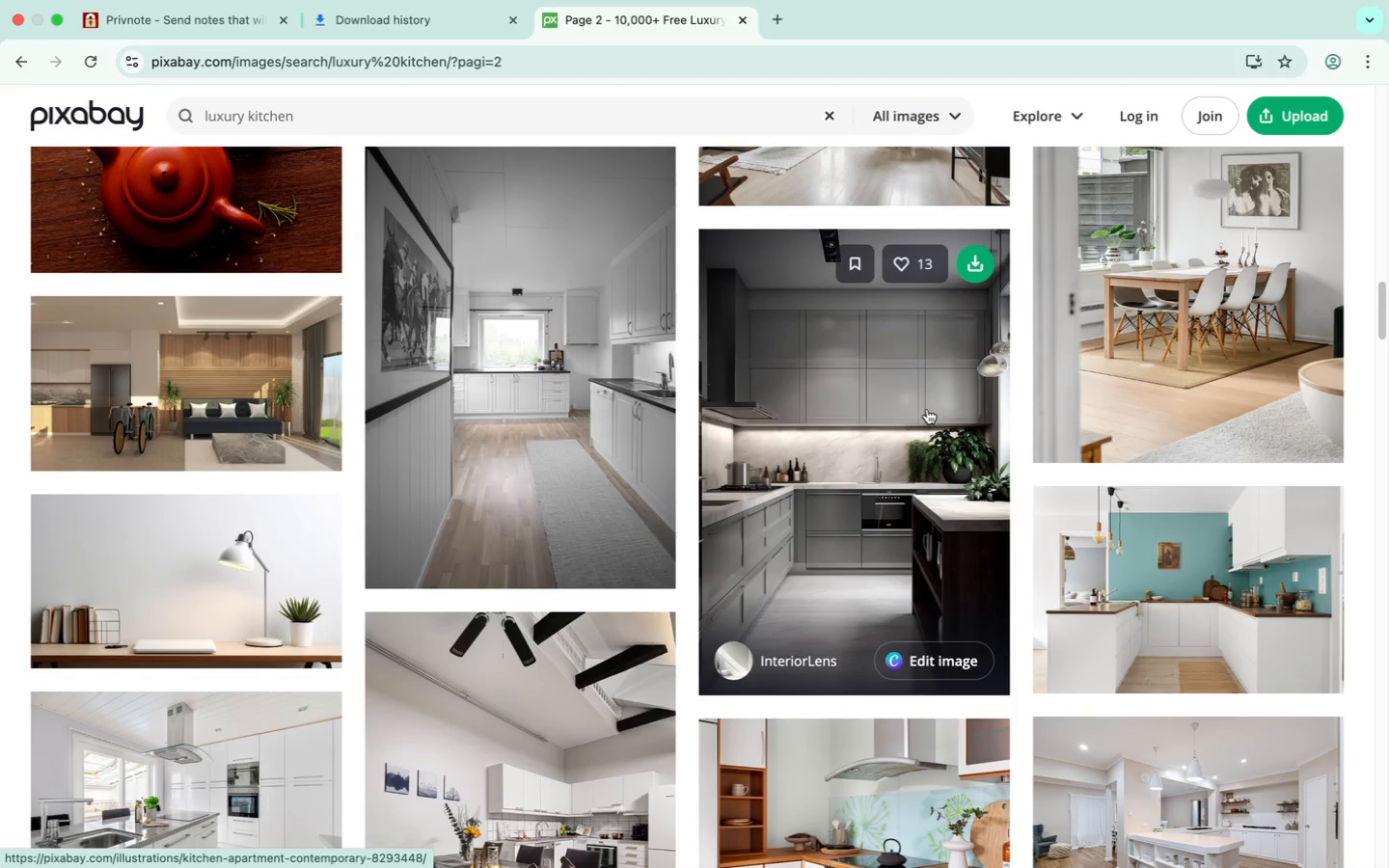 
scroll: coordinate [923, 406], scroll_direction: down, amount: 44.0
 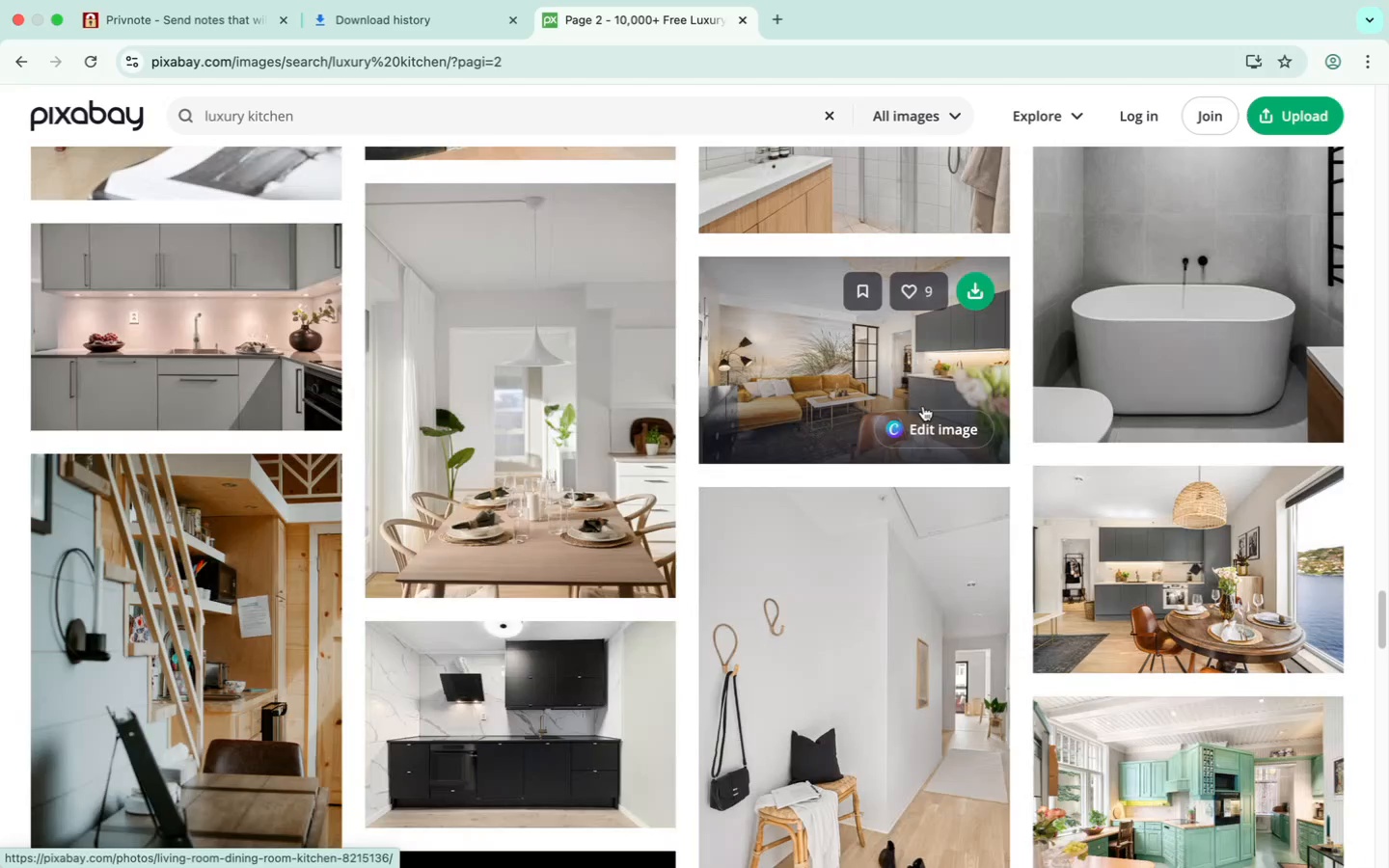 
scroll: coordinate [726, 454], scroll_direction: down, amount: 22.0
 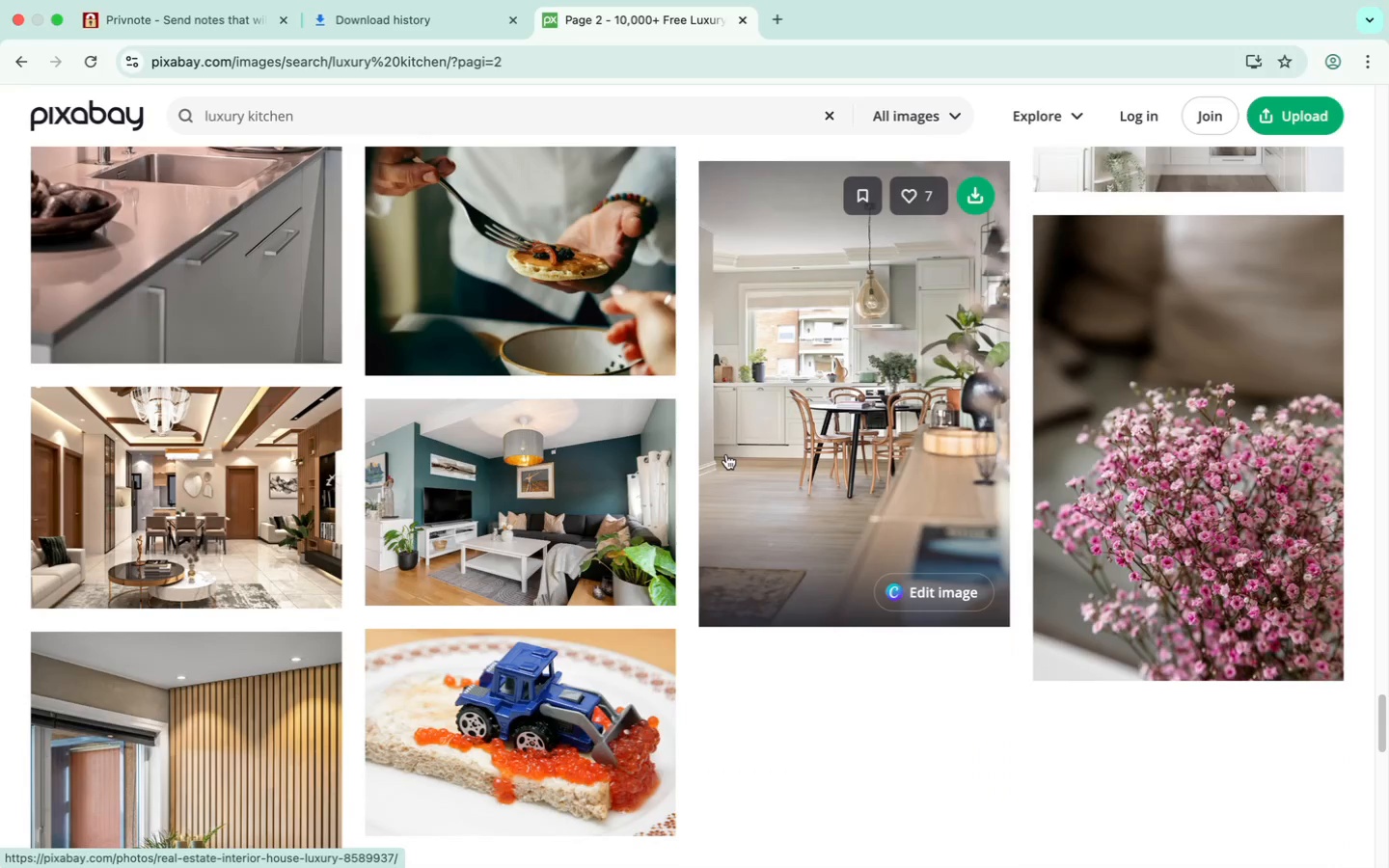 
scroll: coordinate [719, 449], scroll_direction: down, amount: 28.0
 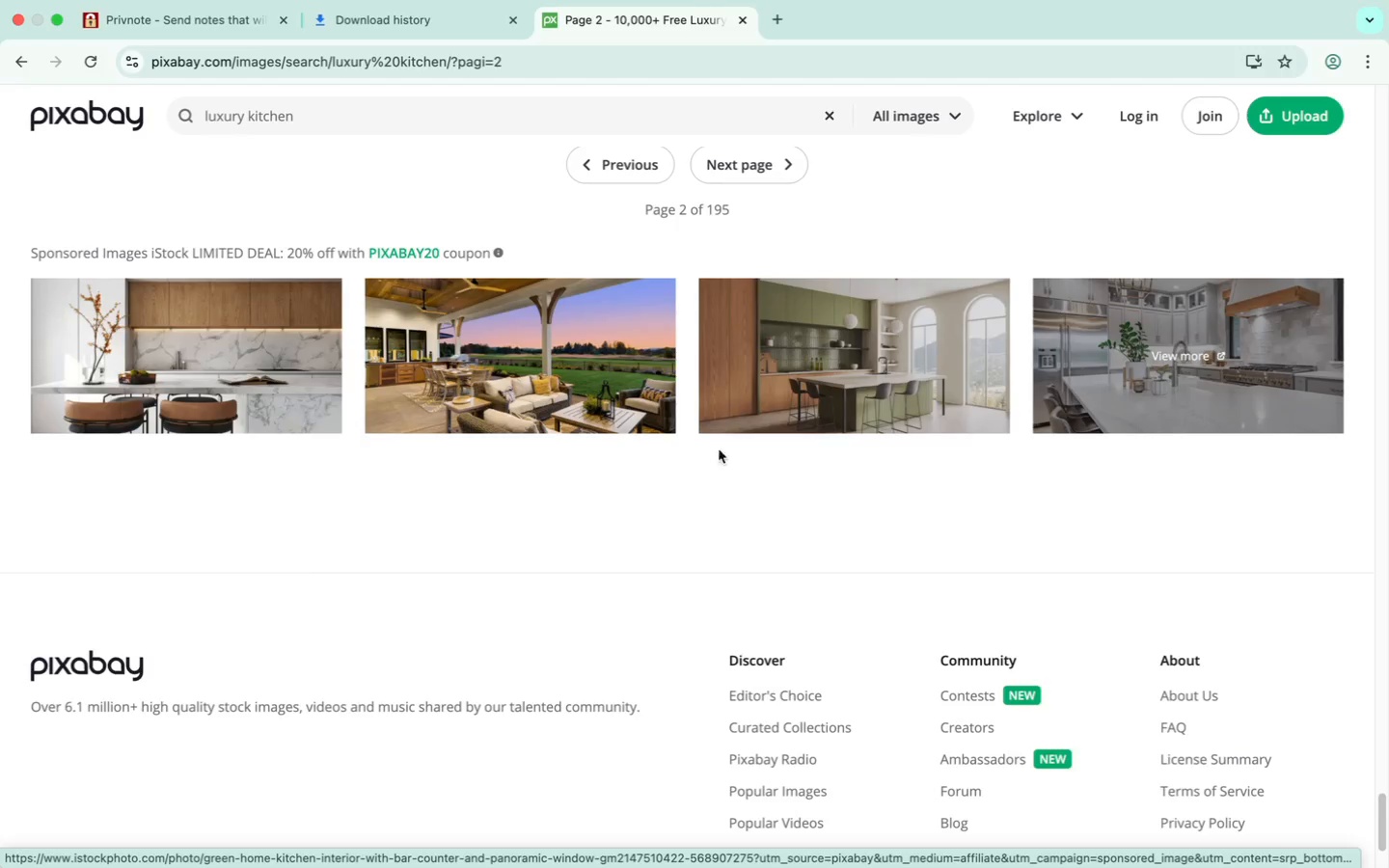 
scroll: coordinate [718, 449], scroll_direction: up, amount: 8.0
 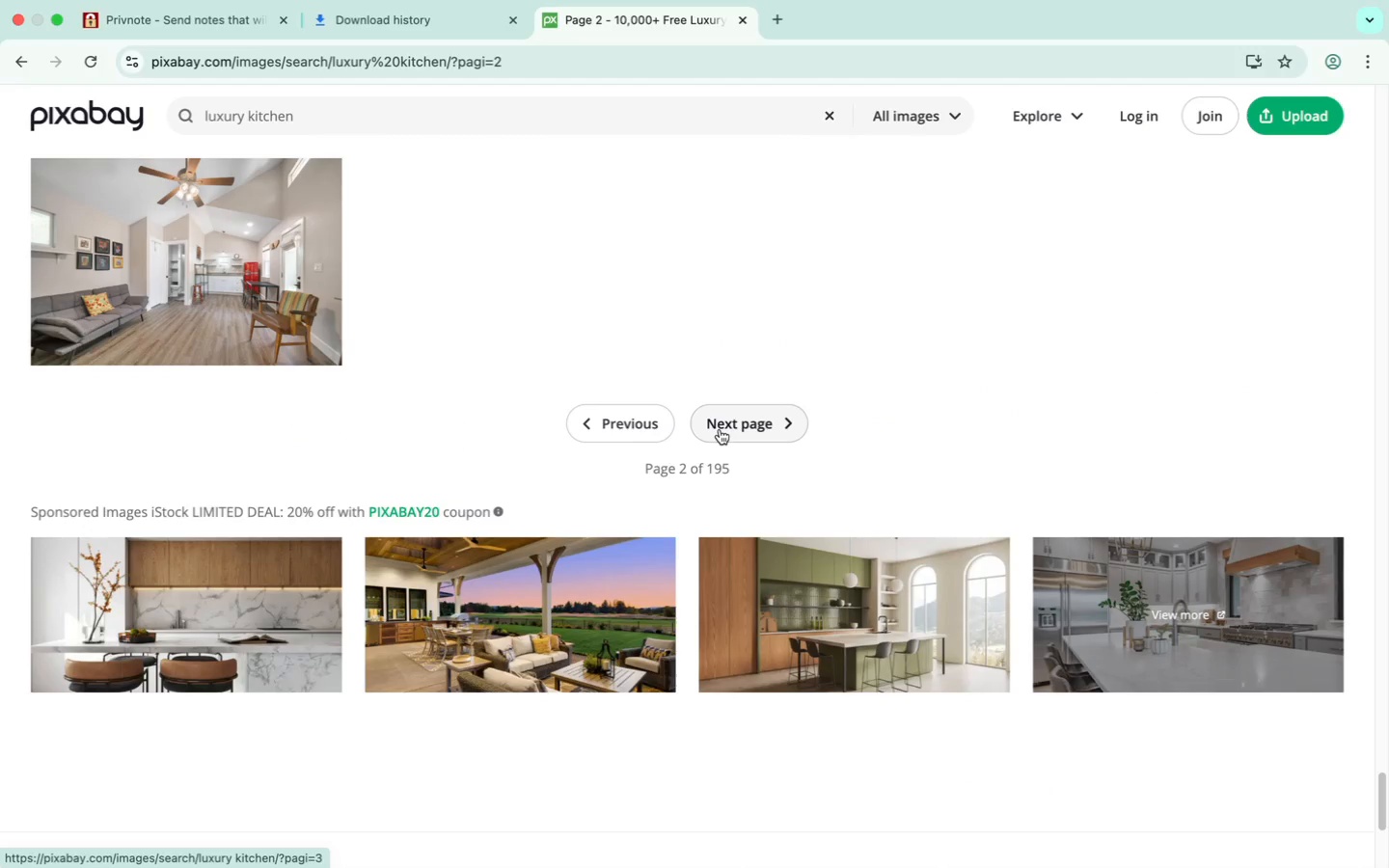 
left_click([720, 429])
 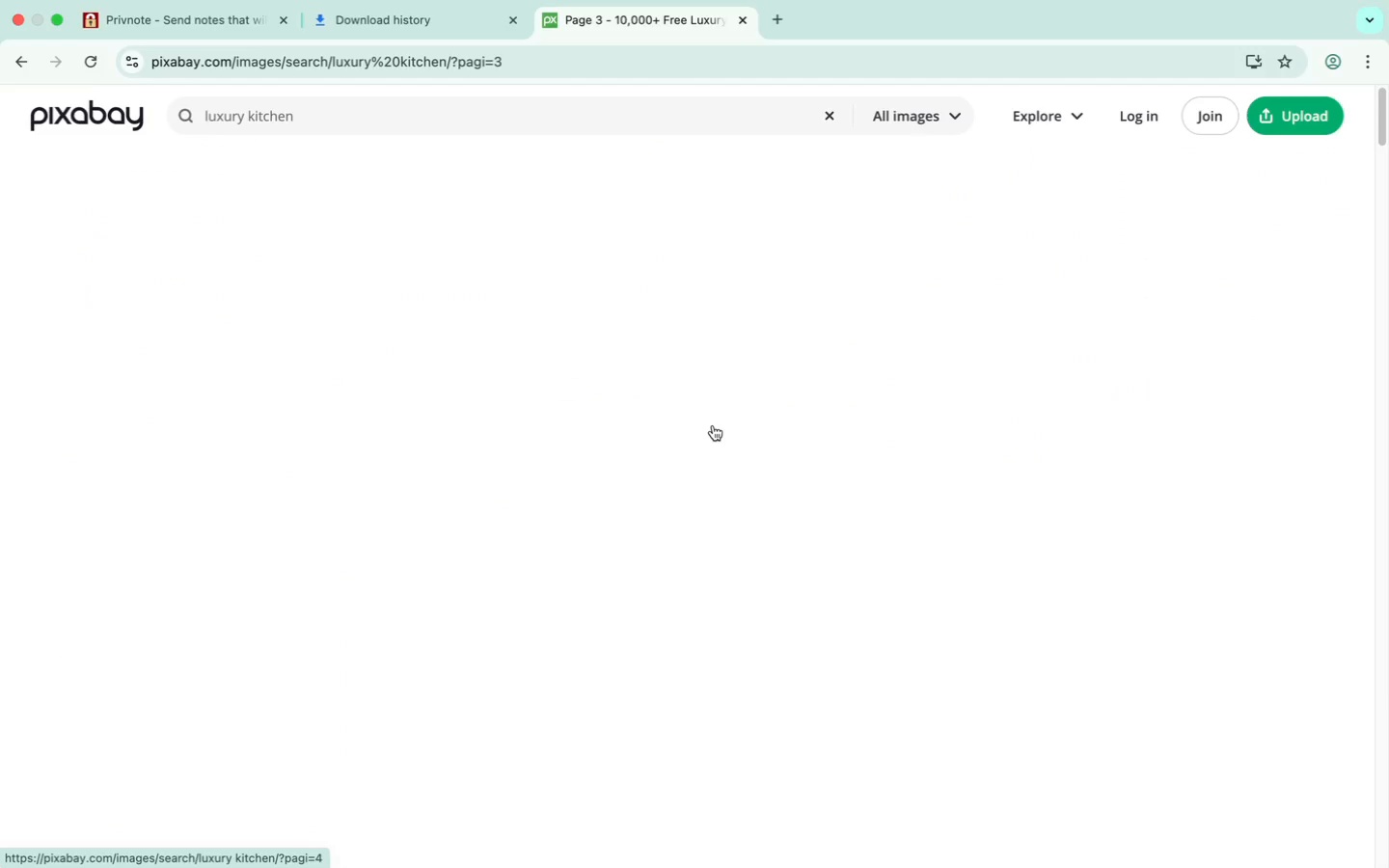 
wait(10.65)
 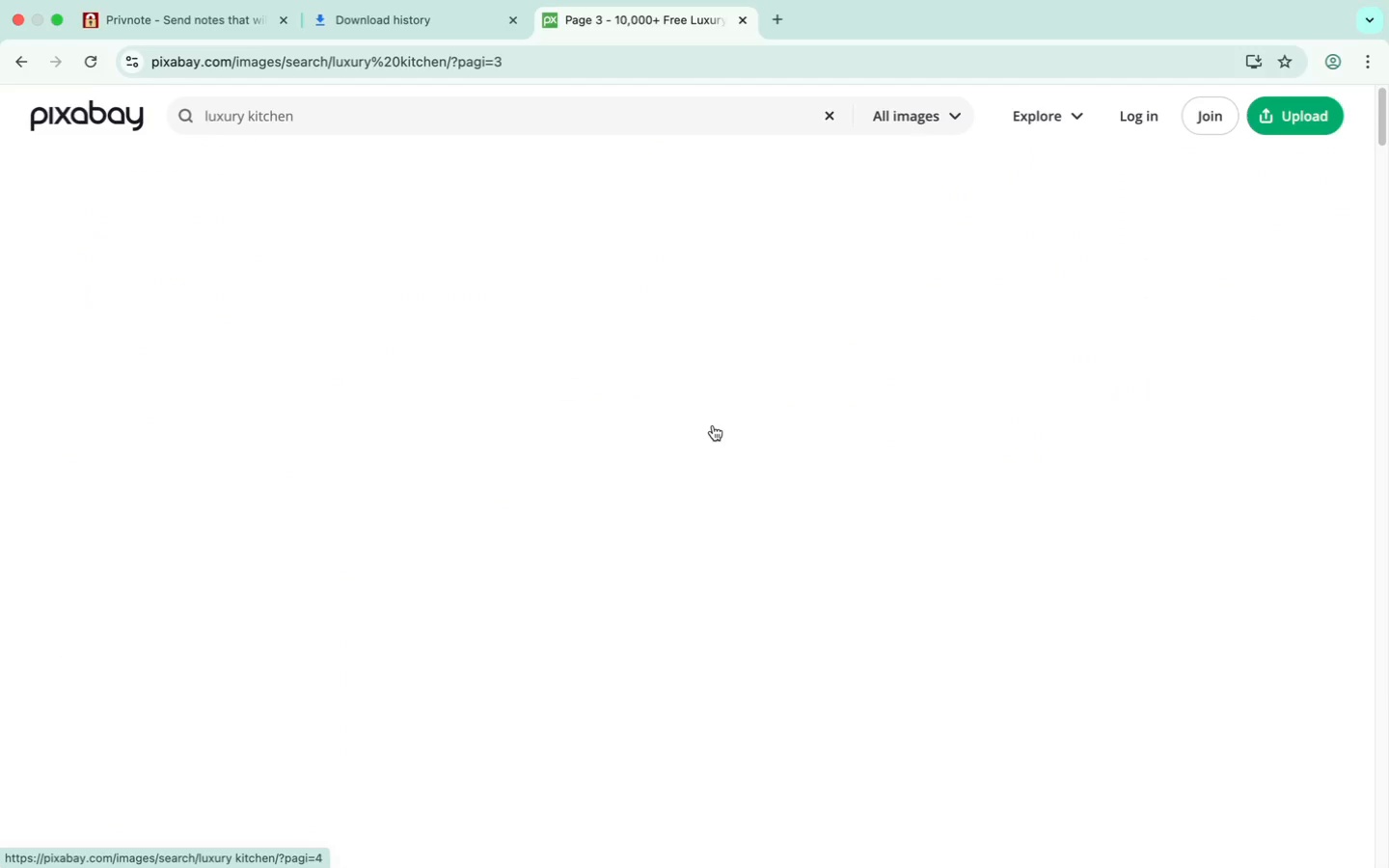 
scroll: coordinate [702, 424], scroll_direction: down, amount: 22.0
 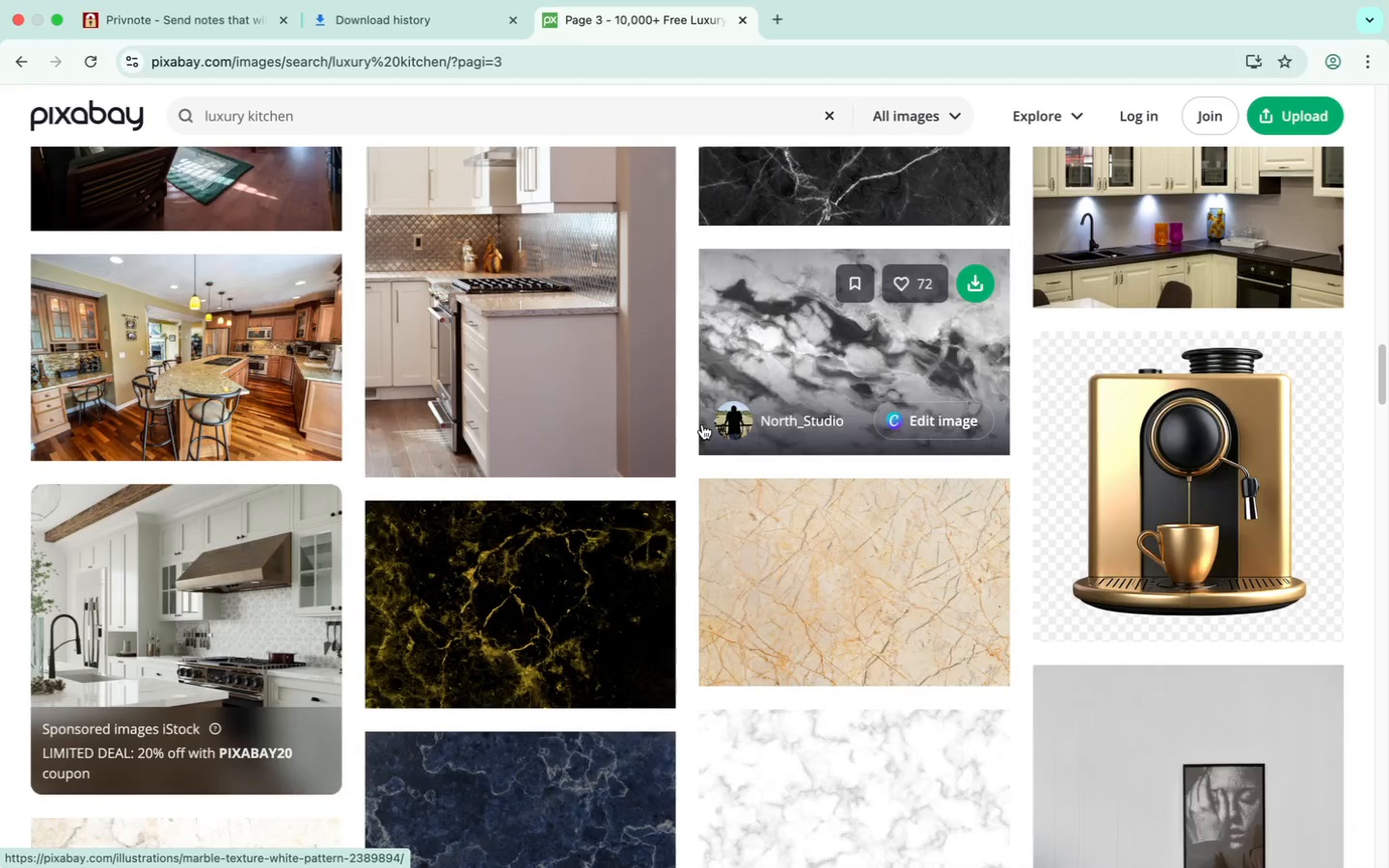 
scroll: coordinate [688, 420], scroll_direction: down, amount: 34.0
 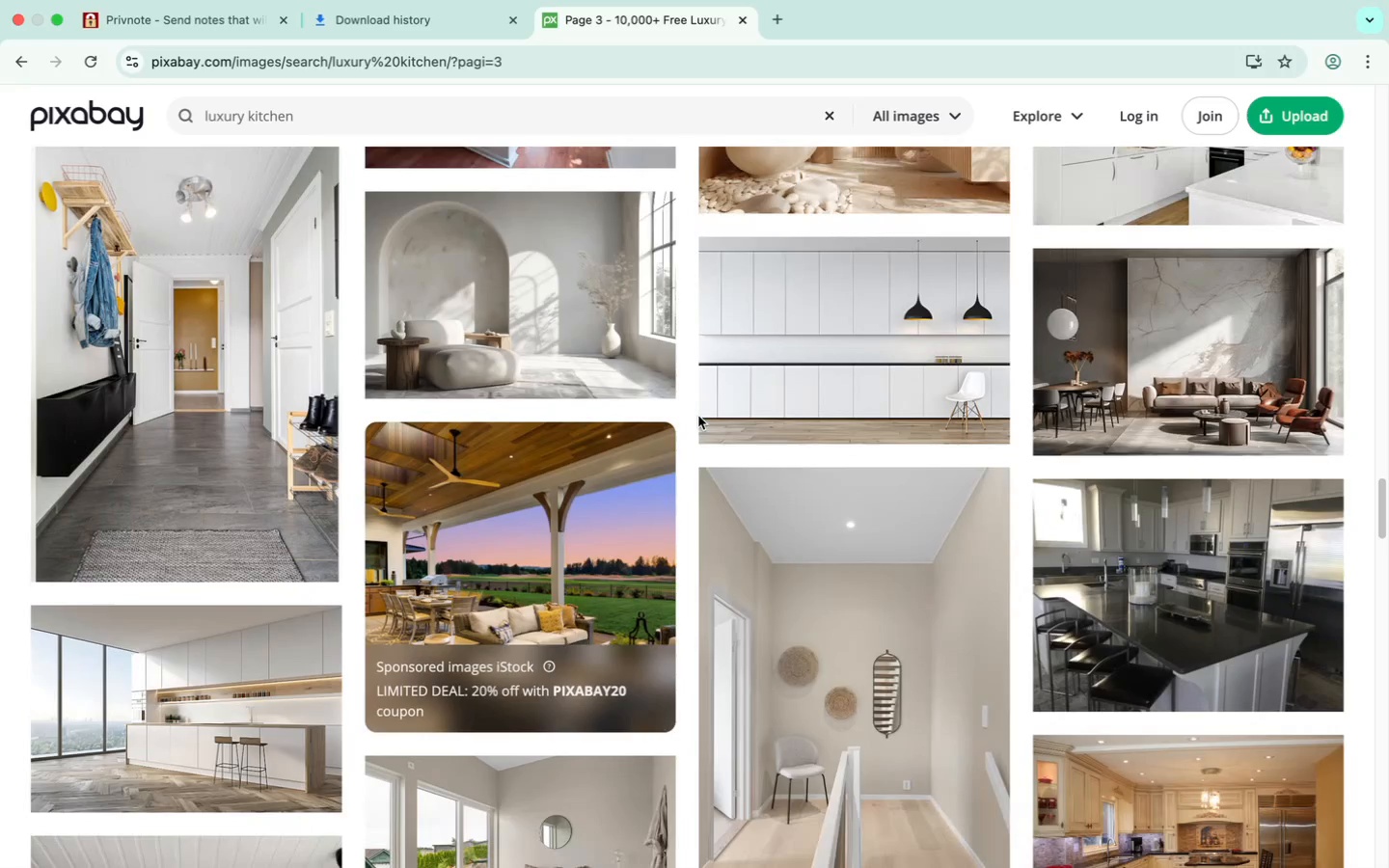 
mouse_move([788, 408])
 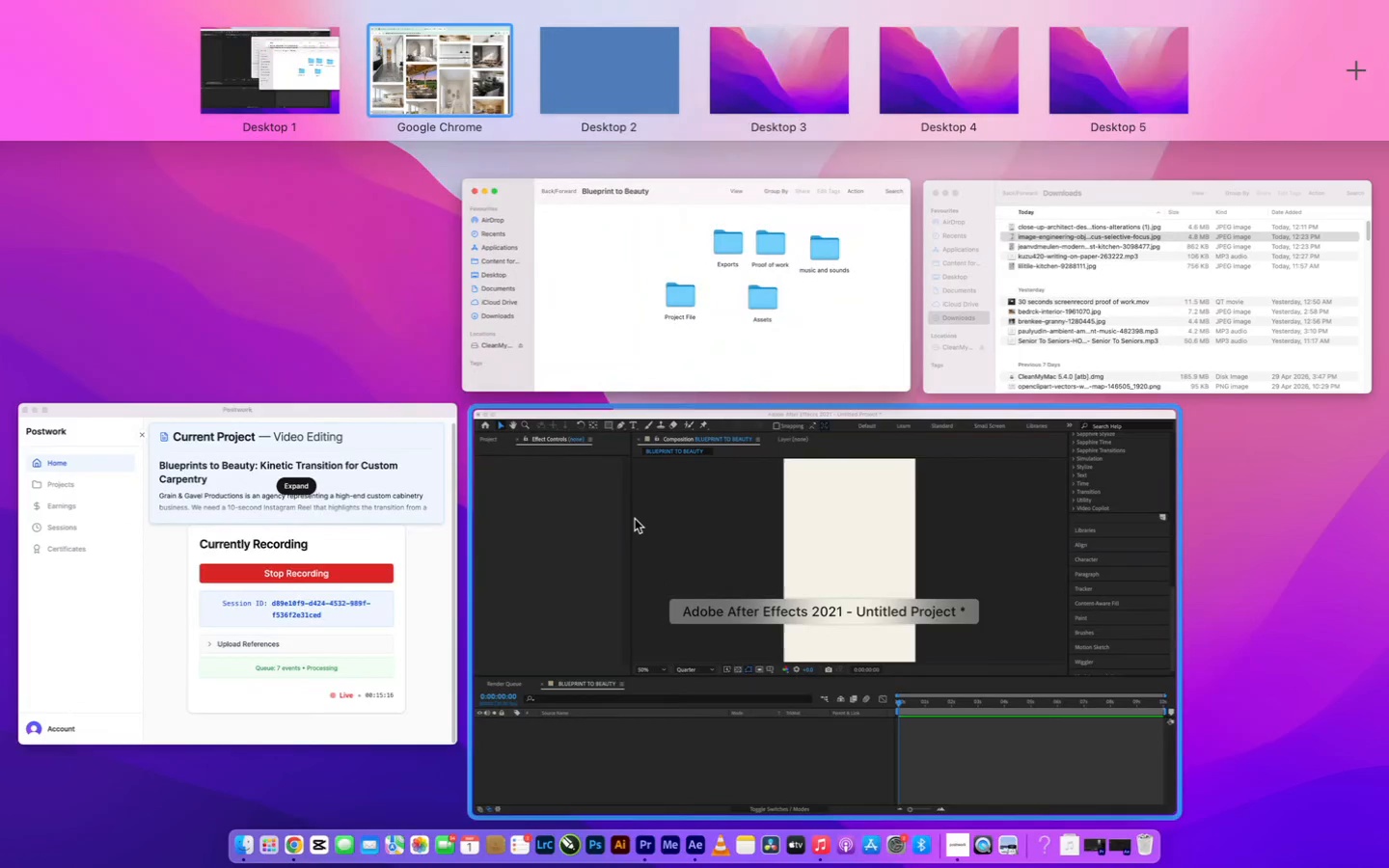 
left_click([635, 518])
 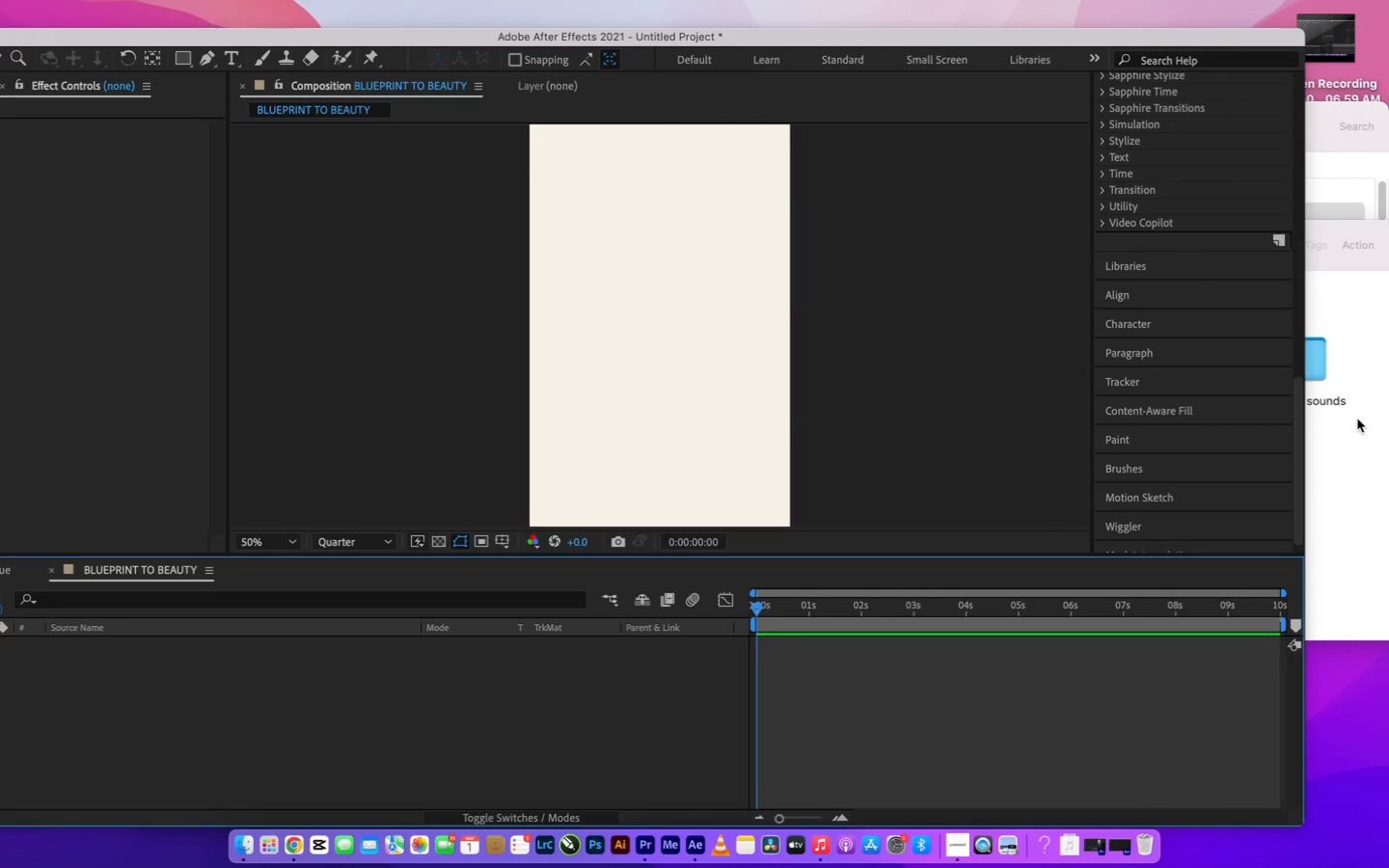 
left_click([1354, 427])
 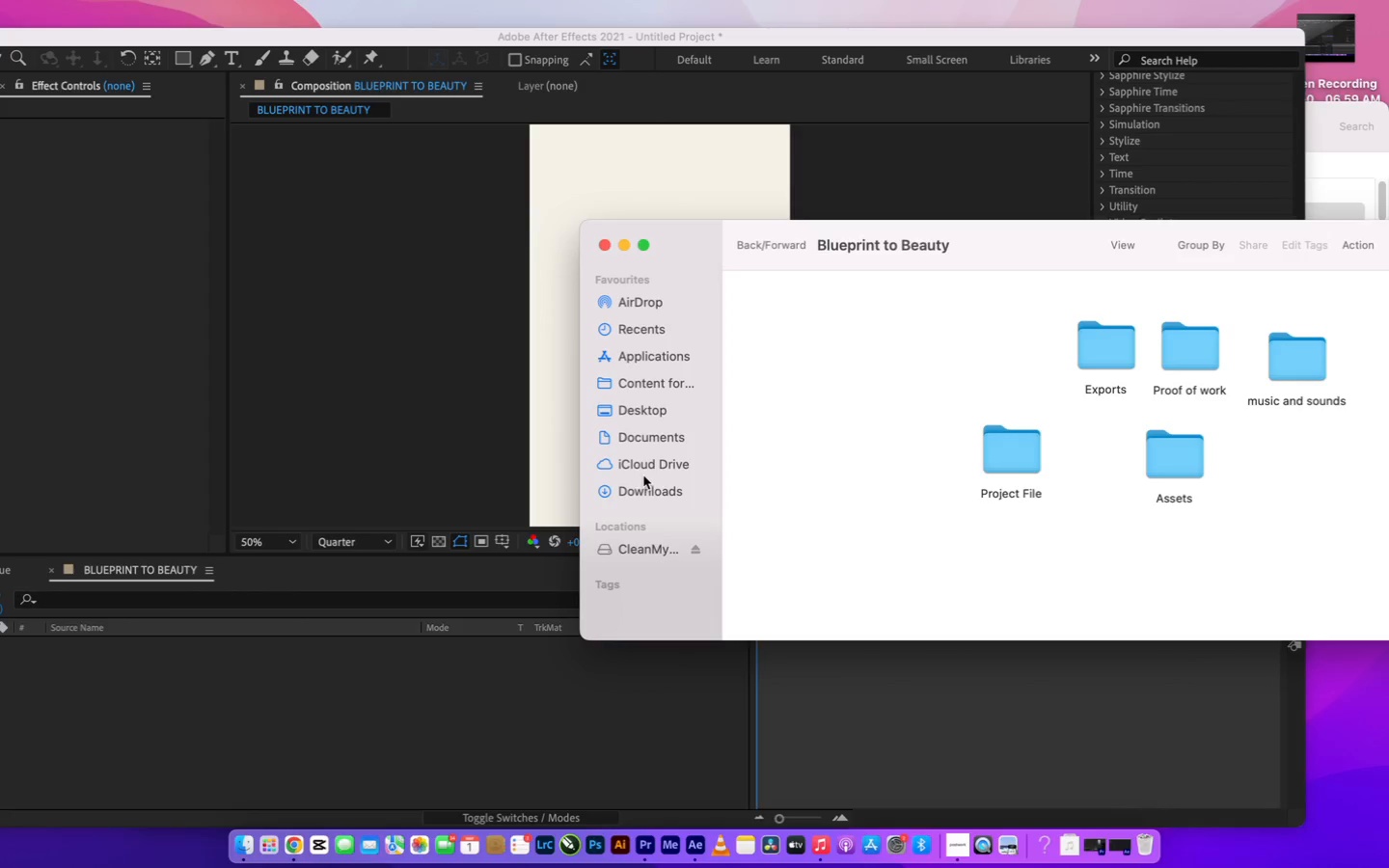 
left_click([647, 482])
 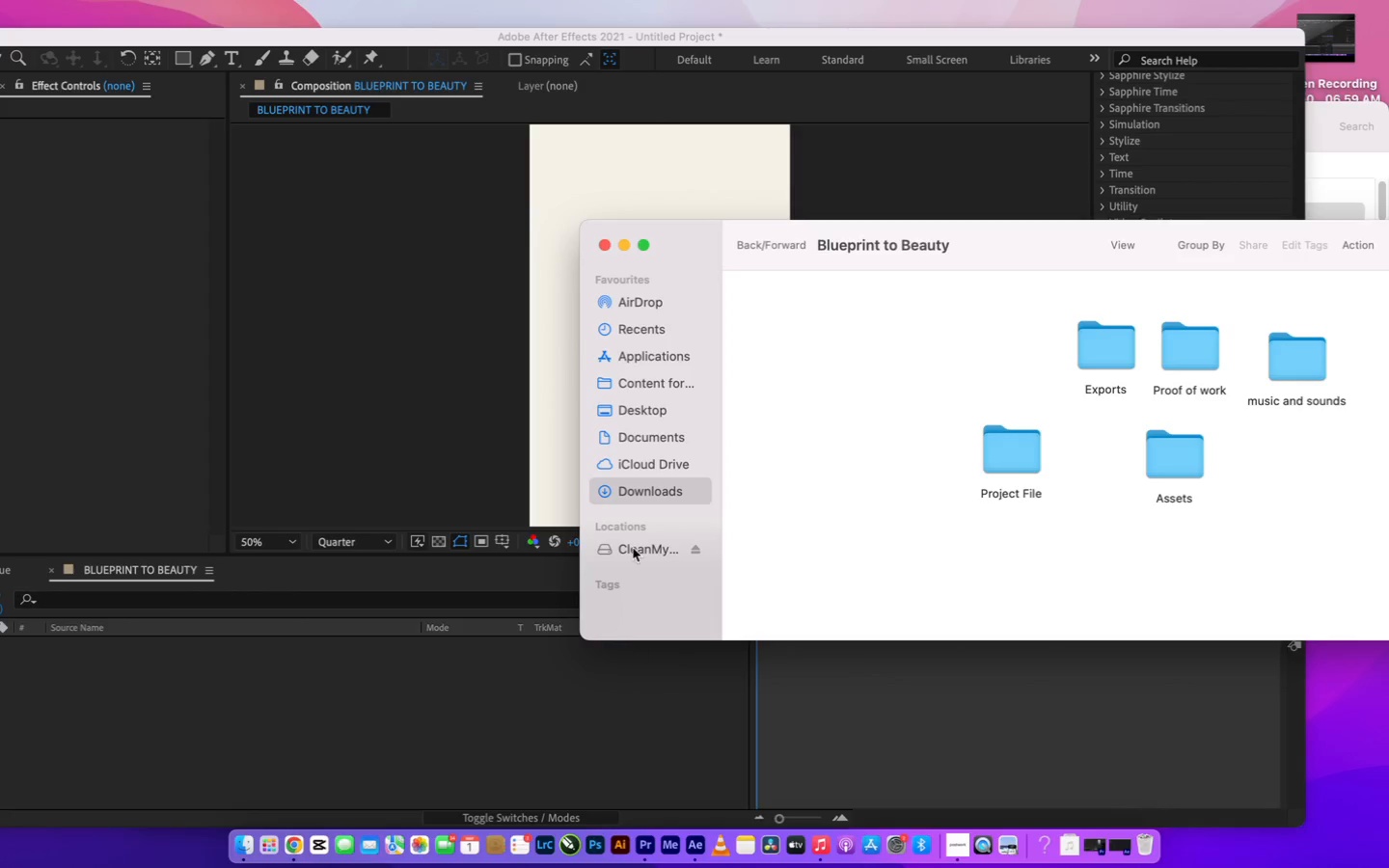 
left_click([658, 496])
 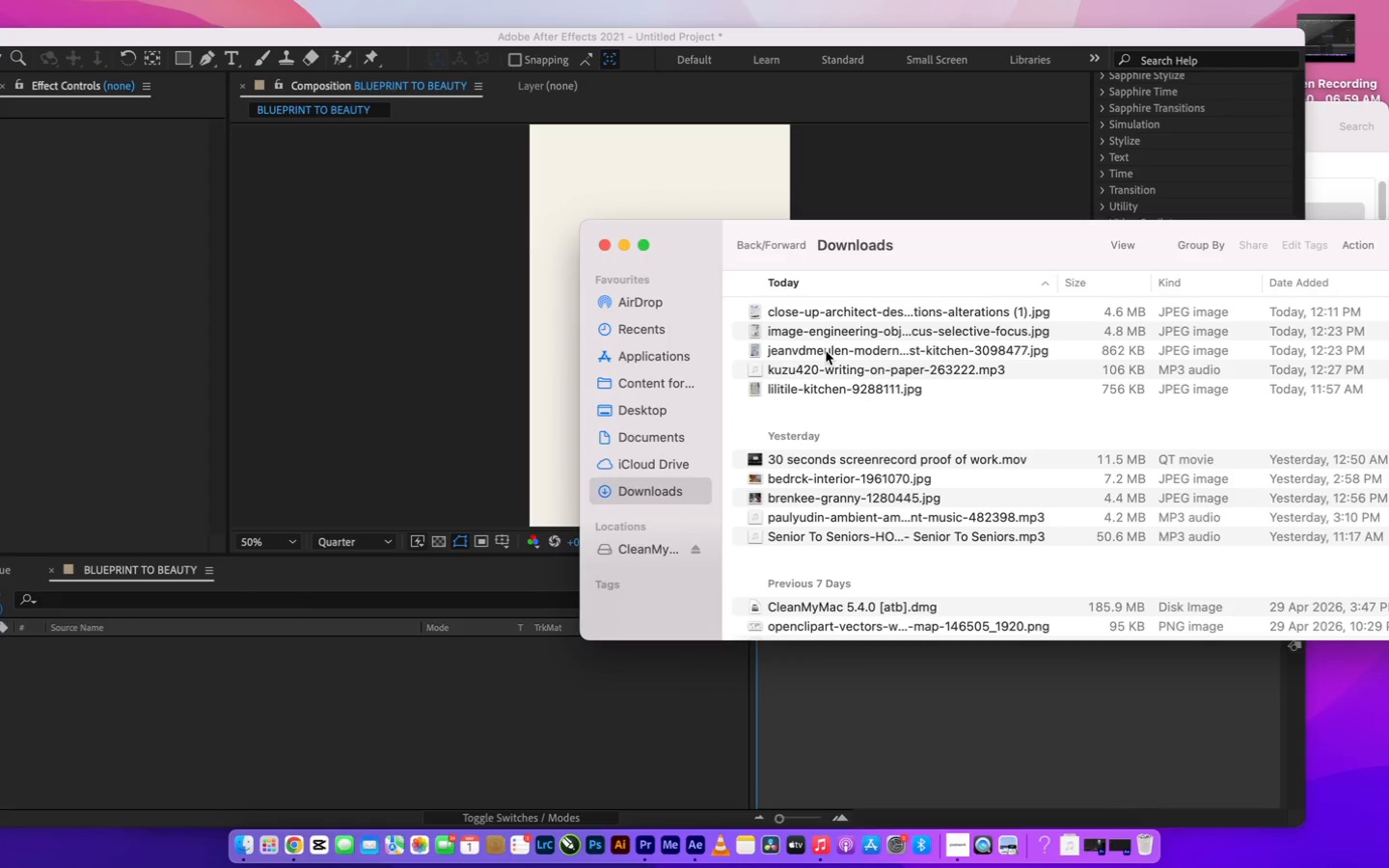 
wait(6.27)
 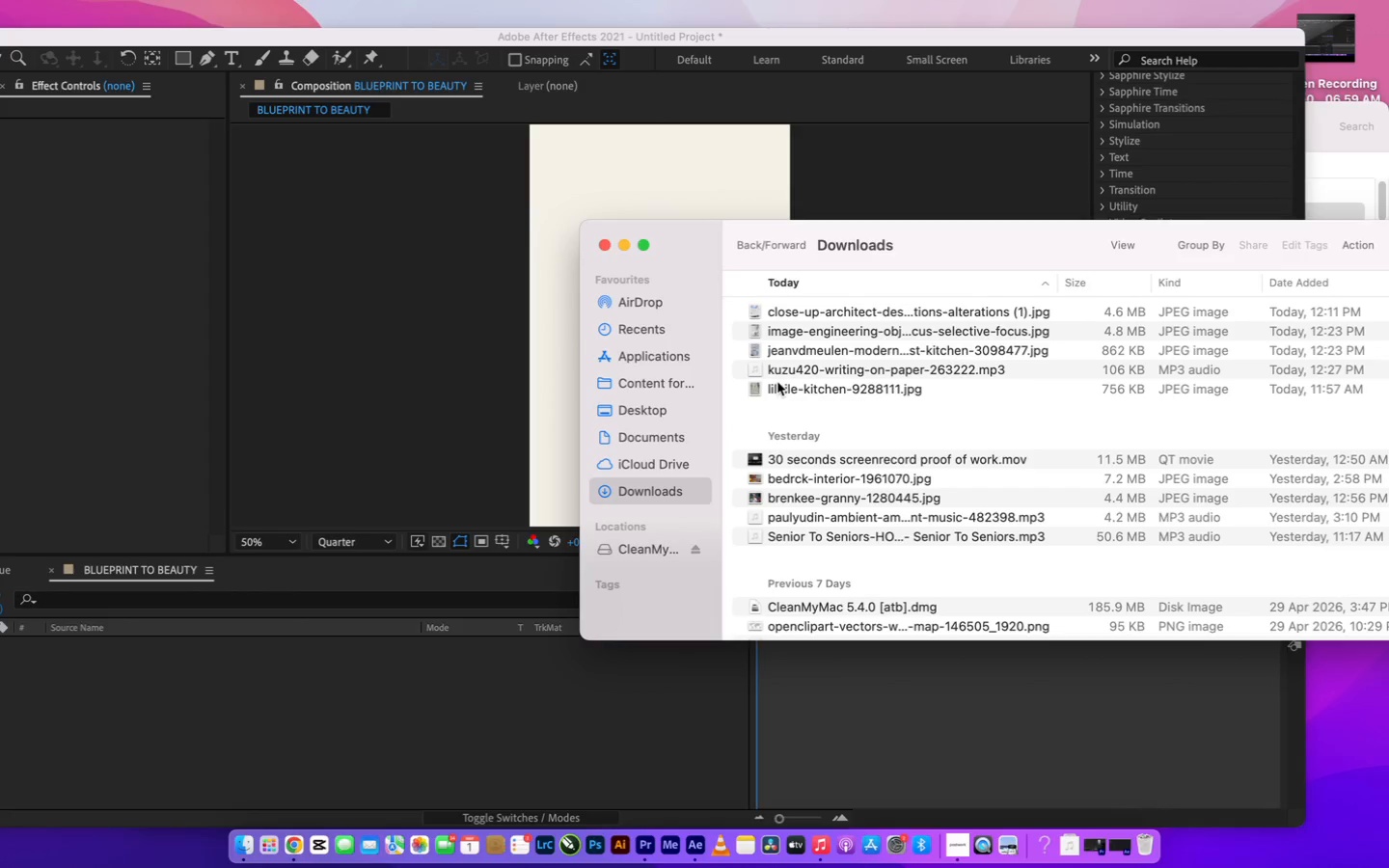 
left_click([827, 347])
 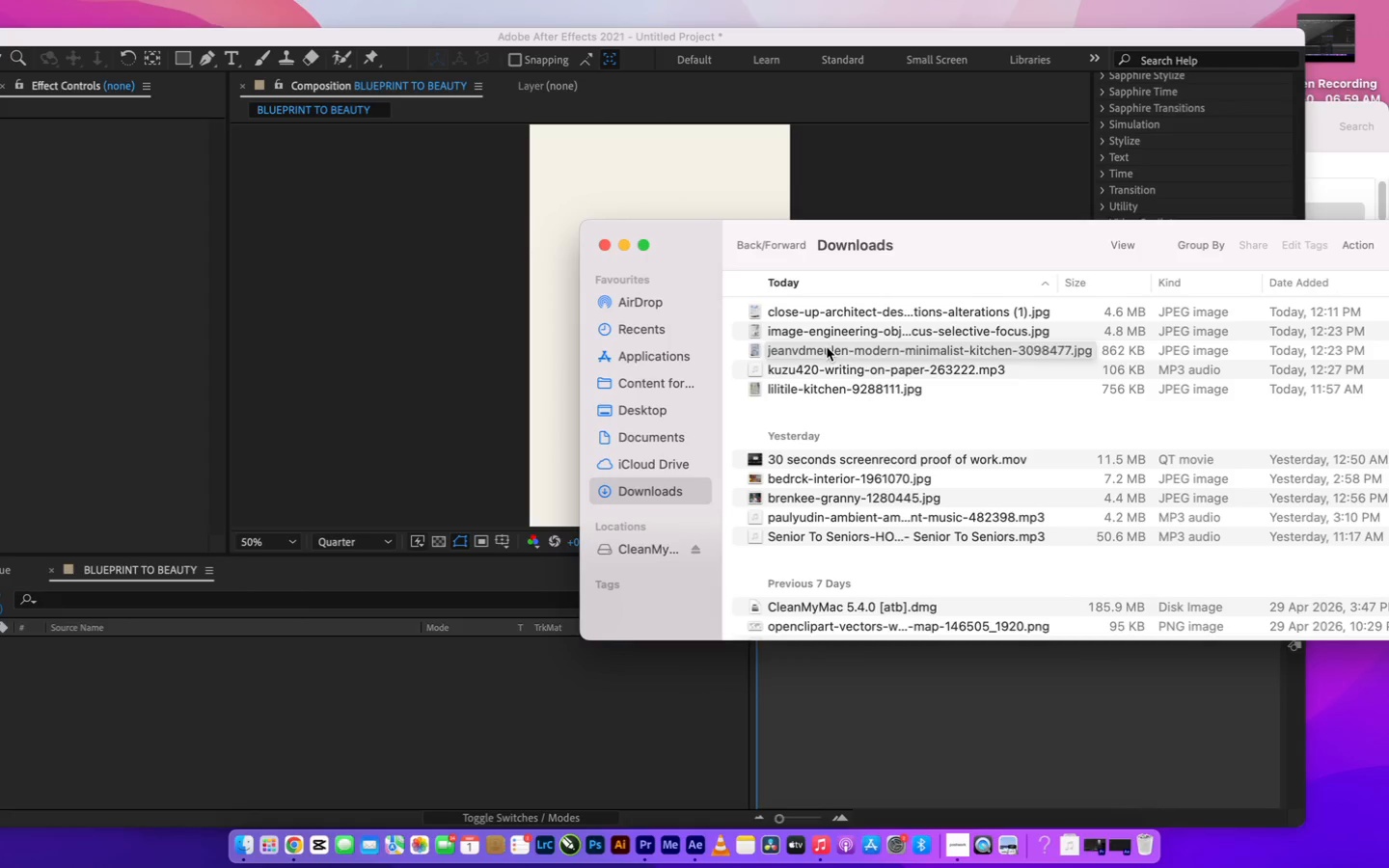 
left_click_drag(start_coordinate=[827, 347], to_coordinate=[1123, 350])
 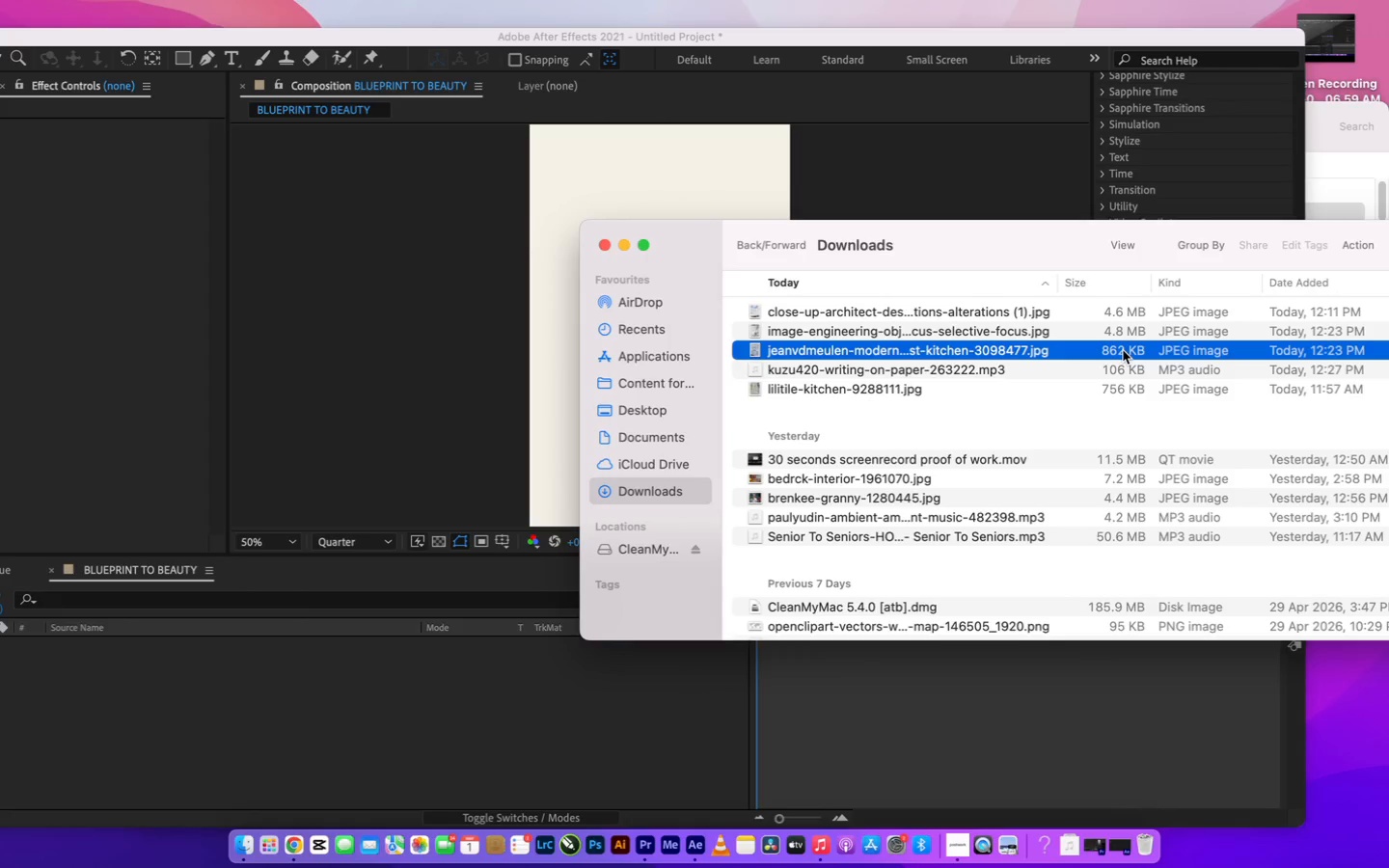 
left_click([1123, 350])
 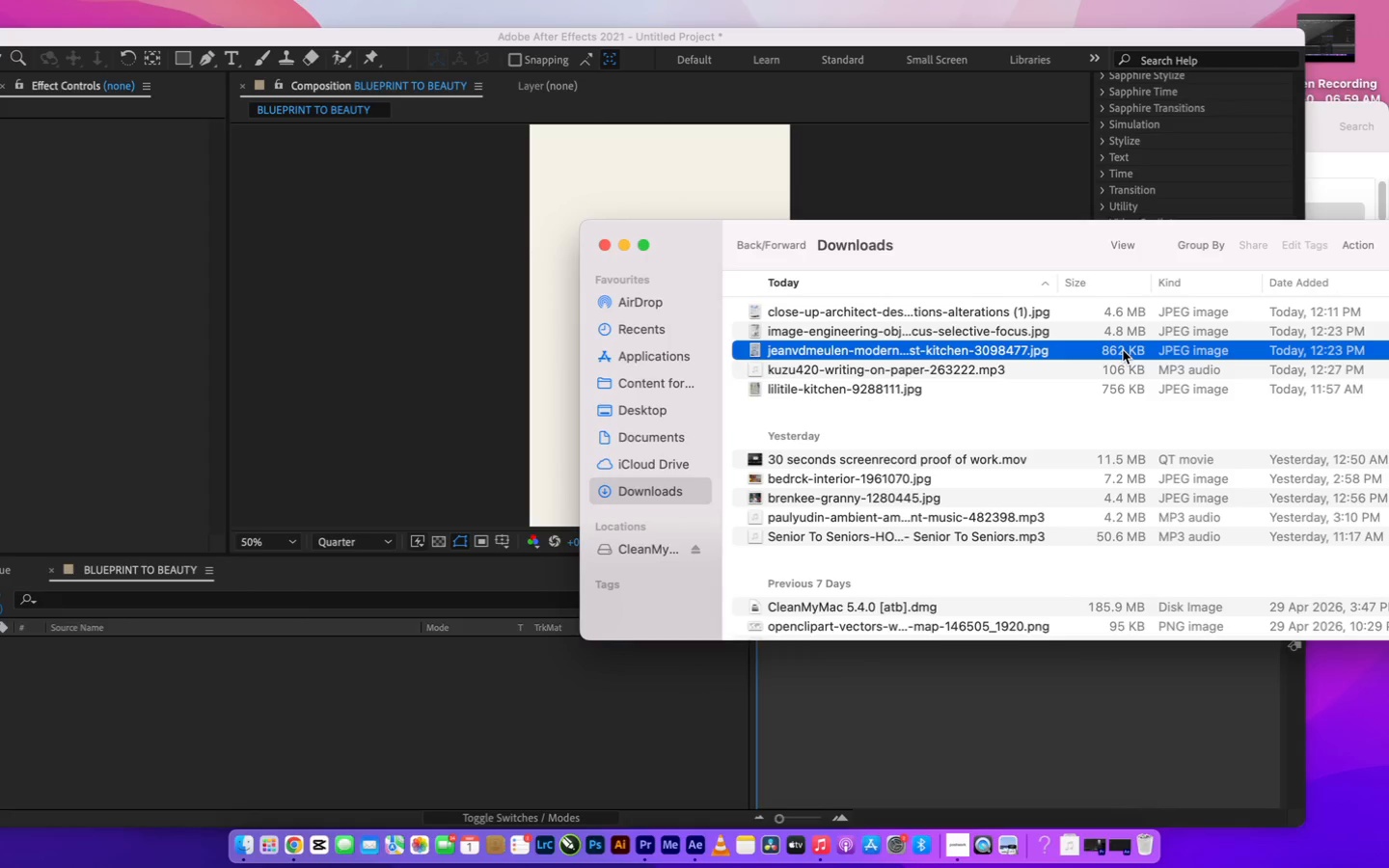 
hold_key(key=CommandLeft, duration=1.66)
 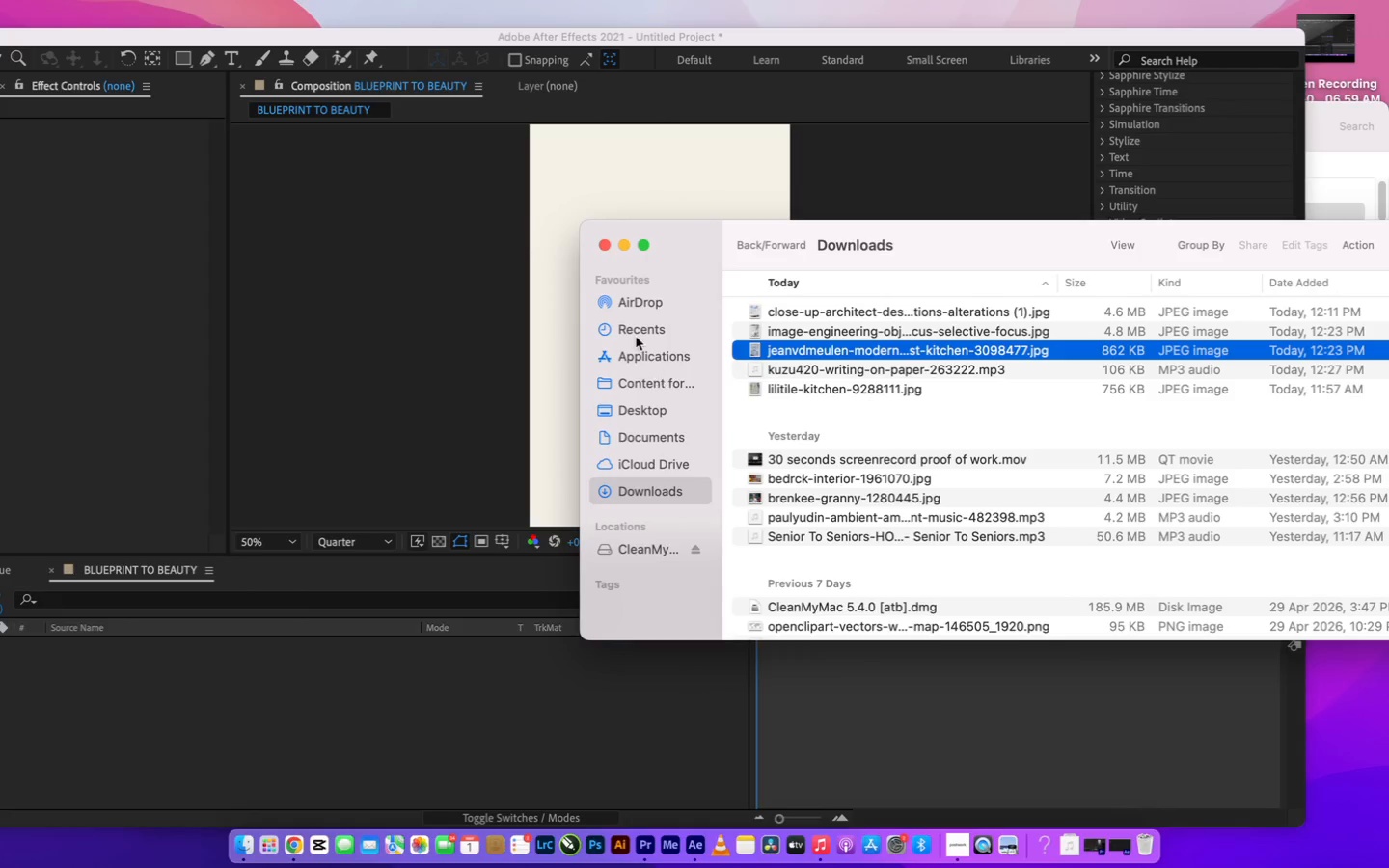 
hold_key(key=C, duration=0.4)
 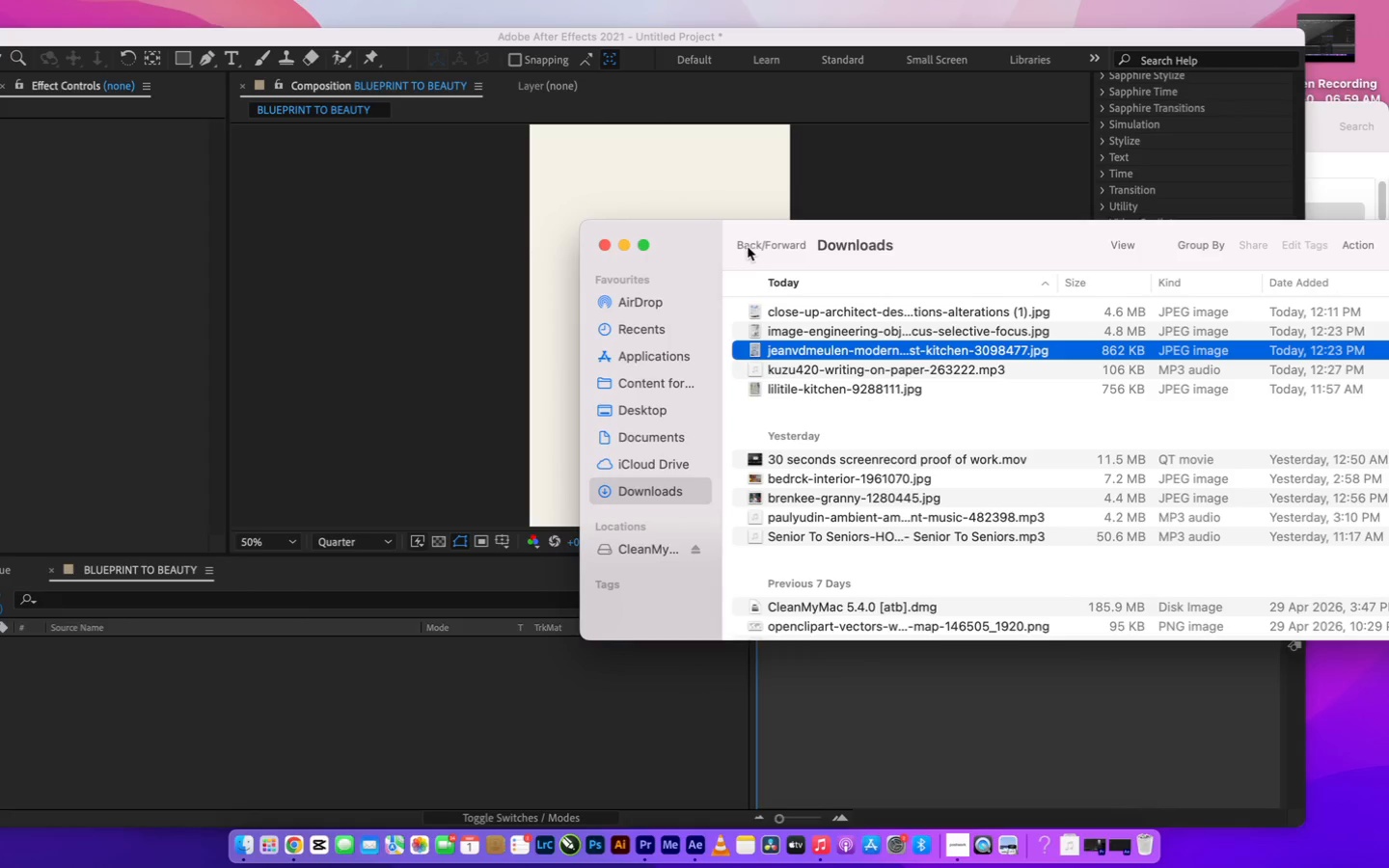 
left_click([749, 247])
 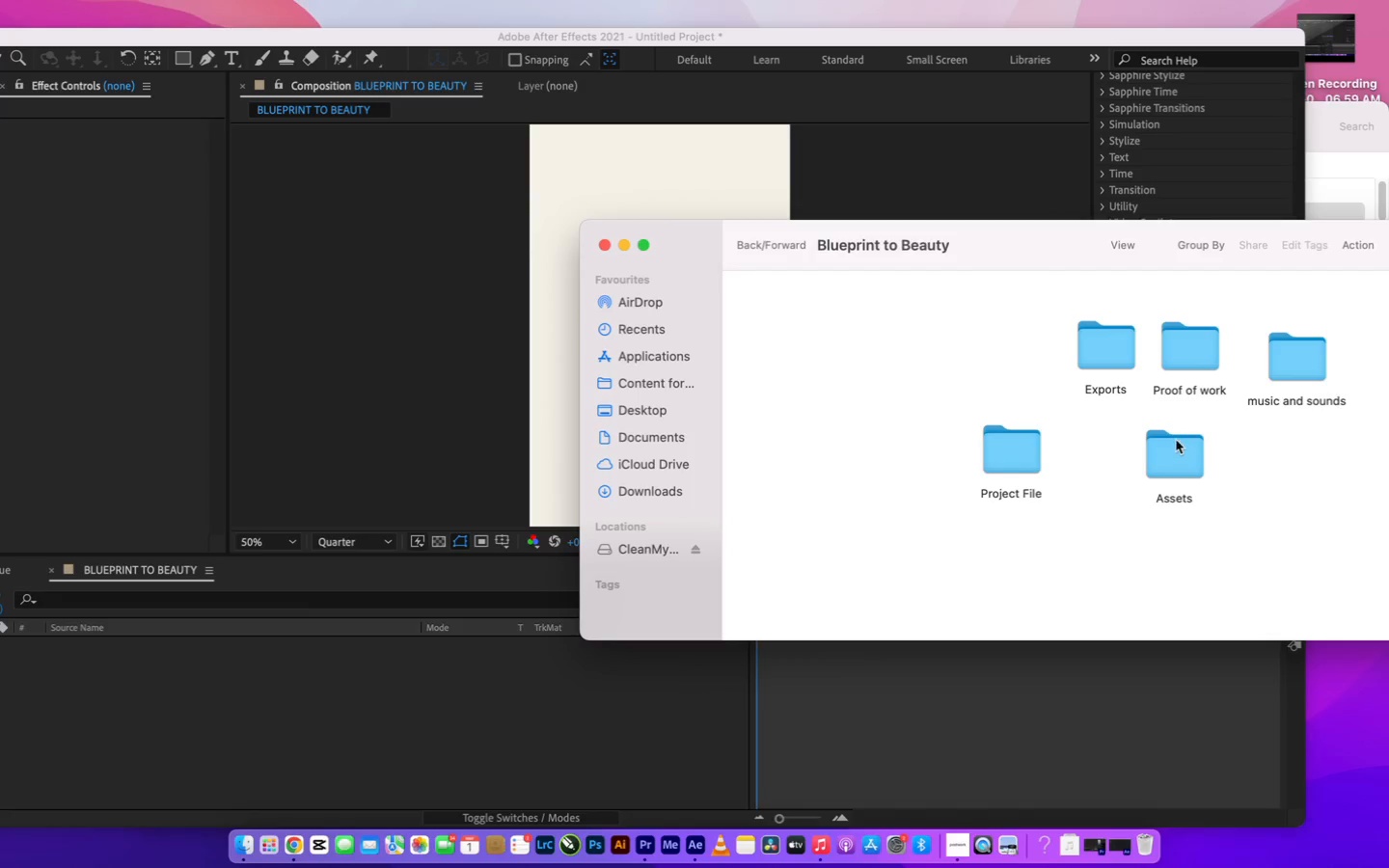 
double_click([1182, 446])
 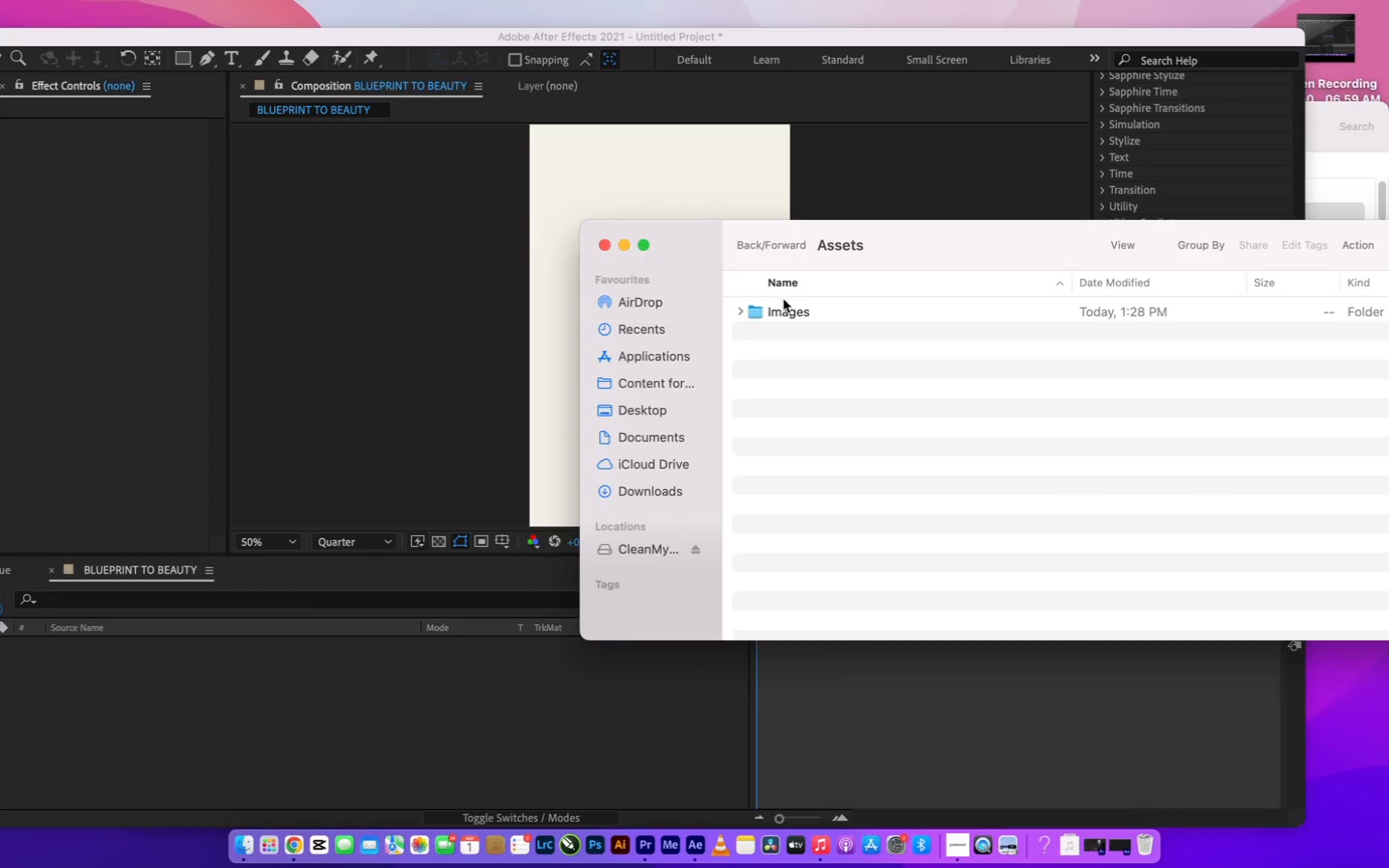 
double_click([786, 313])
 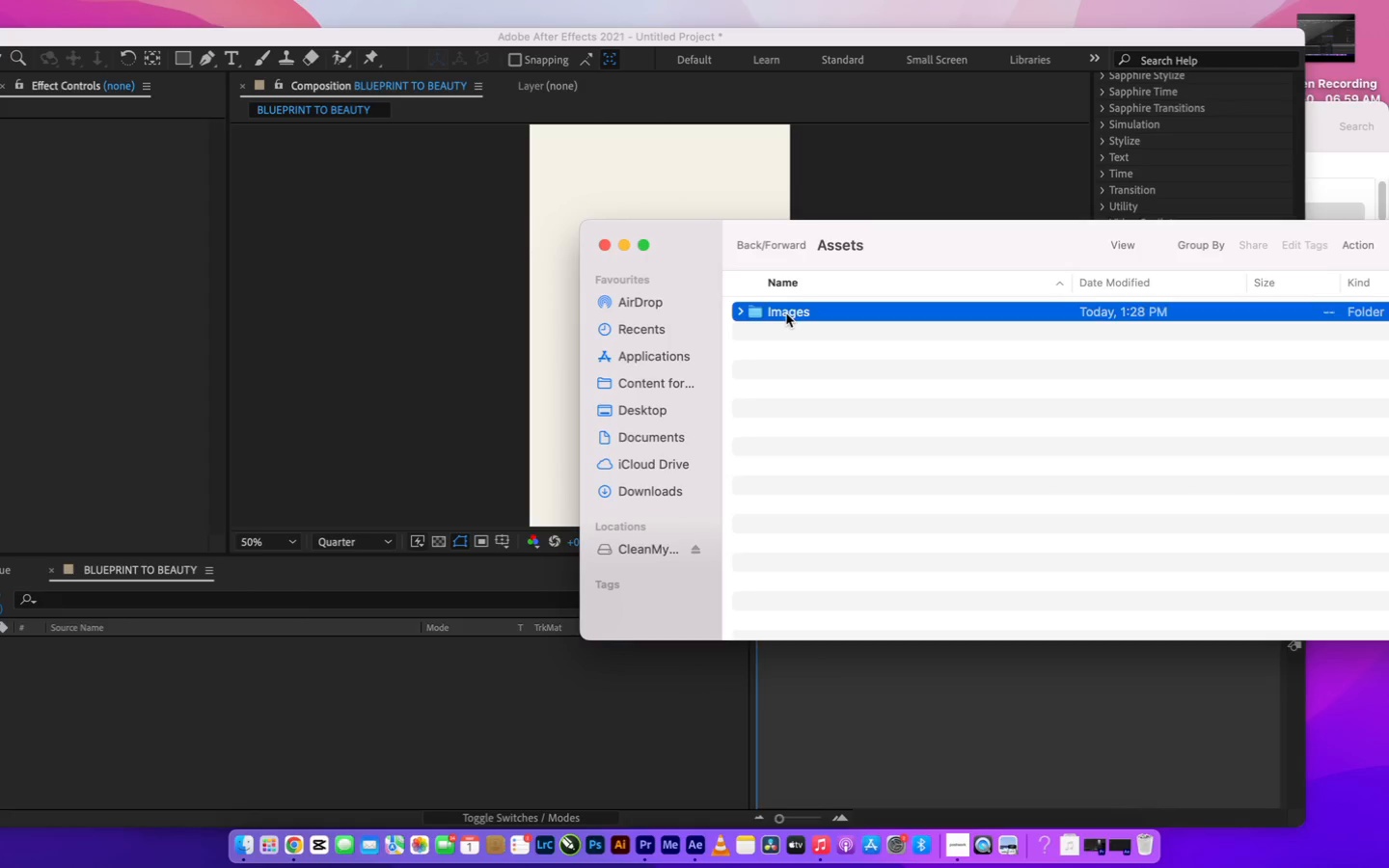 
left_click([786, 313])
 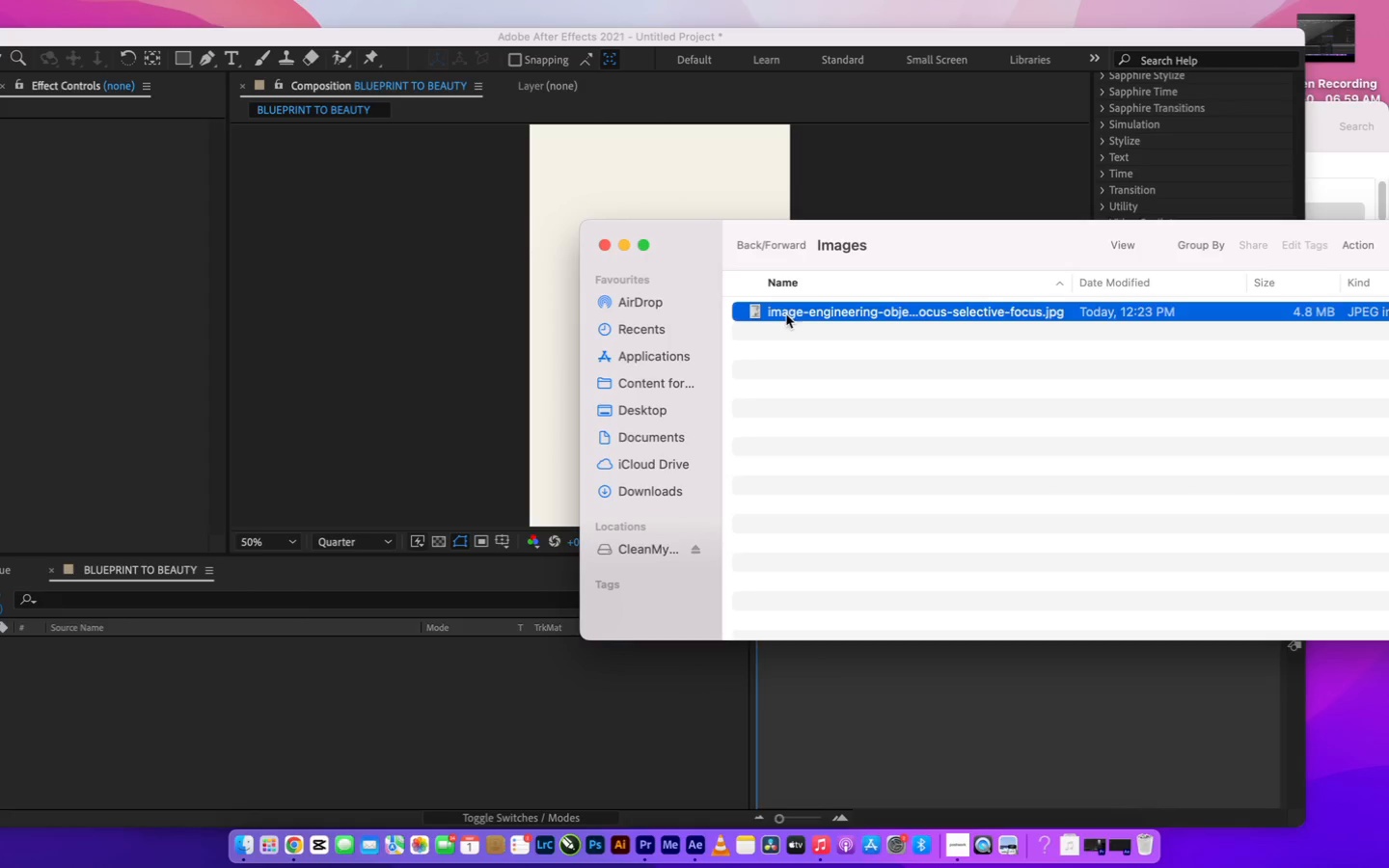 
left_click([786, 362])
 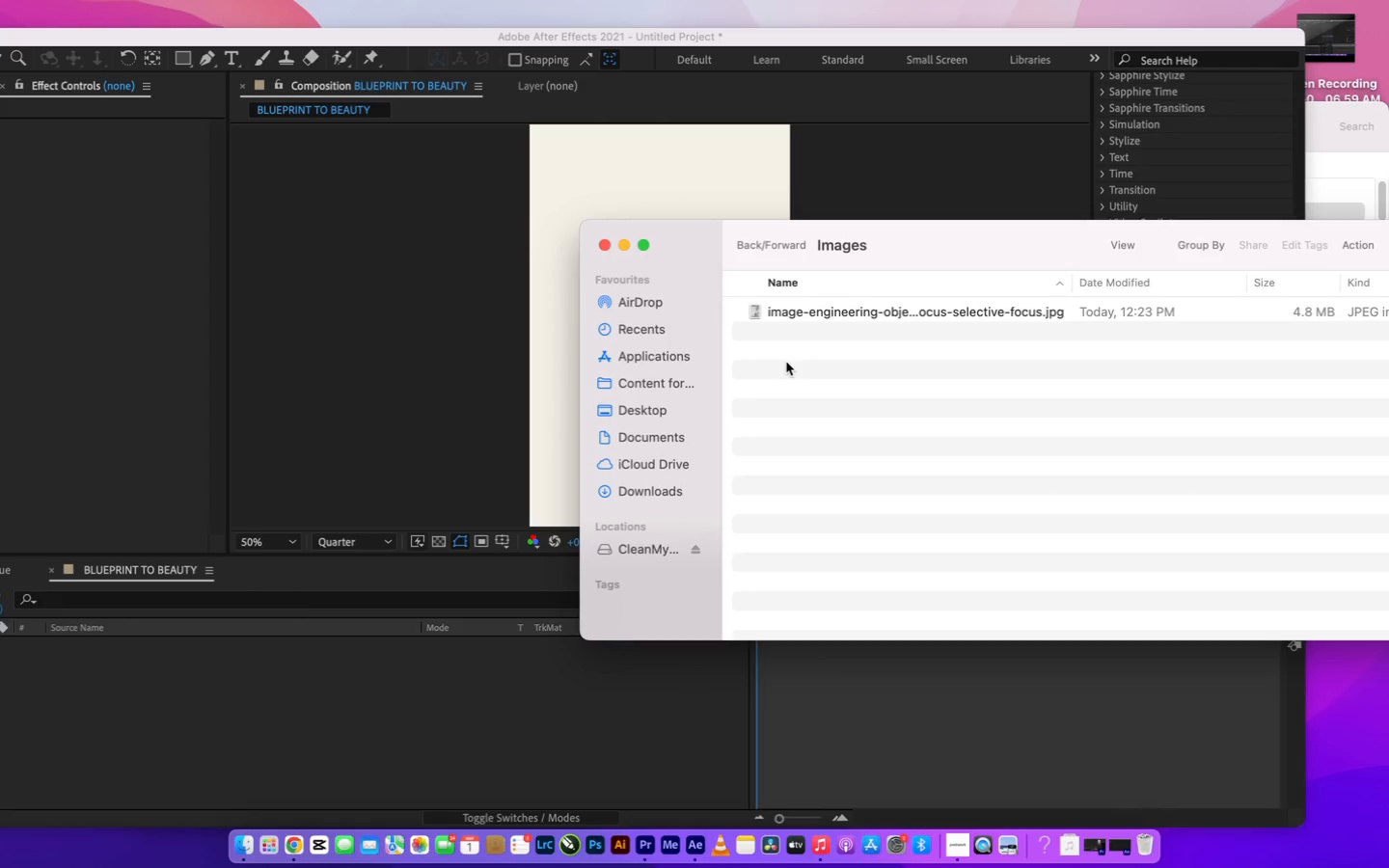 
key(Meta+V)
 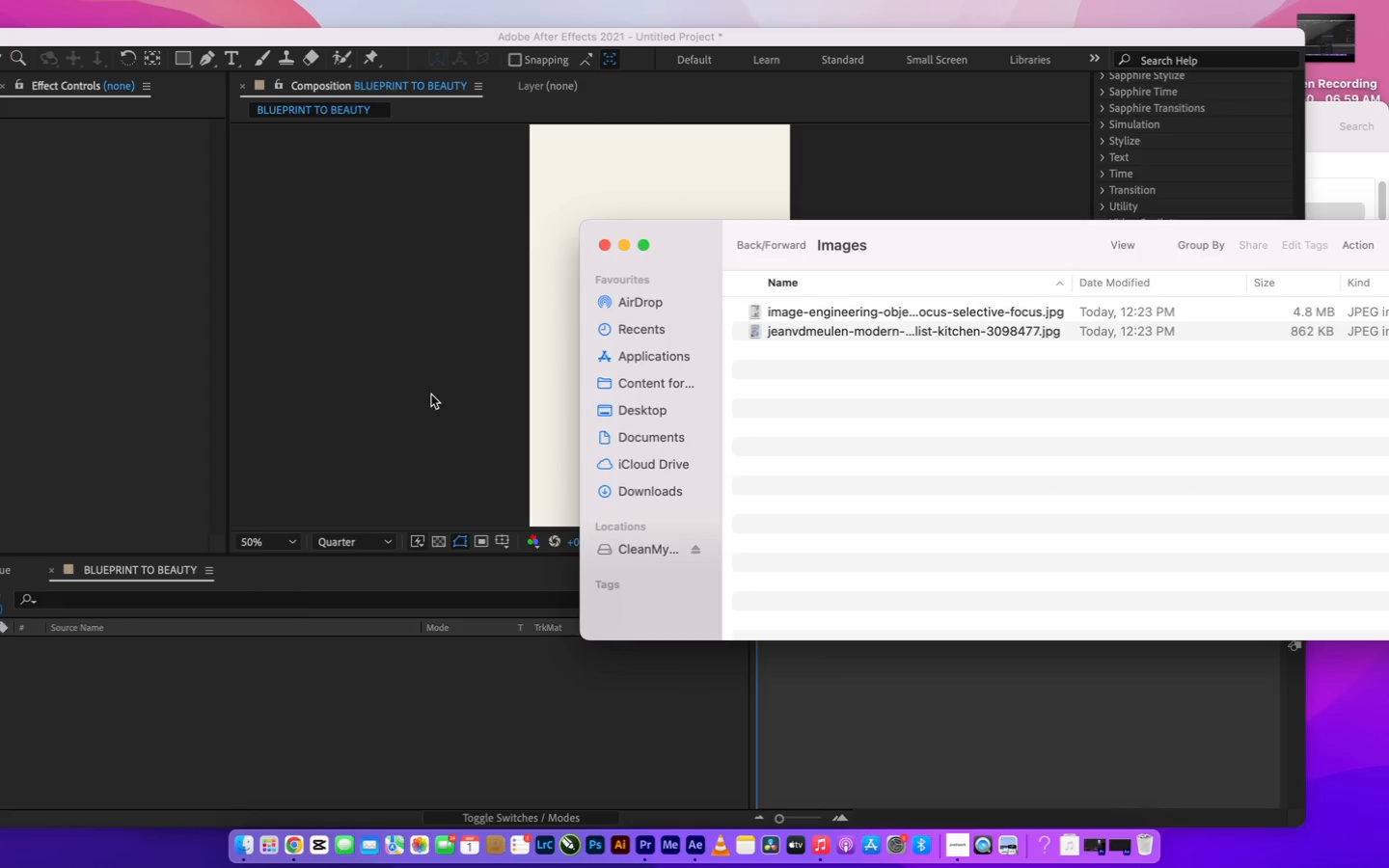 
left_click([301, 409])
 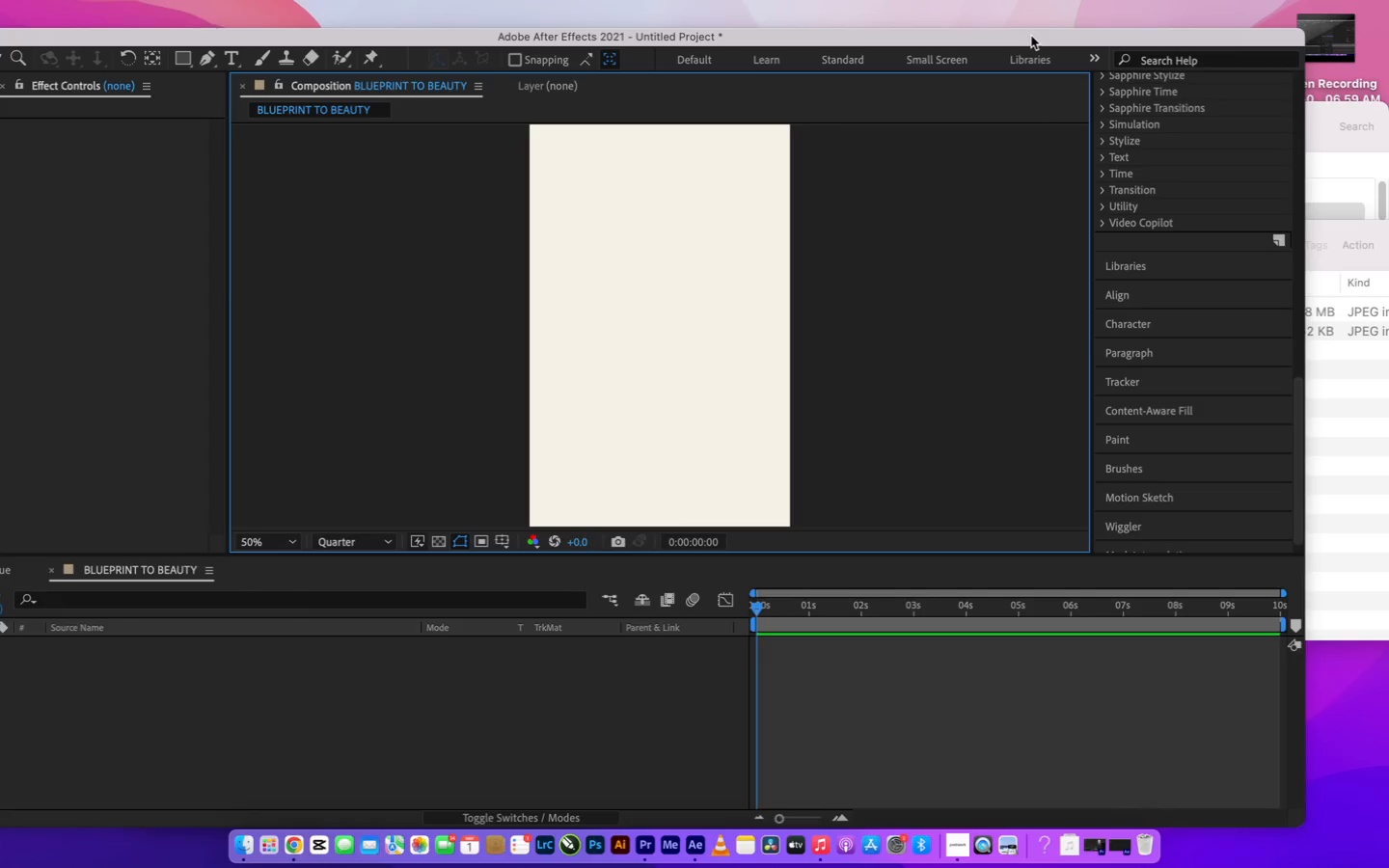 
left_click_drag(start_coordinate=[1031, 35], to_coordinate=[1284, 52])
 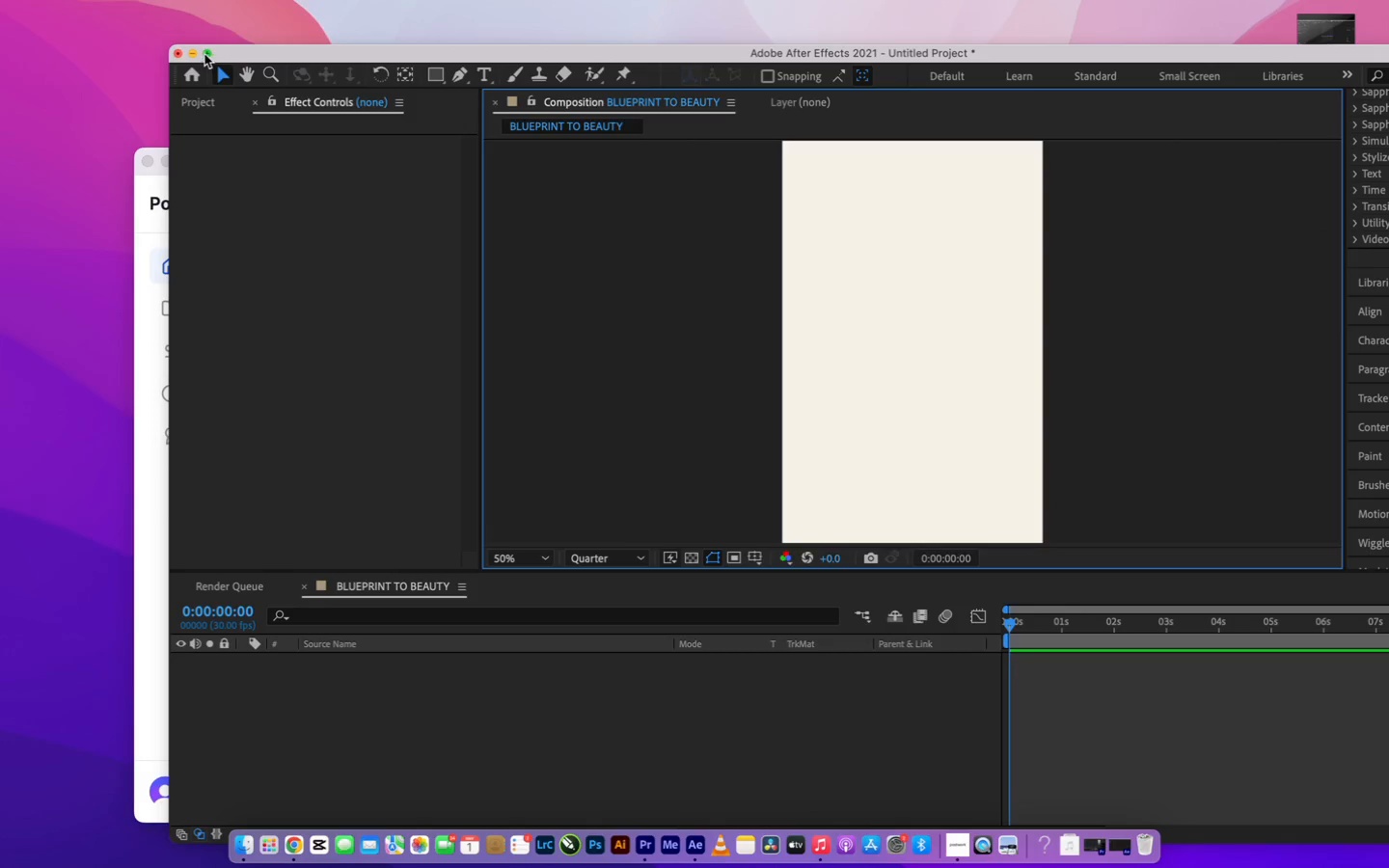 
left_click([205, 52])
 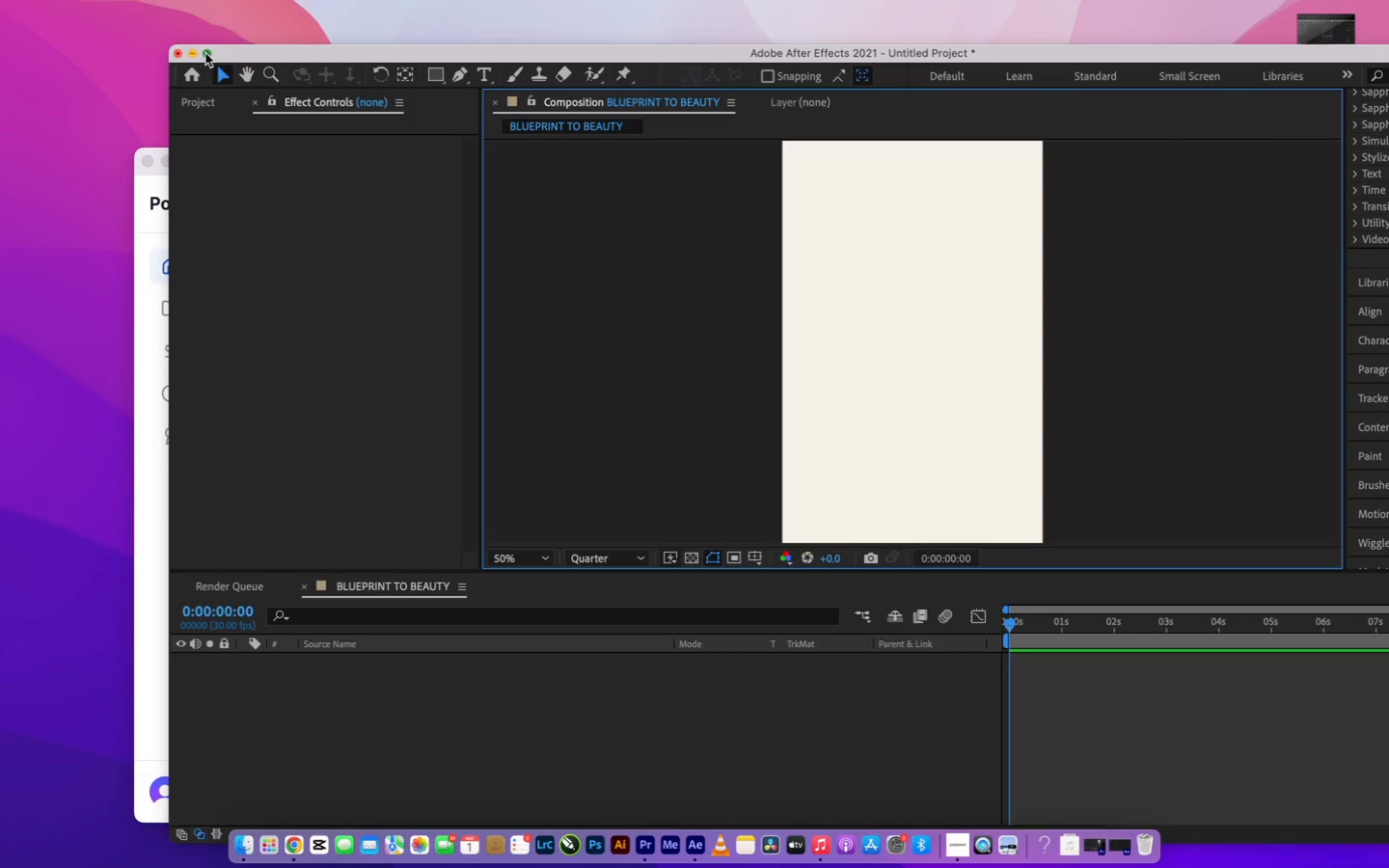 
left_click_drag(start_coordinate=[205, 52], to_coordinate=[10, 60])
 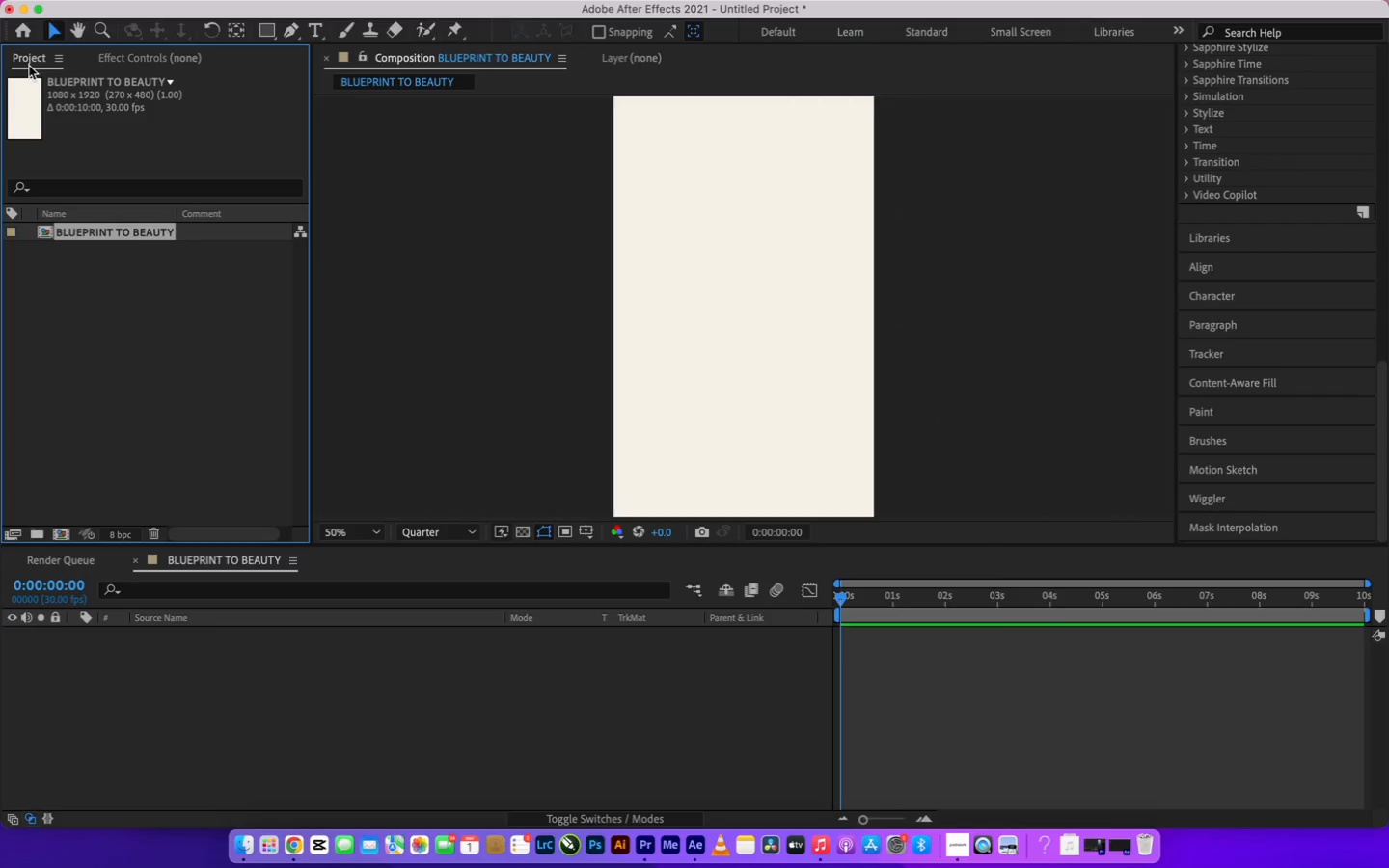 
left_click([10, 60])
 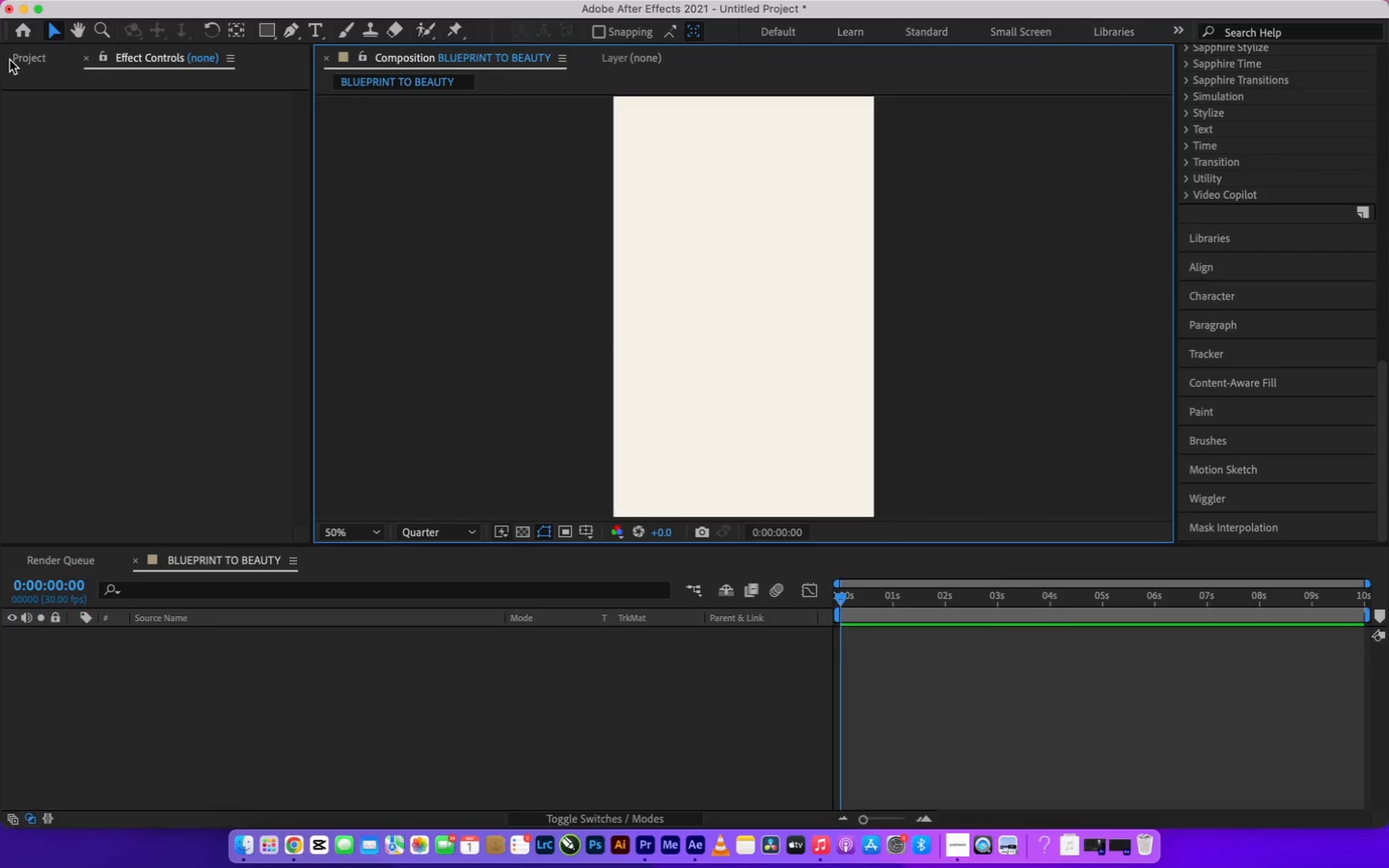 
left_click_drag(start_coordinate=[10, 60], to_coordinate=[253, 350])
 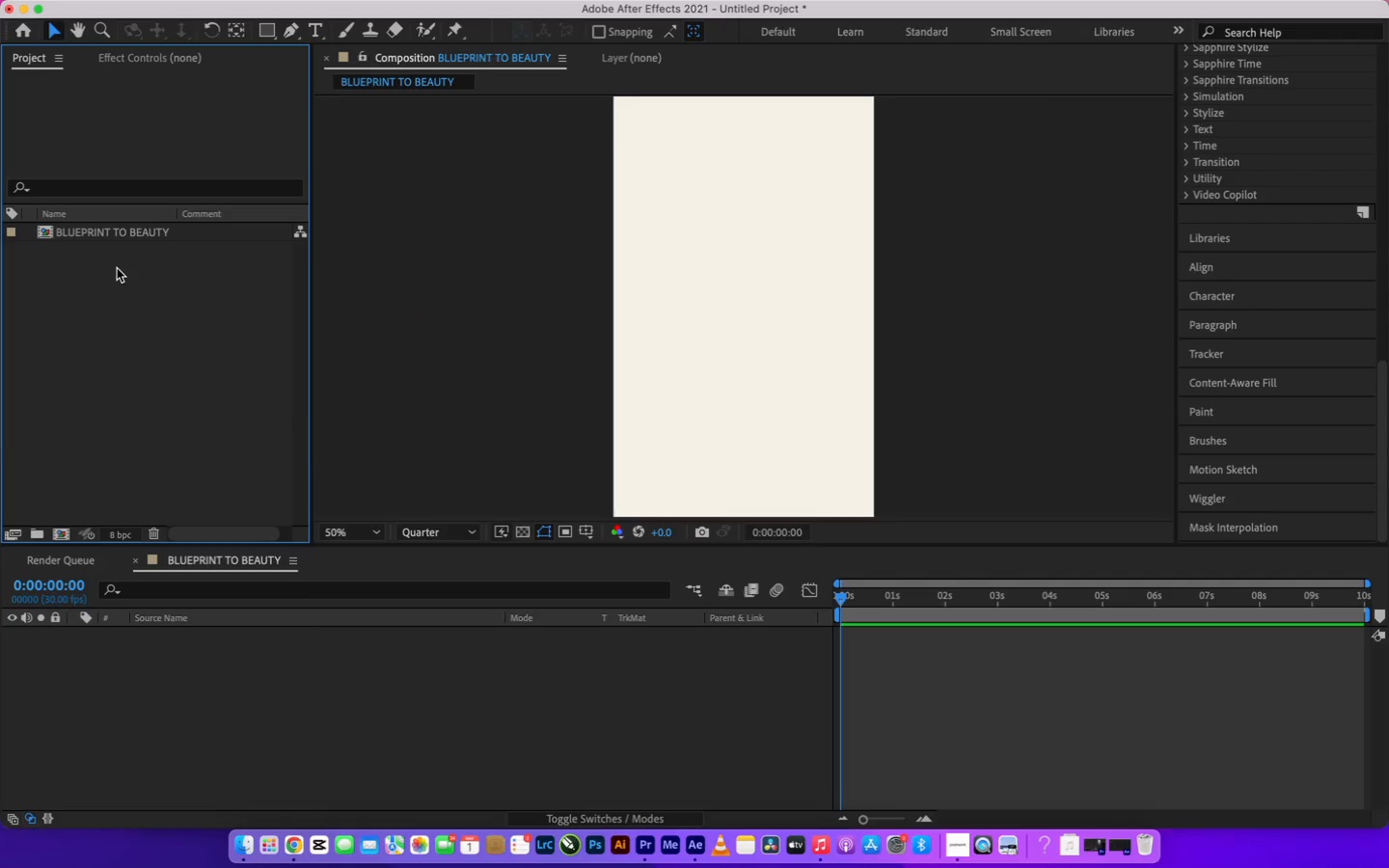 
left_click([253, 350])
 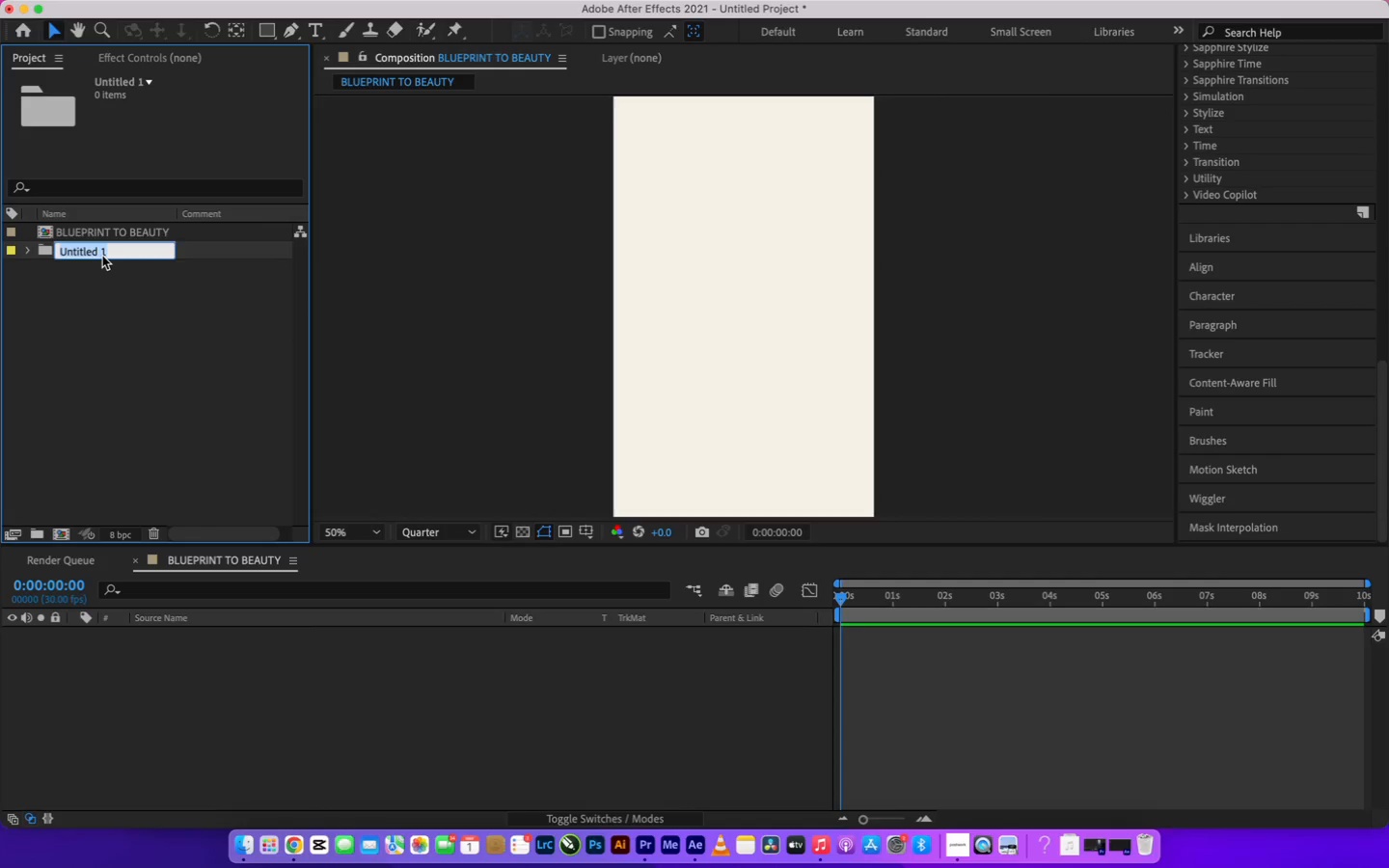 
type(aAssets)
 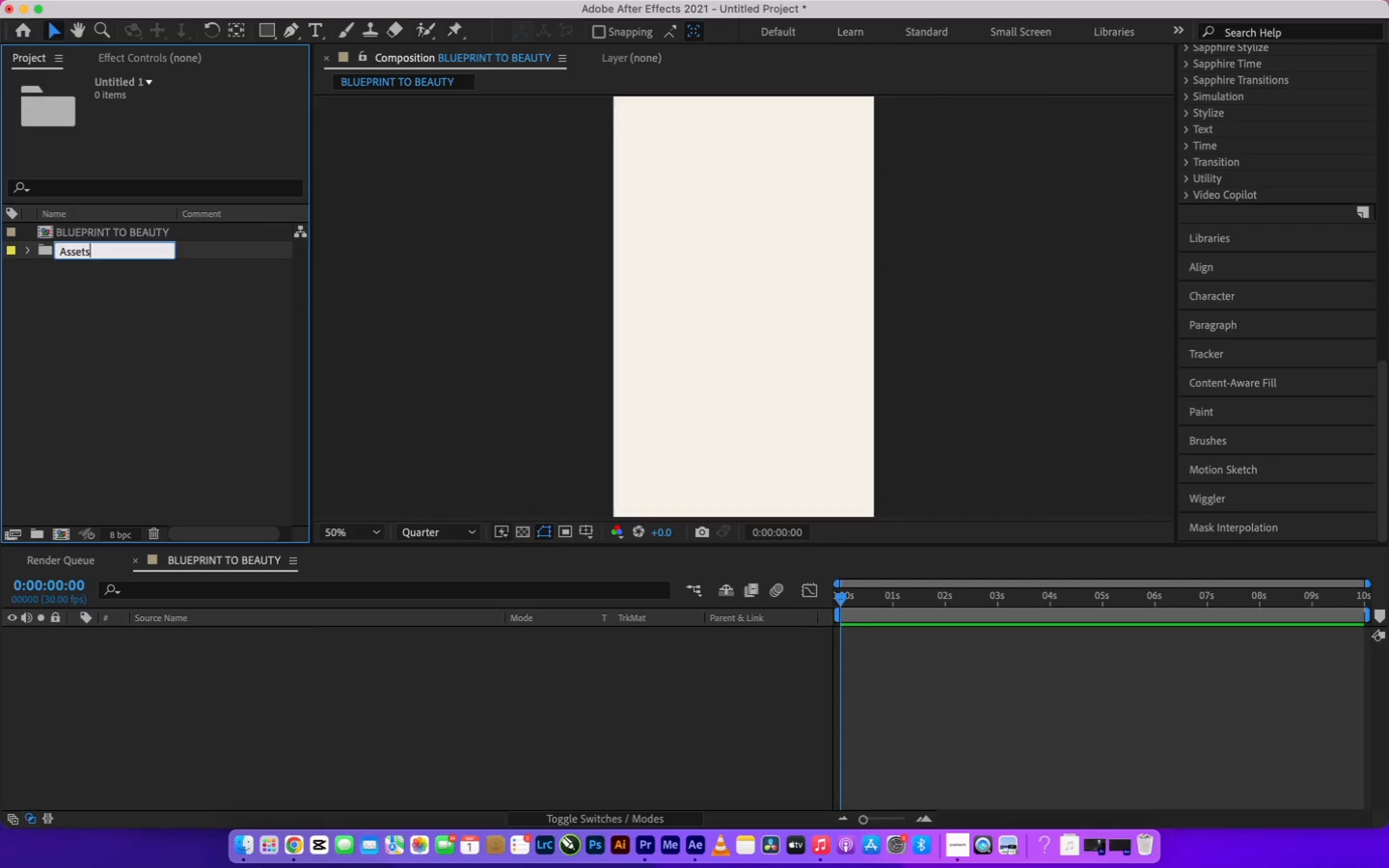 
left_click([110, 320])
 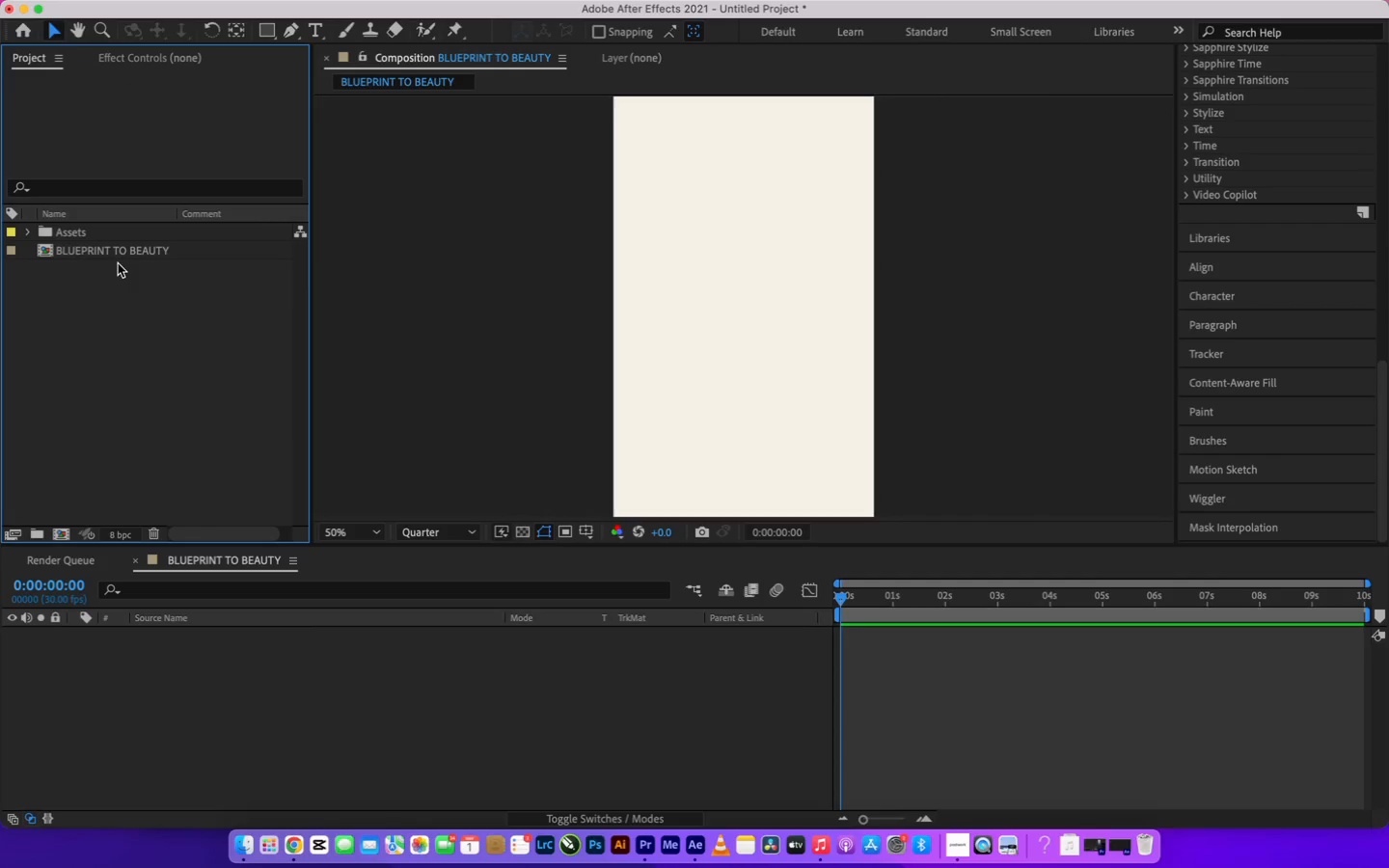 
right_click([117, 291])
 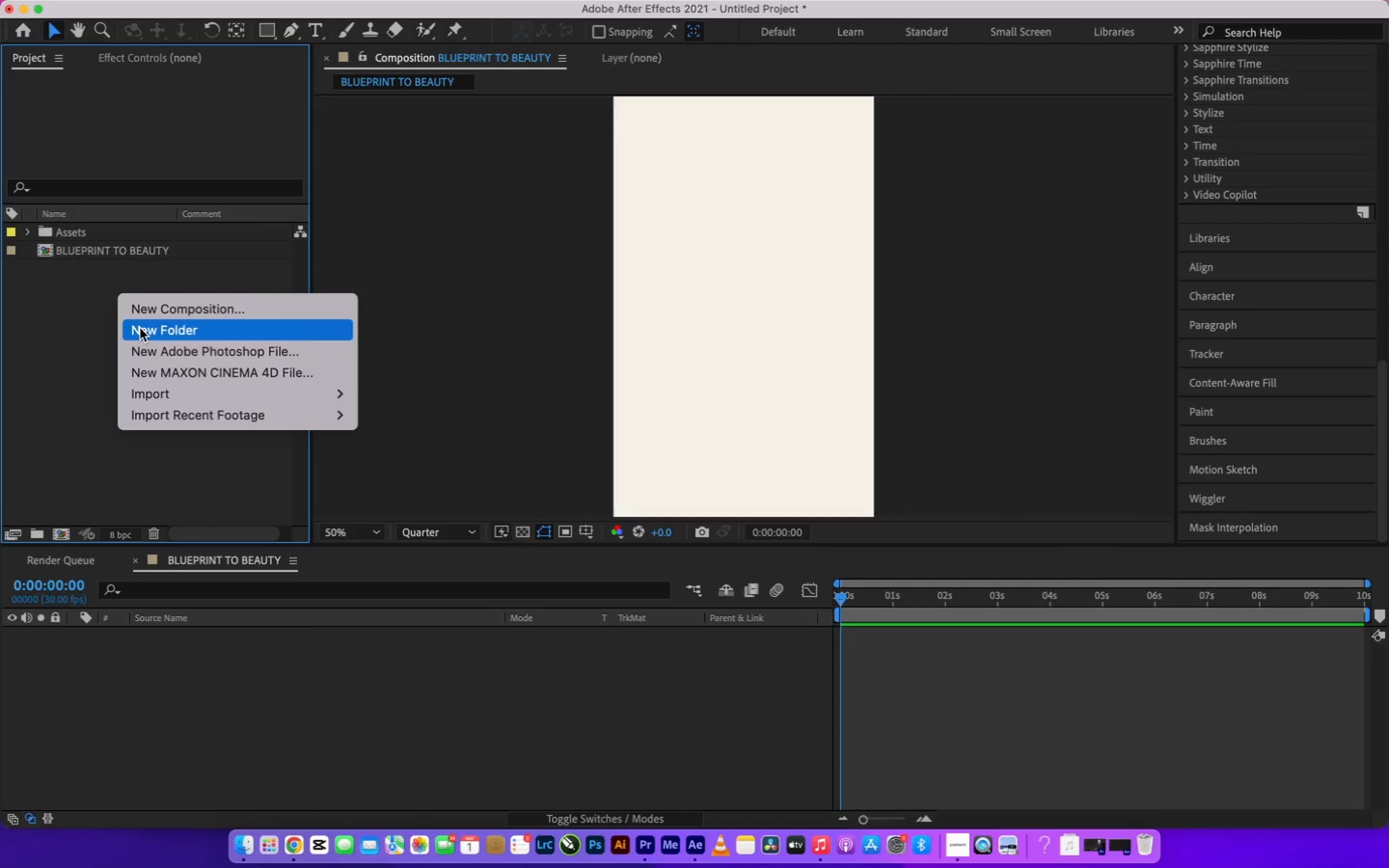 
left_click([141, 328])
 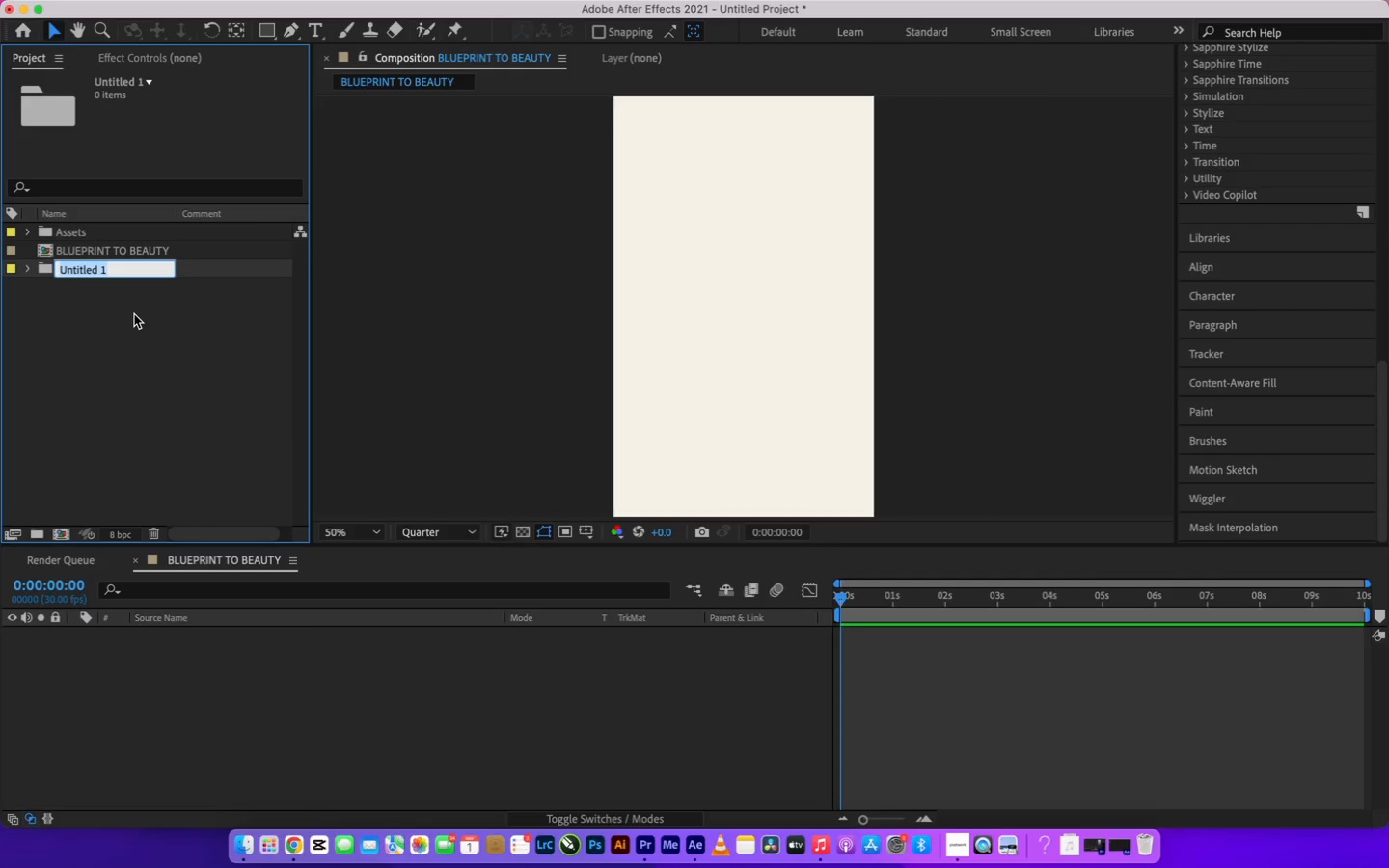 
type(music andsound)
 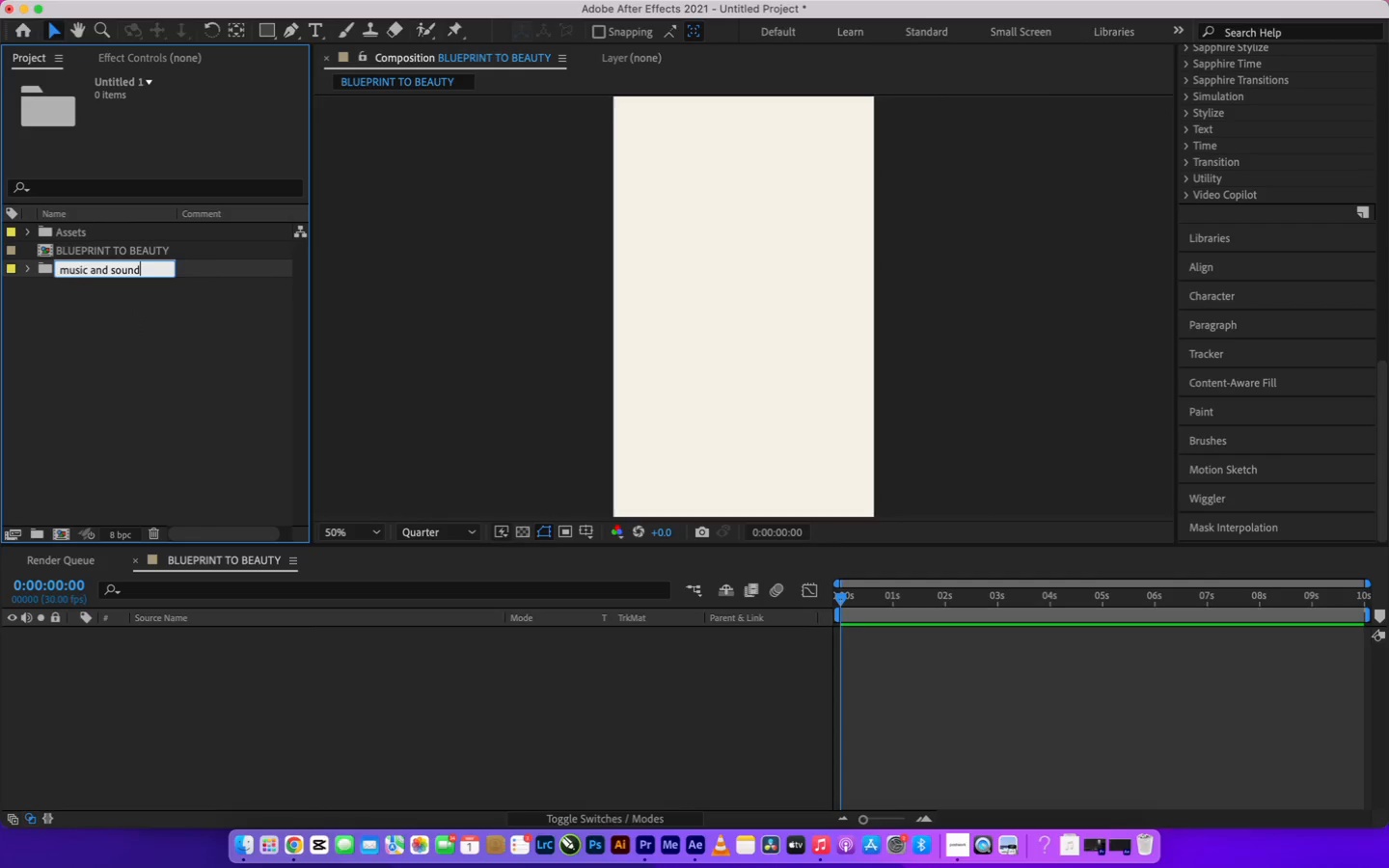 
left_click_drag(start_coordinate=[157, 387], to_coordinate=[155, 375])
 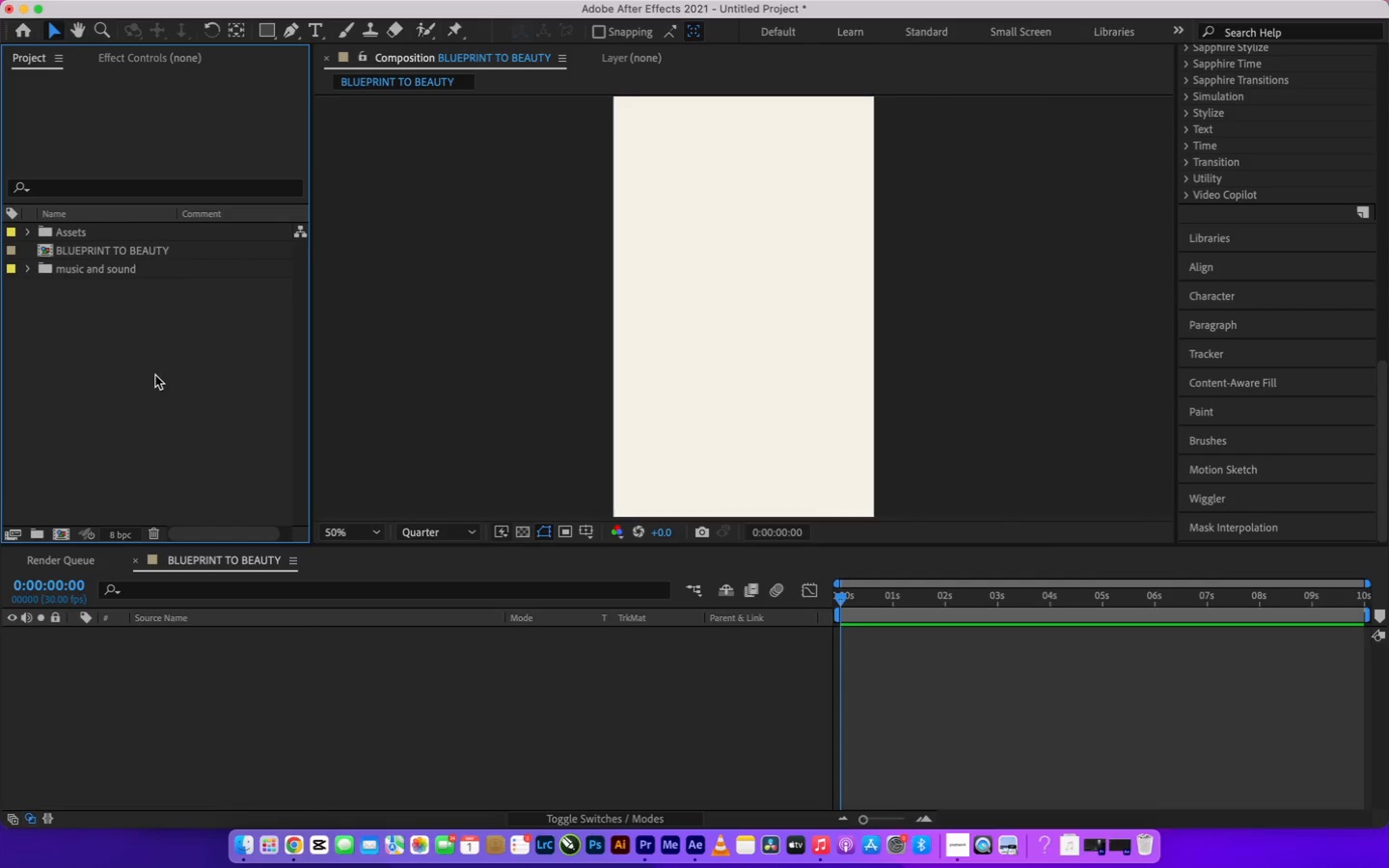 
left_click([155, 375])
 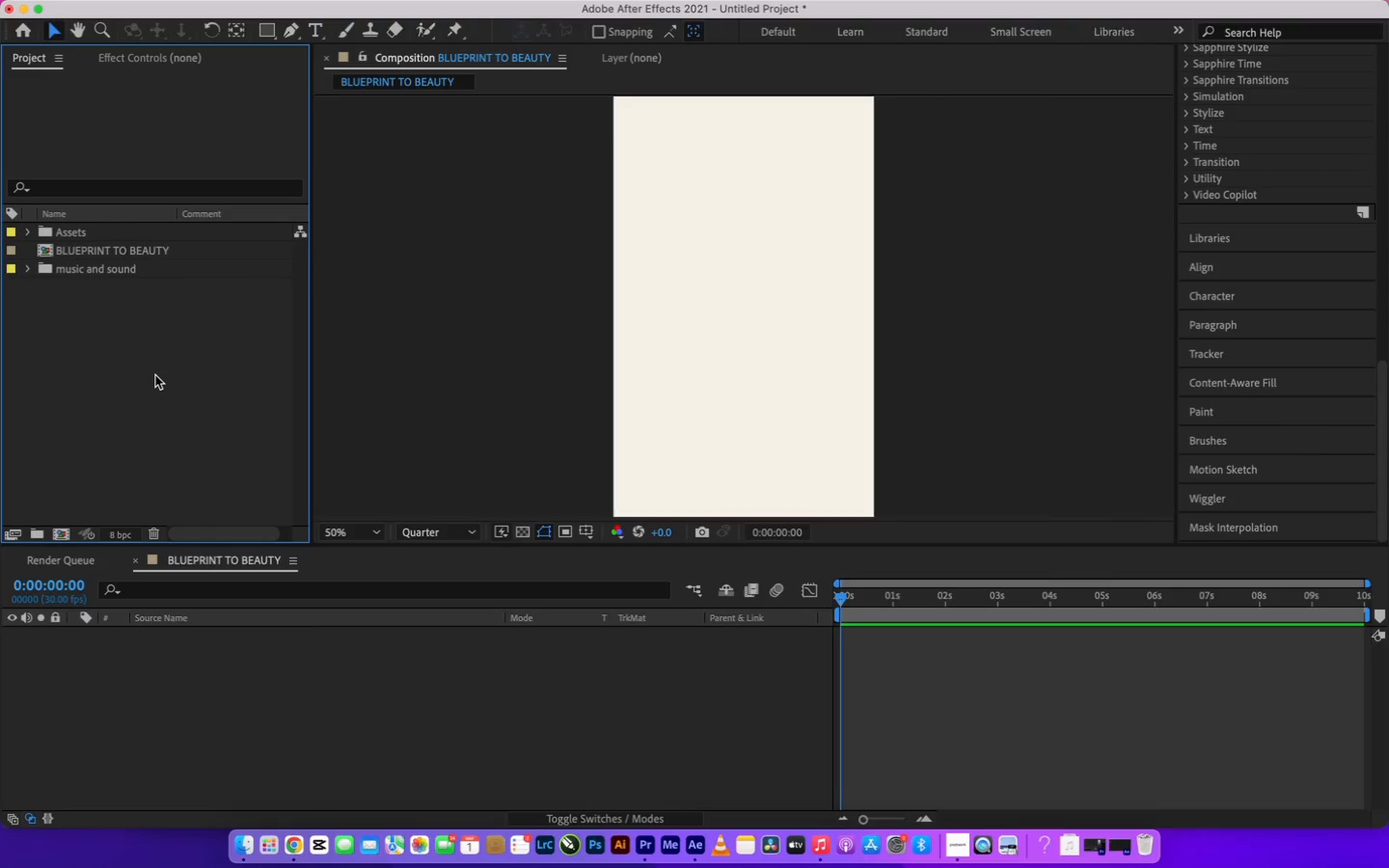 
right_click([155, 375])
 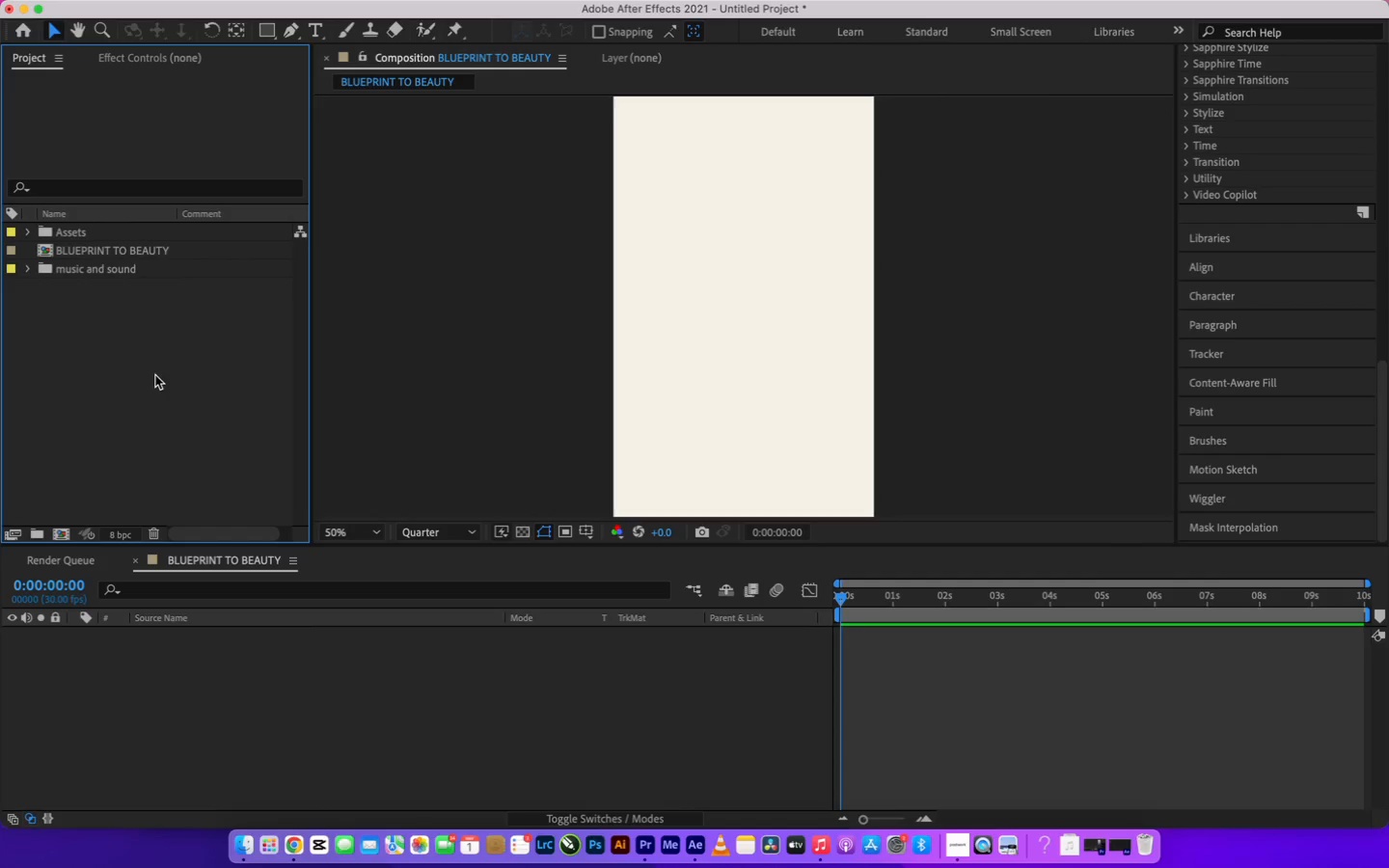 
right_click([155, 375])
 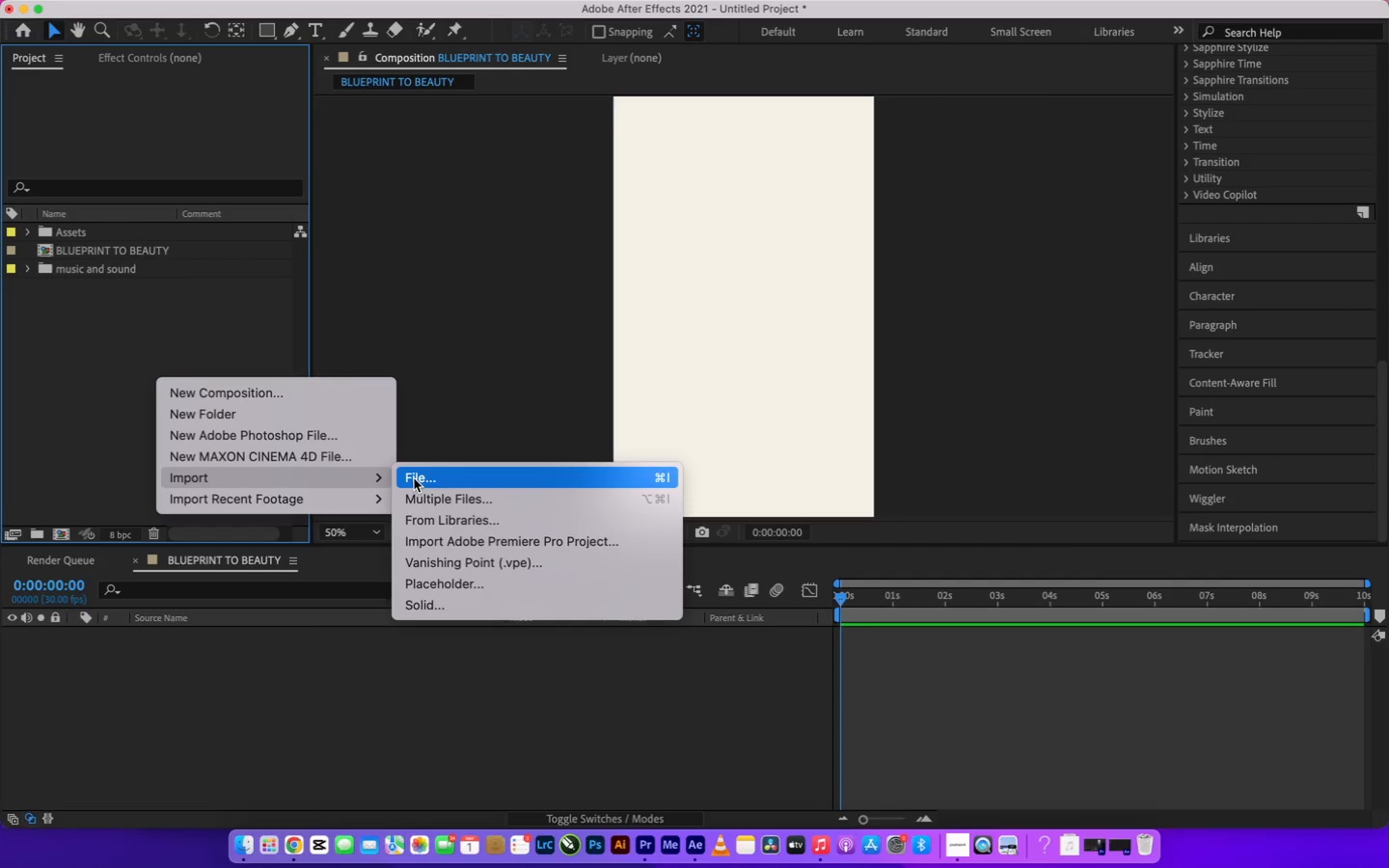 
wait(5.13)
 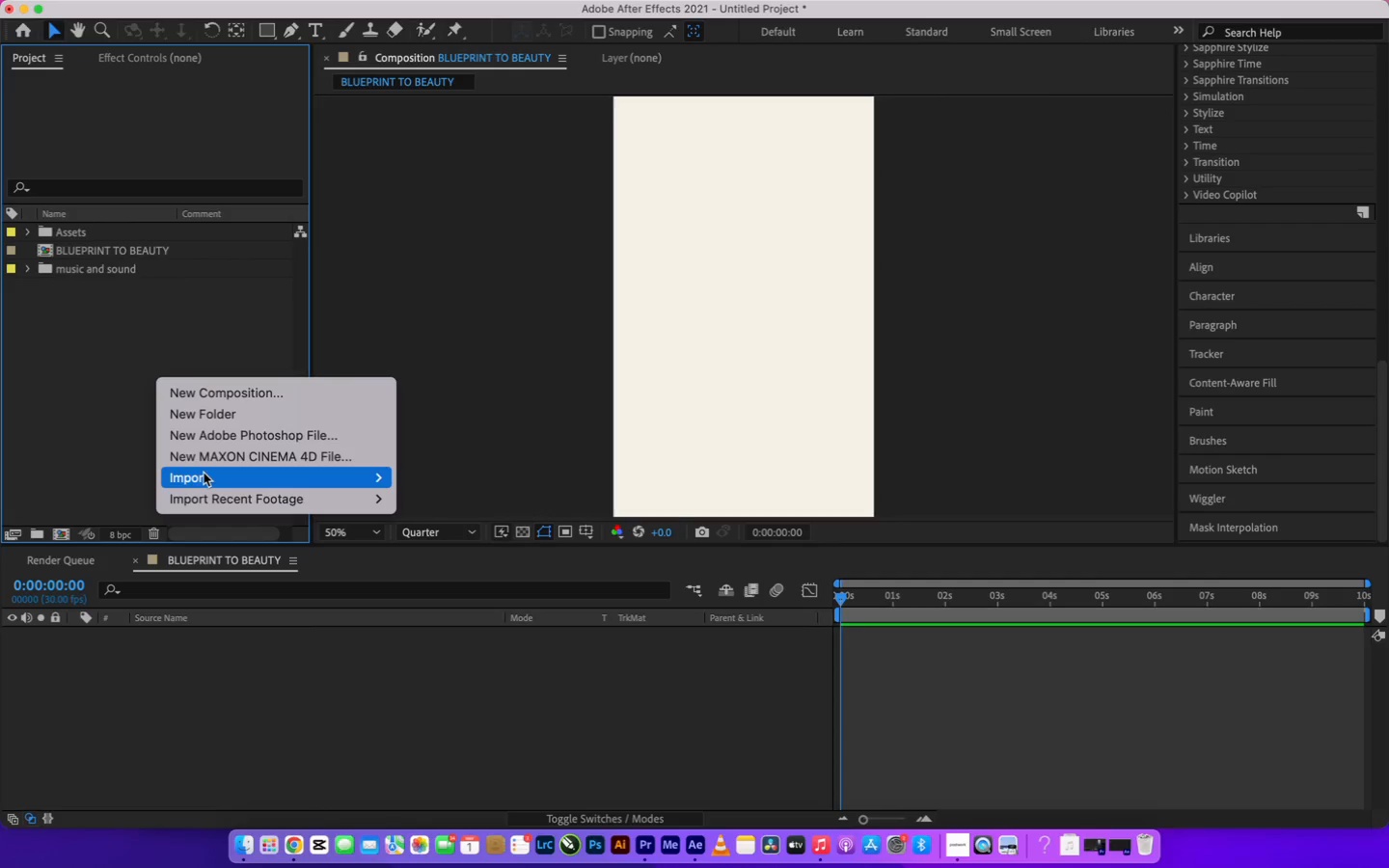 
left_click([413, 477])
 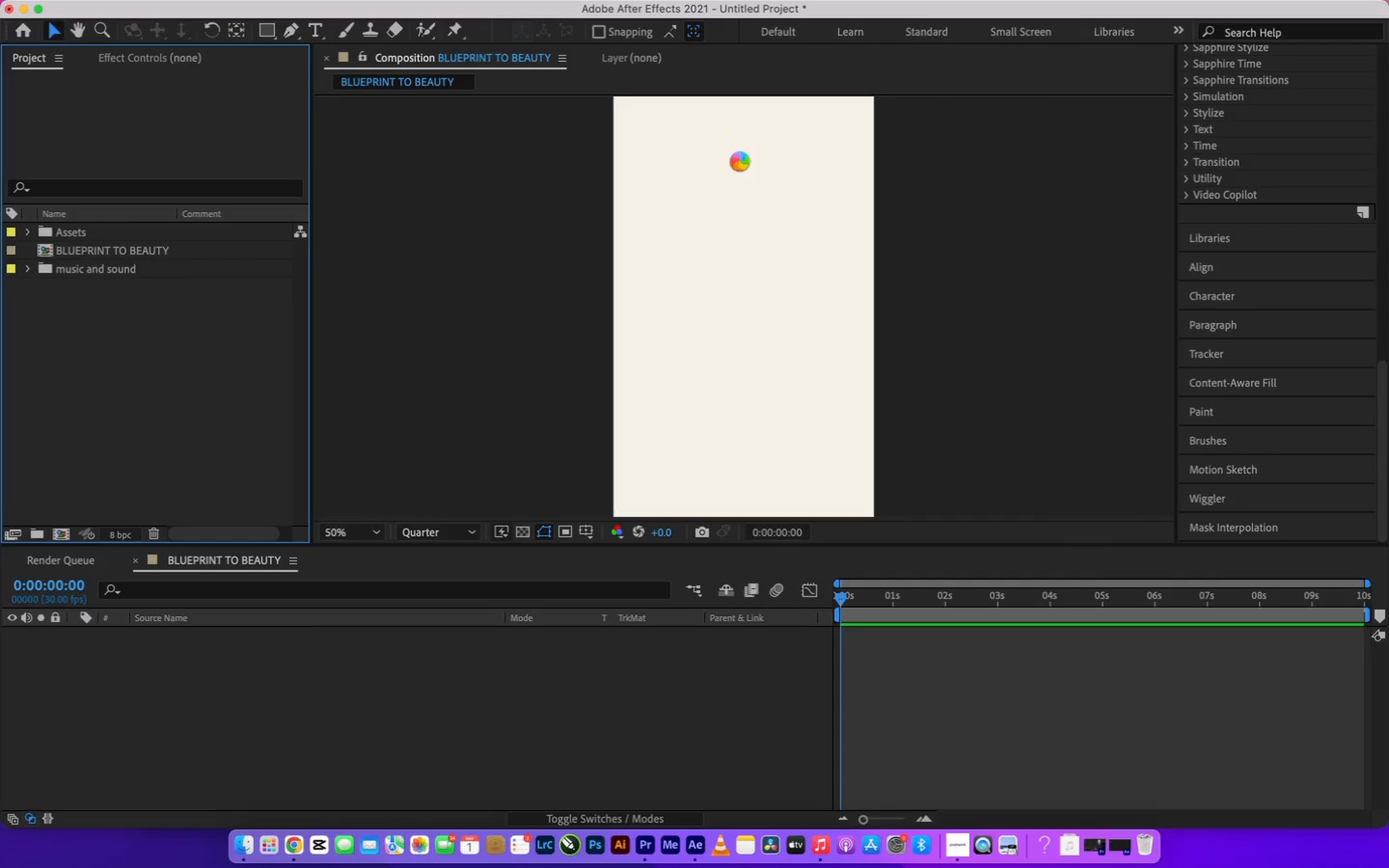 
wait(17.36)
 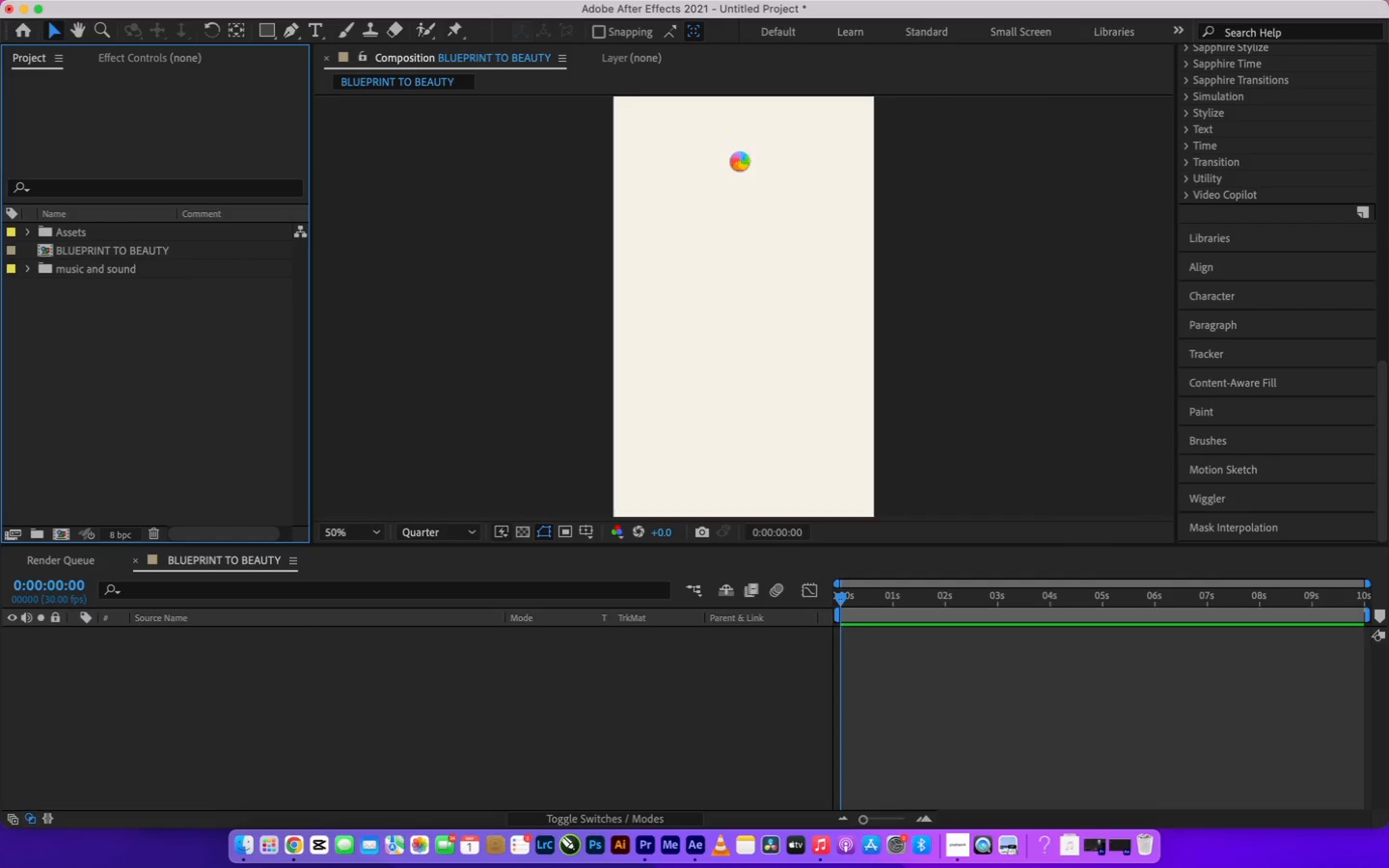 
left_click([530, 176])
 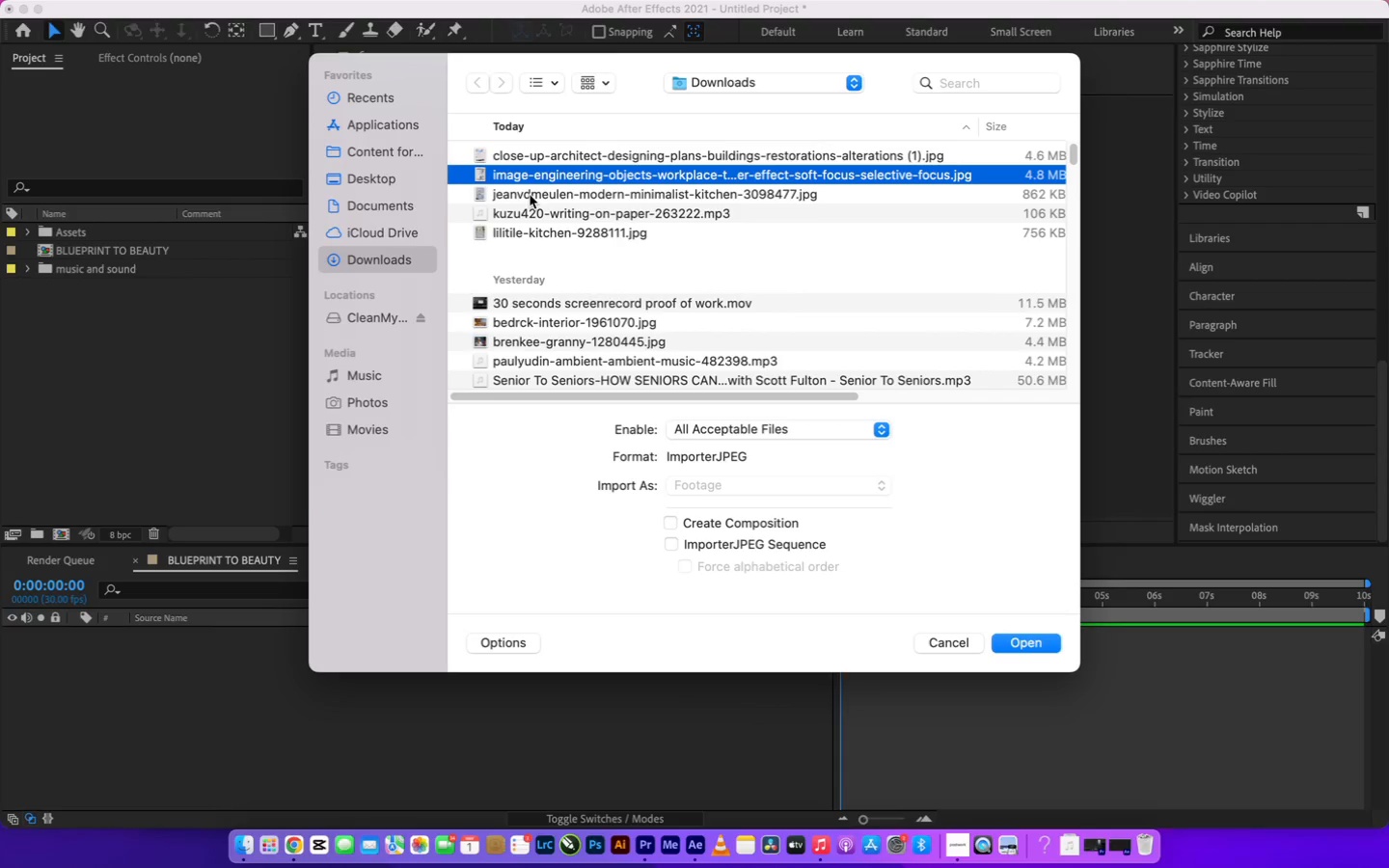 
hold_key(key=ShiftLeft, duration=1.29)
left_click([530, 195])
 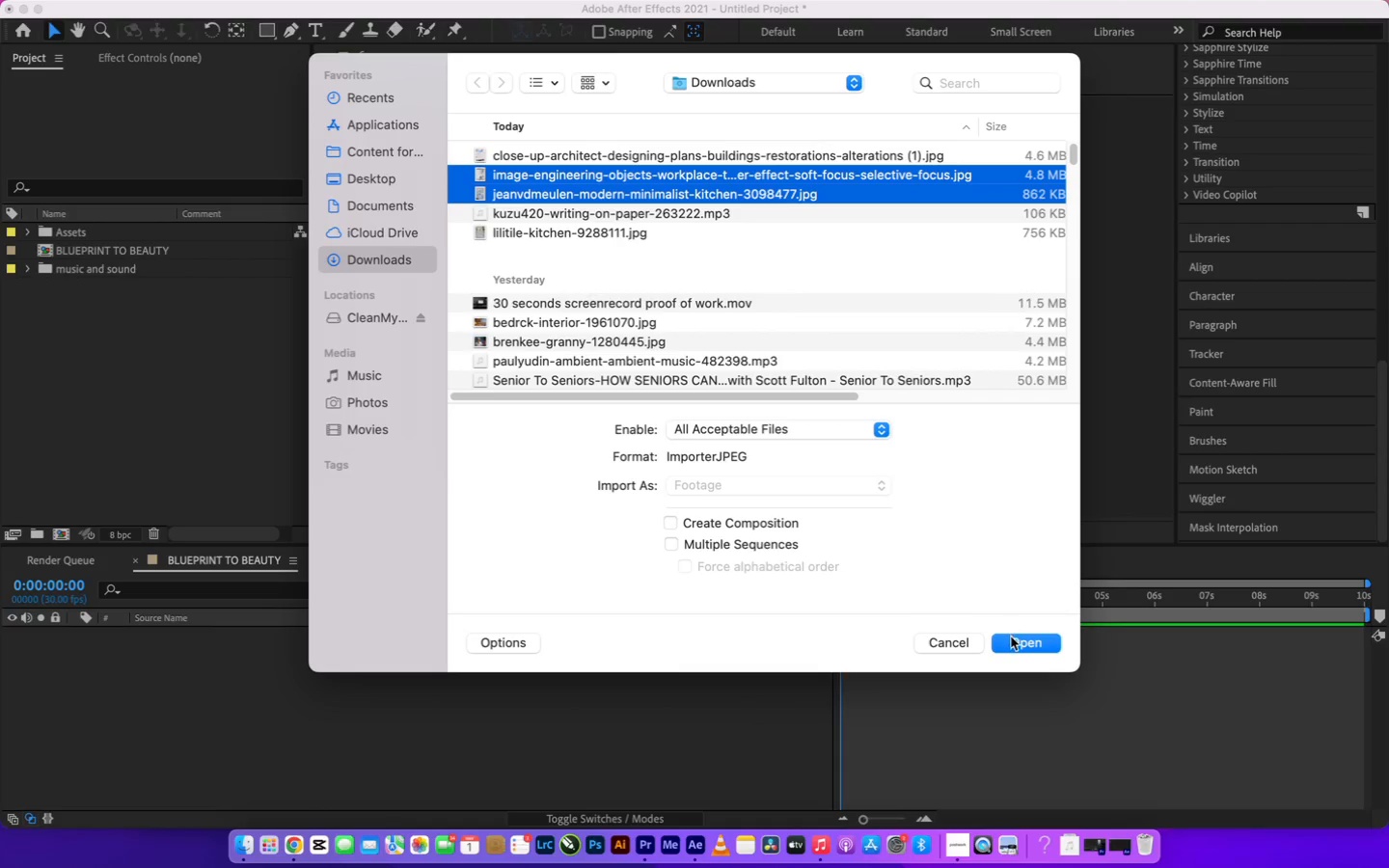 
left_click([1011, 637])
 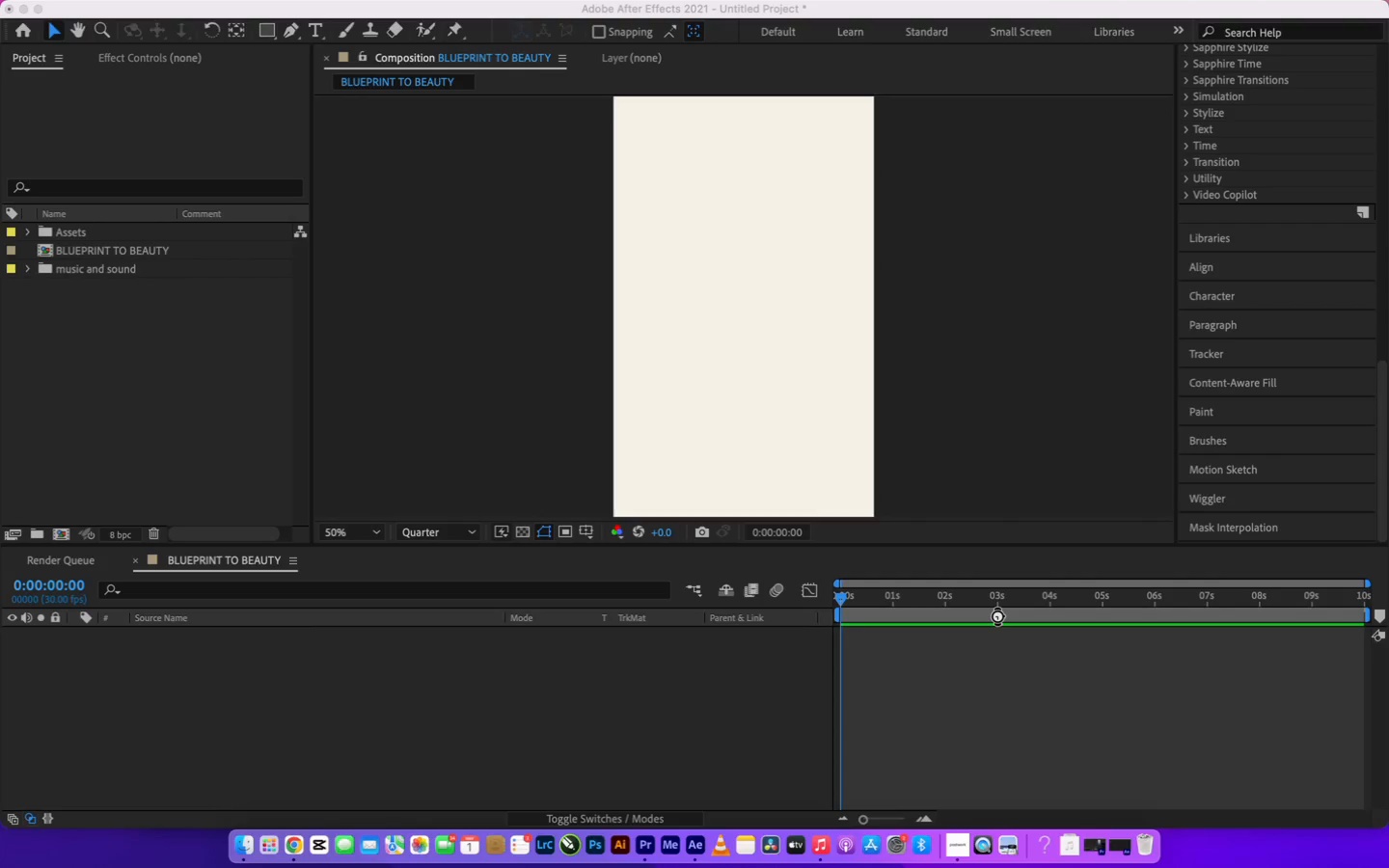 
mouse_move([232, 282])
 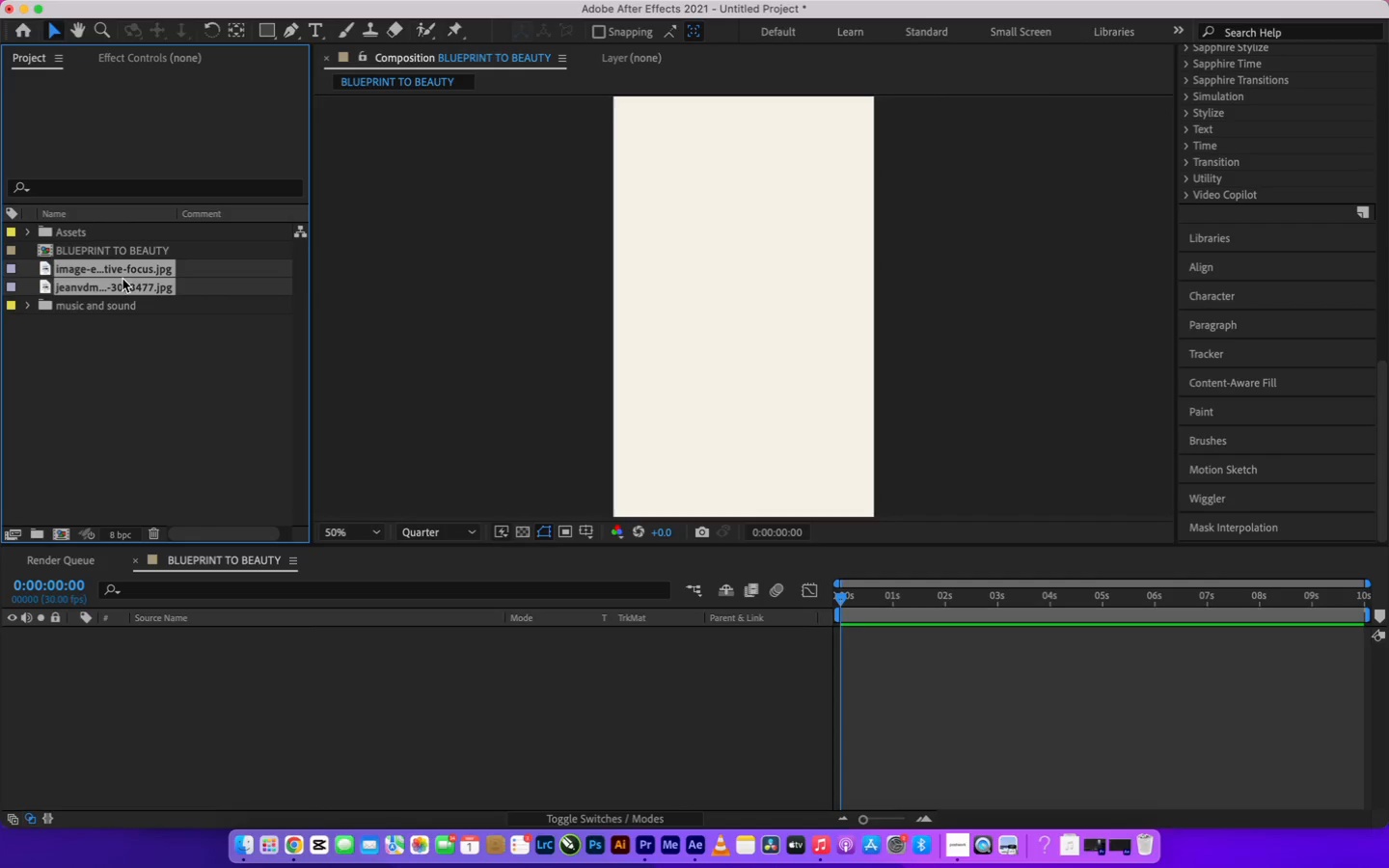 
left_click_drag(start_coordinate=[123, 277], to_coordinate=[129, 667])
 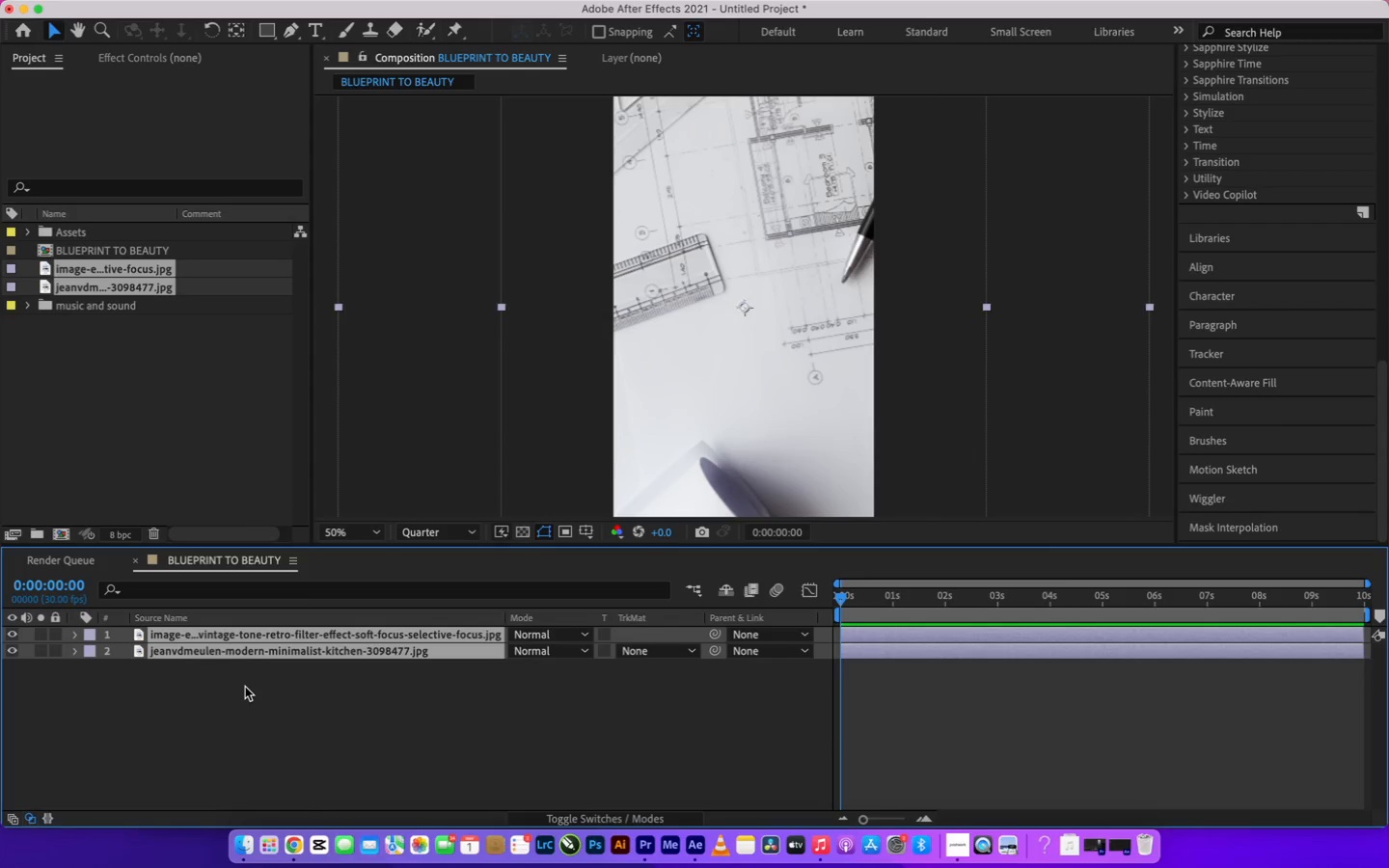 
wait(6.67)
 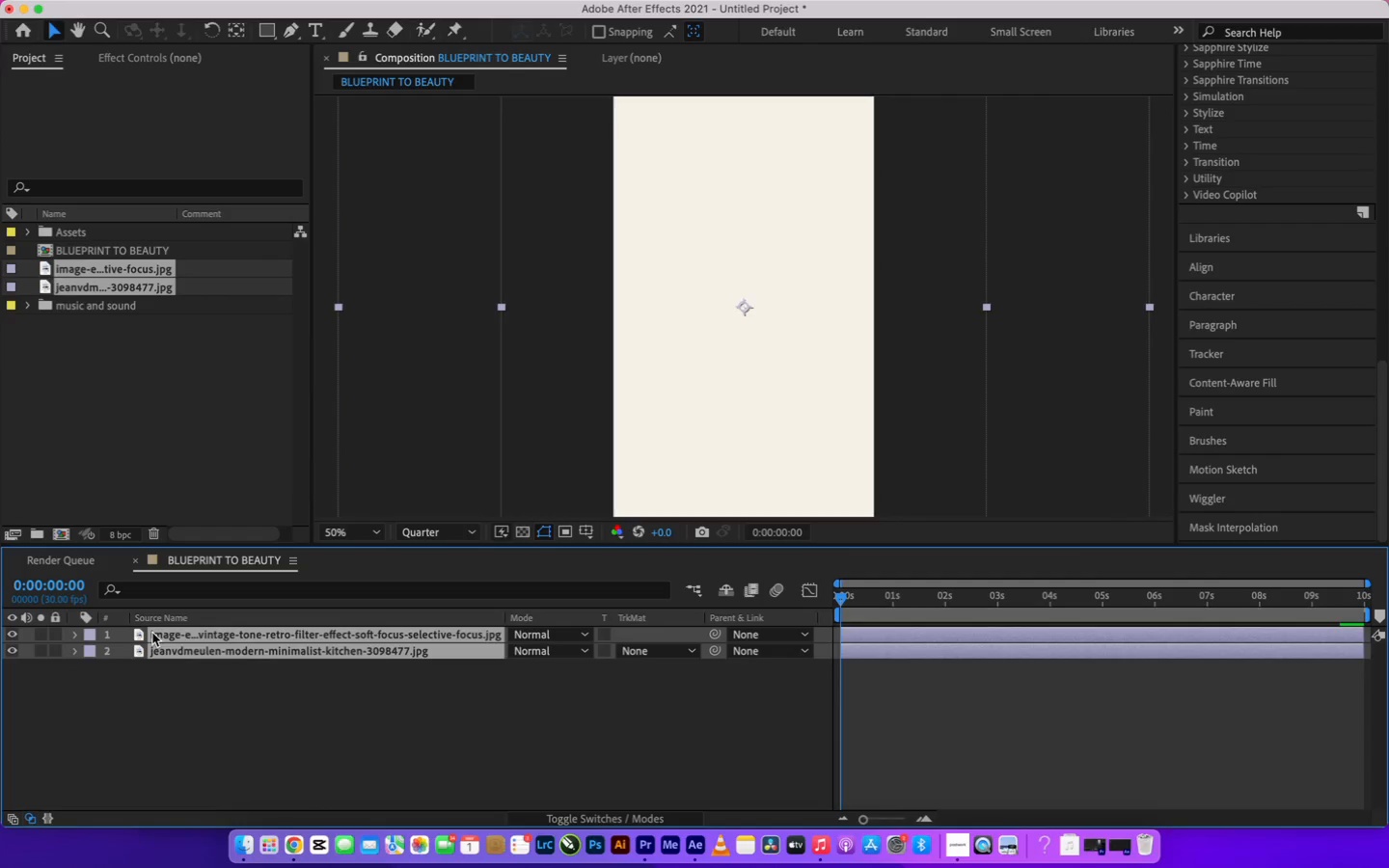 
left_click([247, 688])
 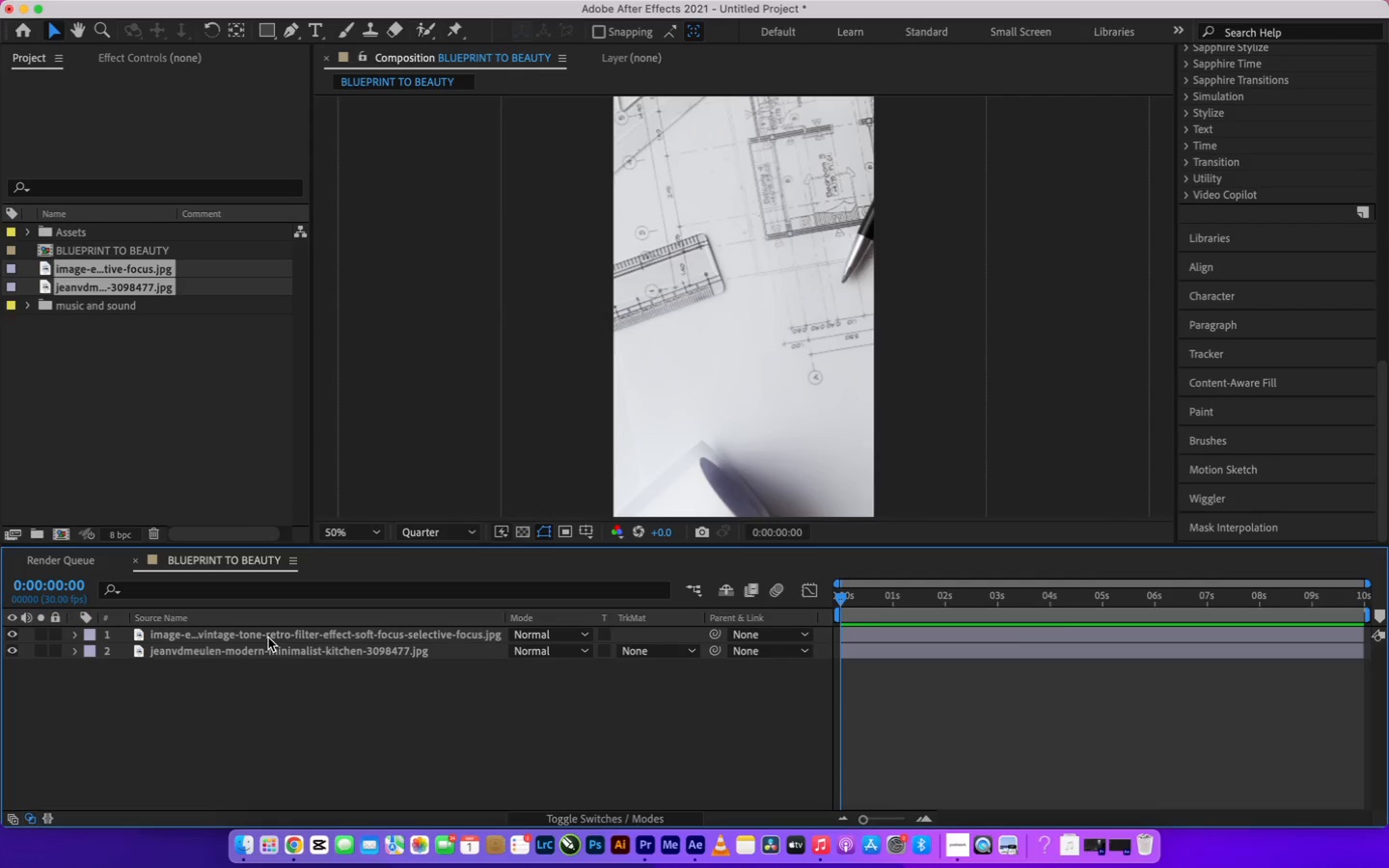 
left_click([268, 637])
 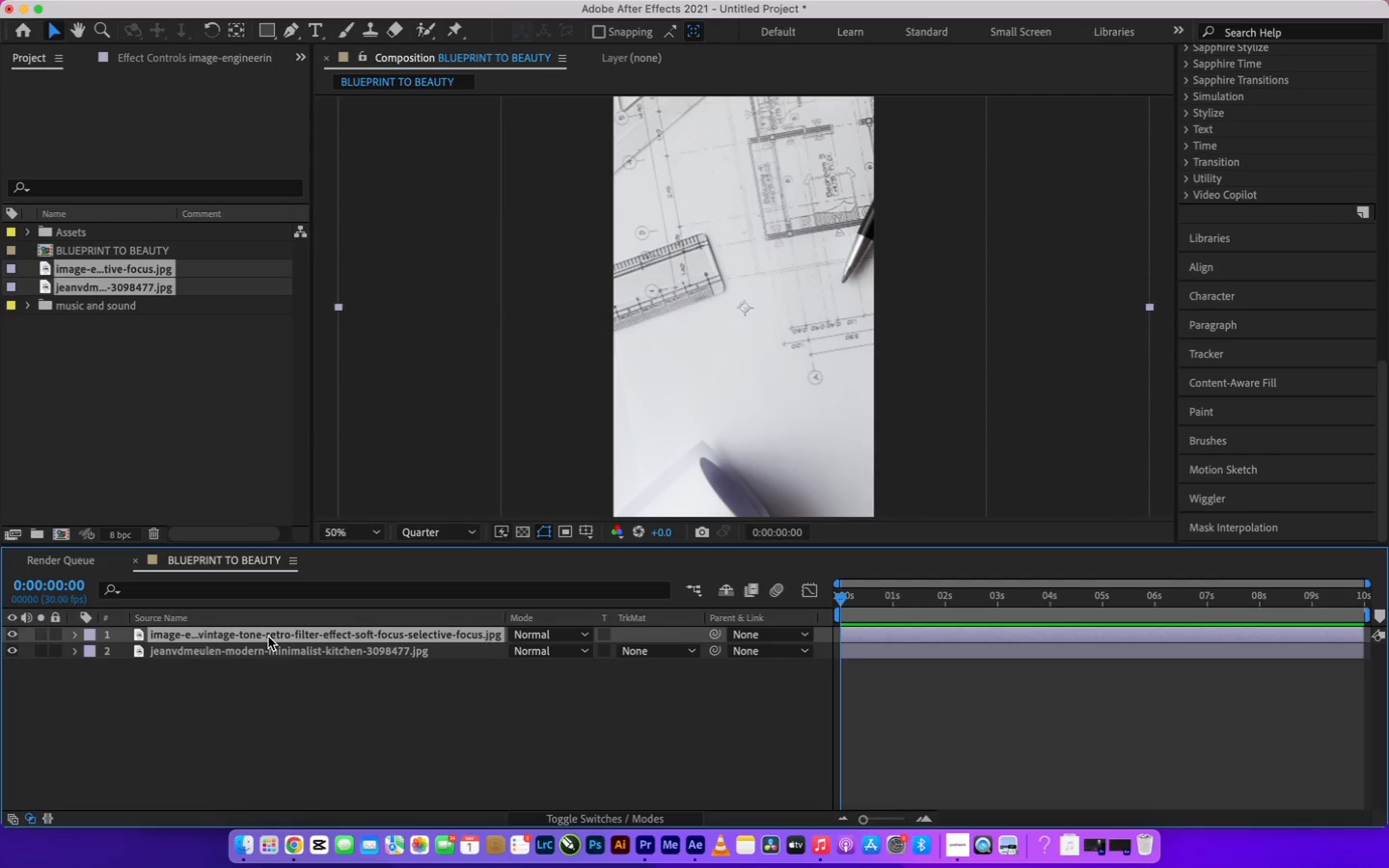 
right_click([268, 637])
 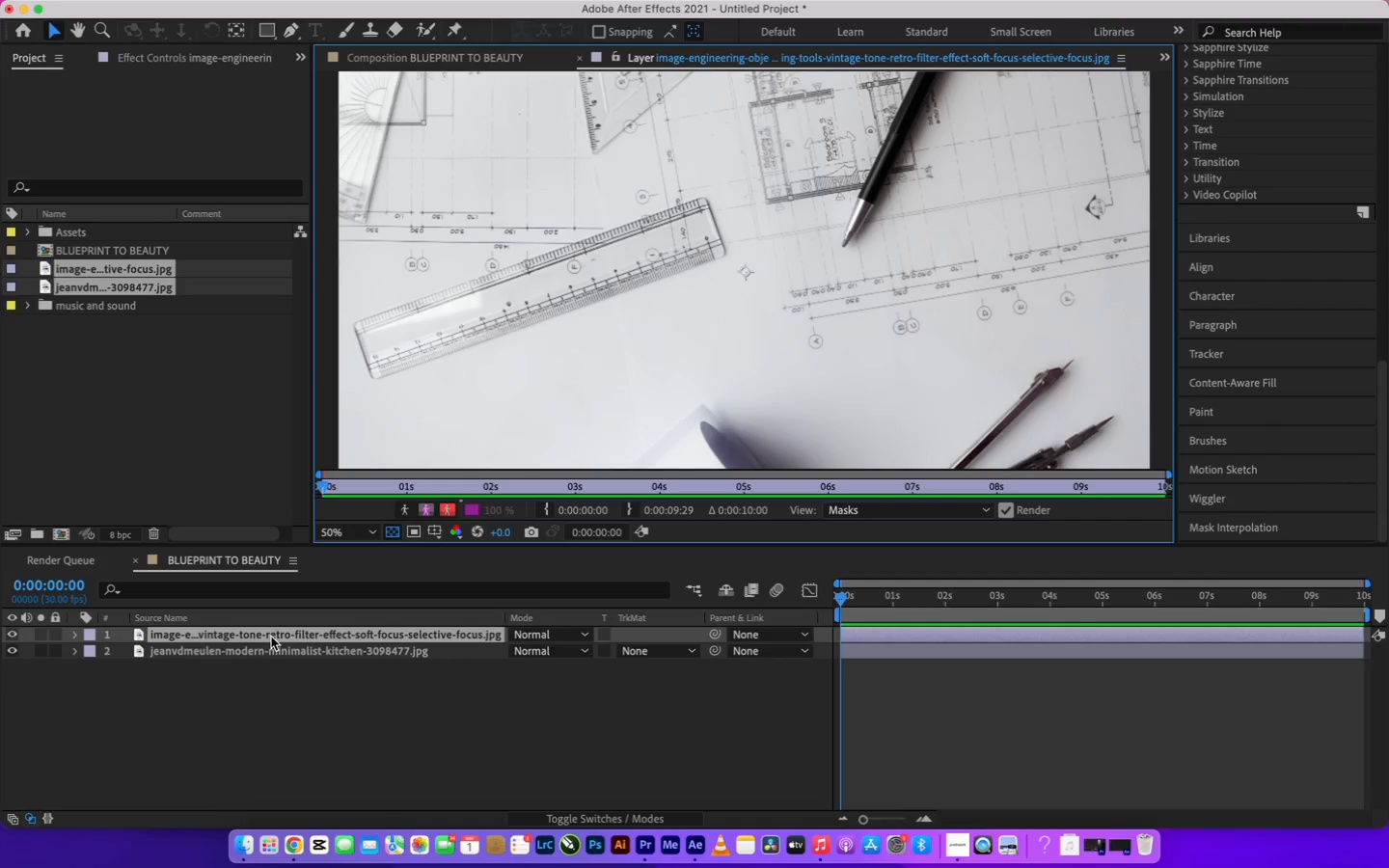 
right_click([271, 637])
 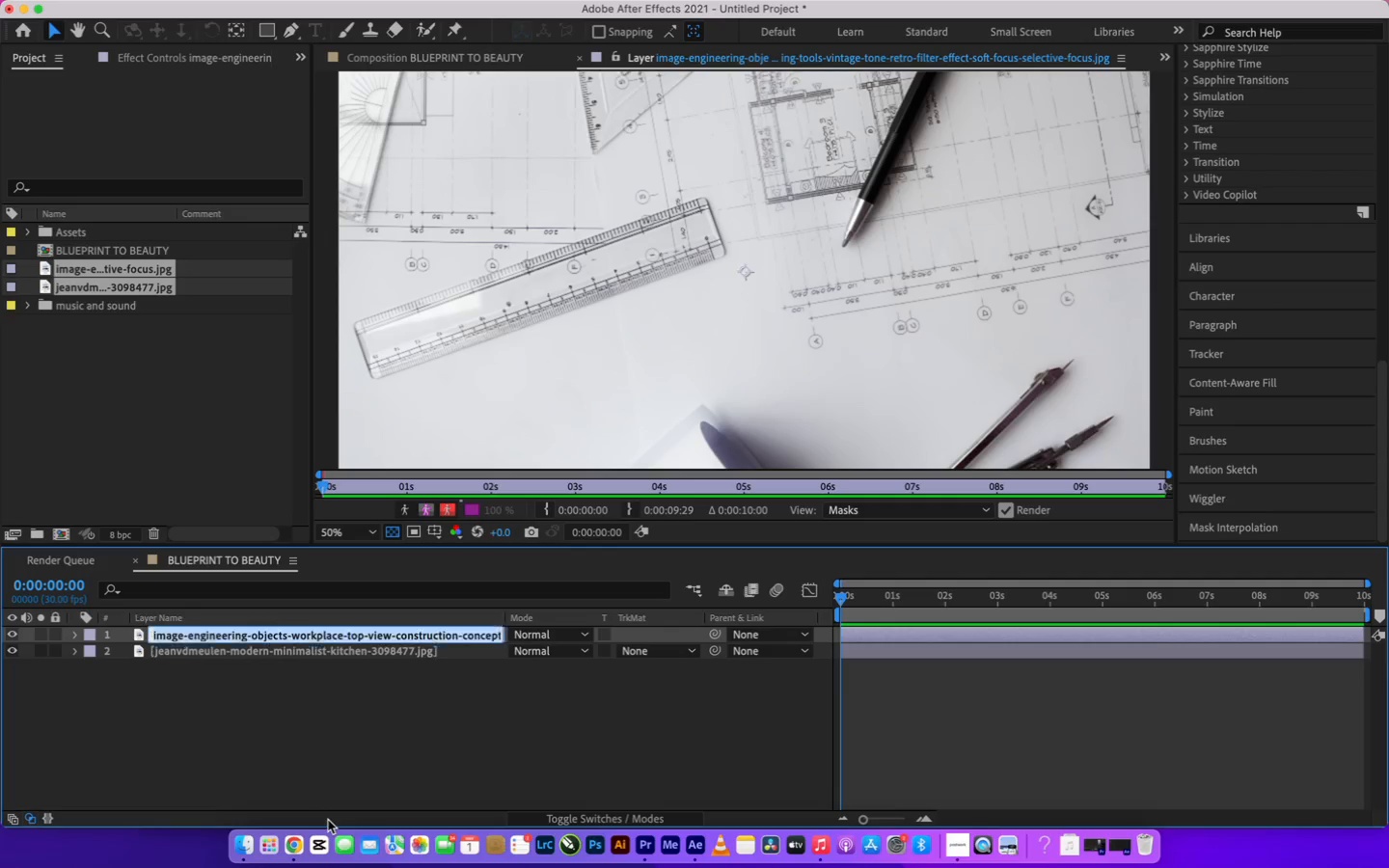 
type(blueprint)
 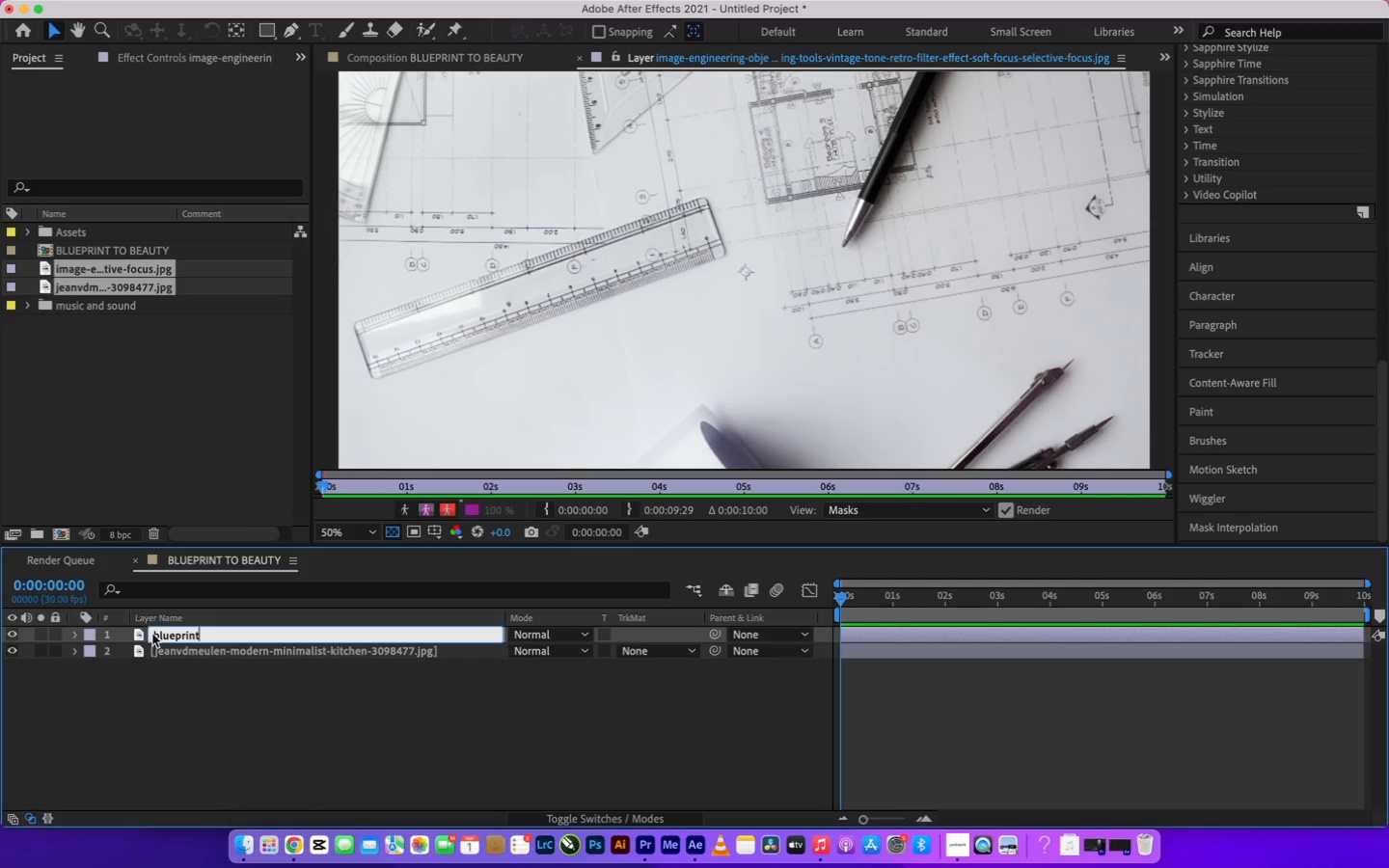 
left_click([160, 636])
 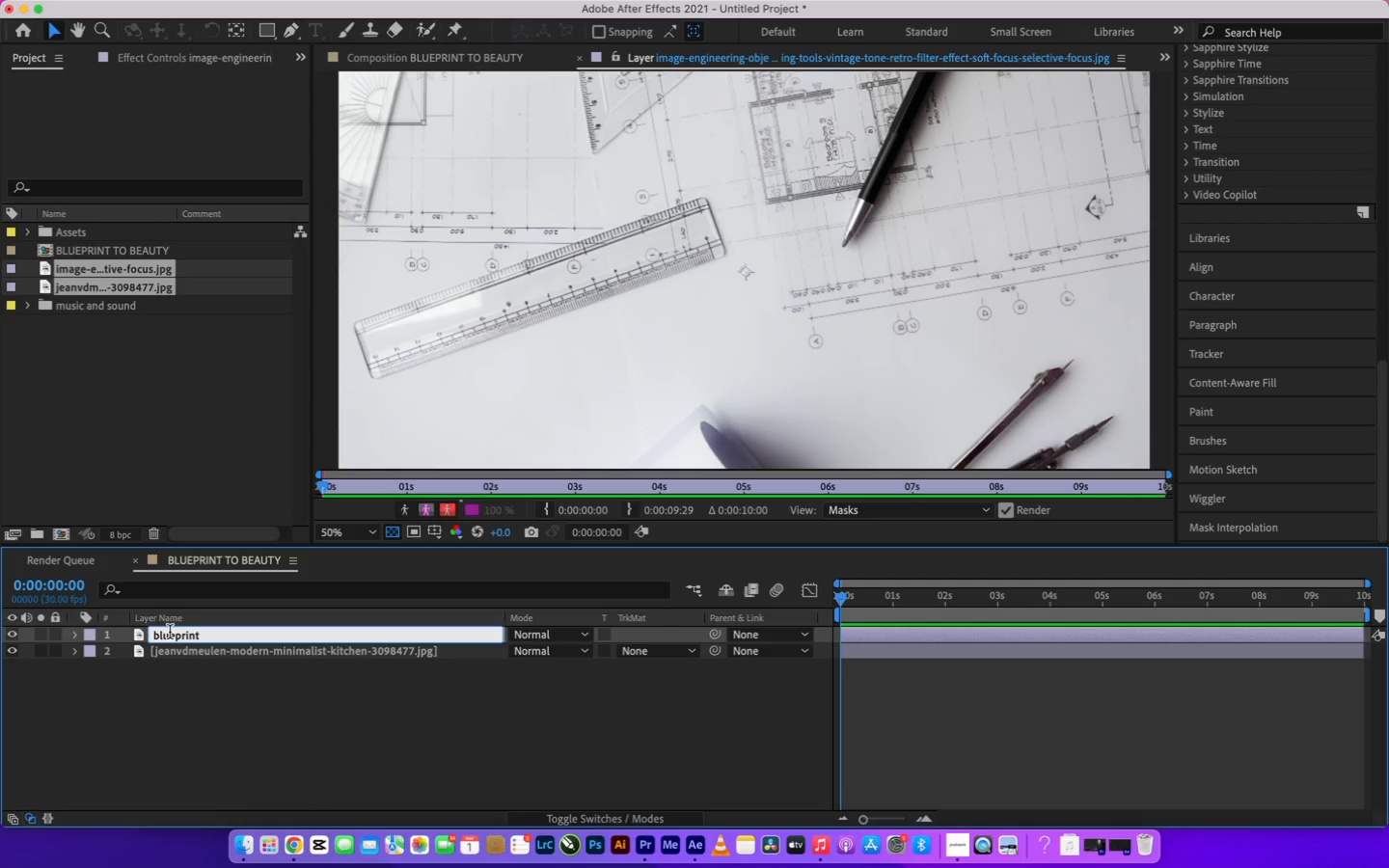 
key(Backspace)
 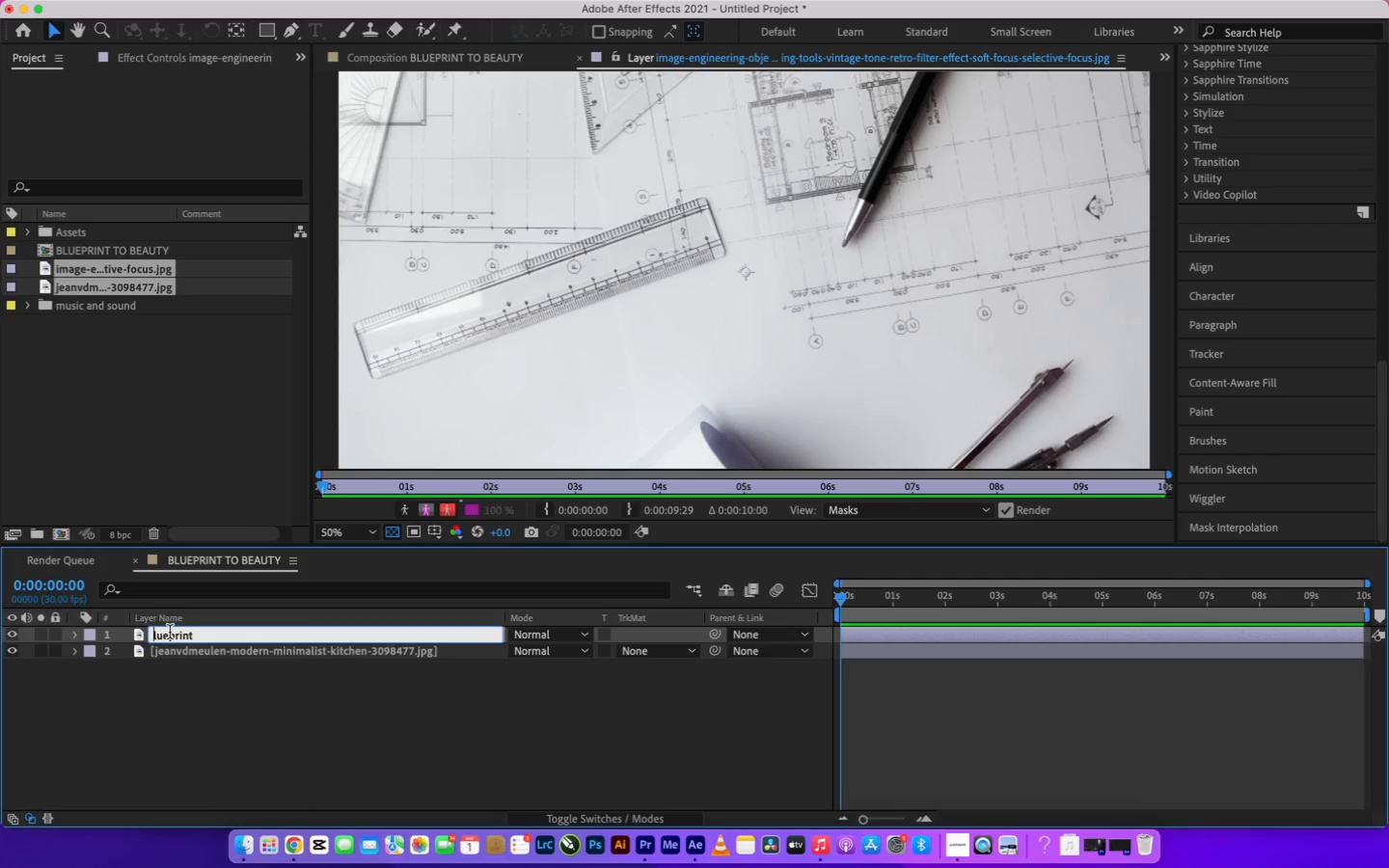 
key(CapsLock)
 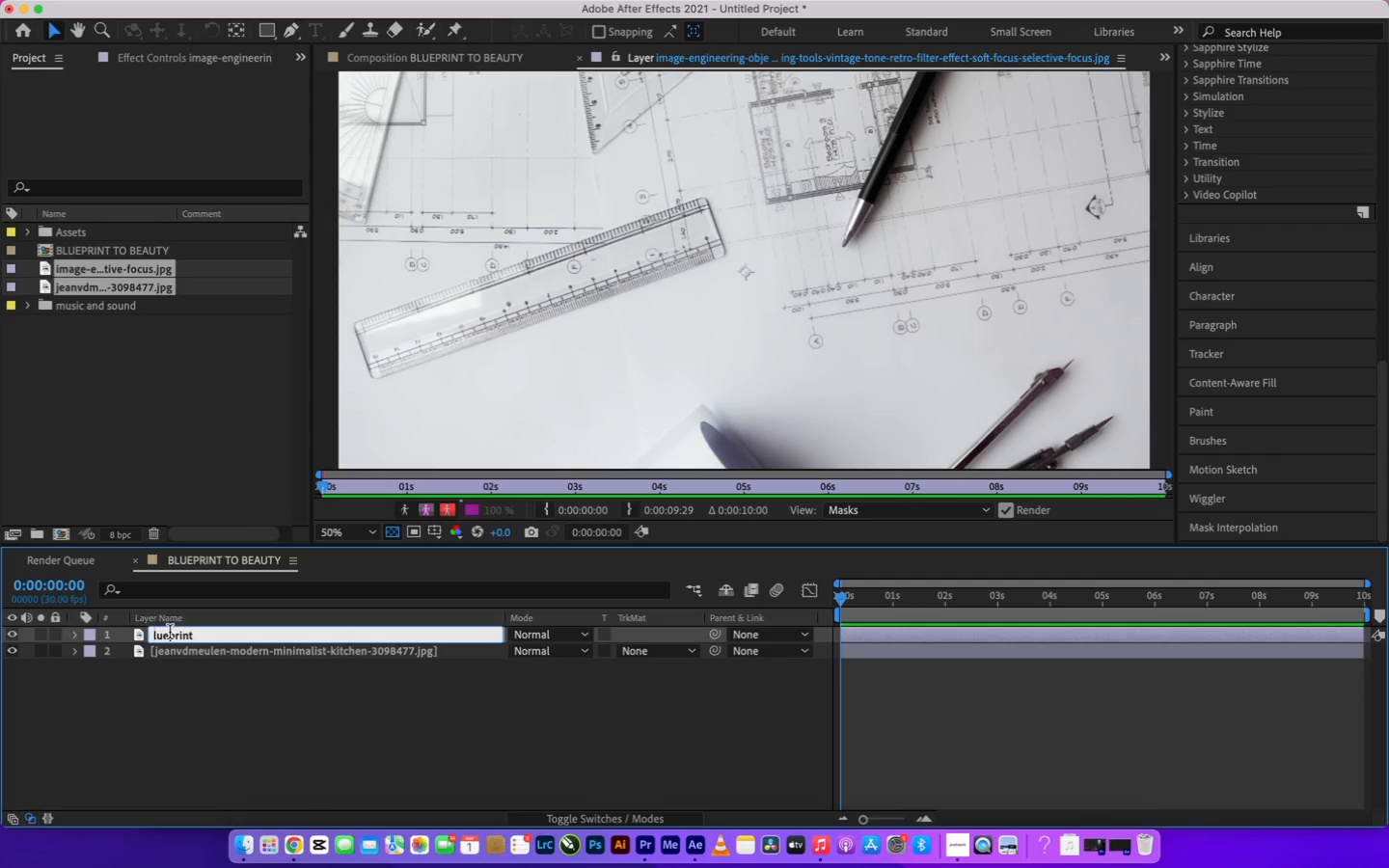 
key(B)
 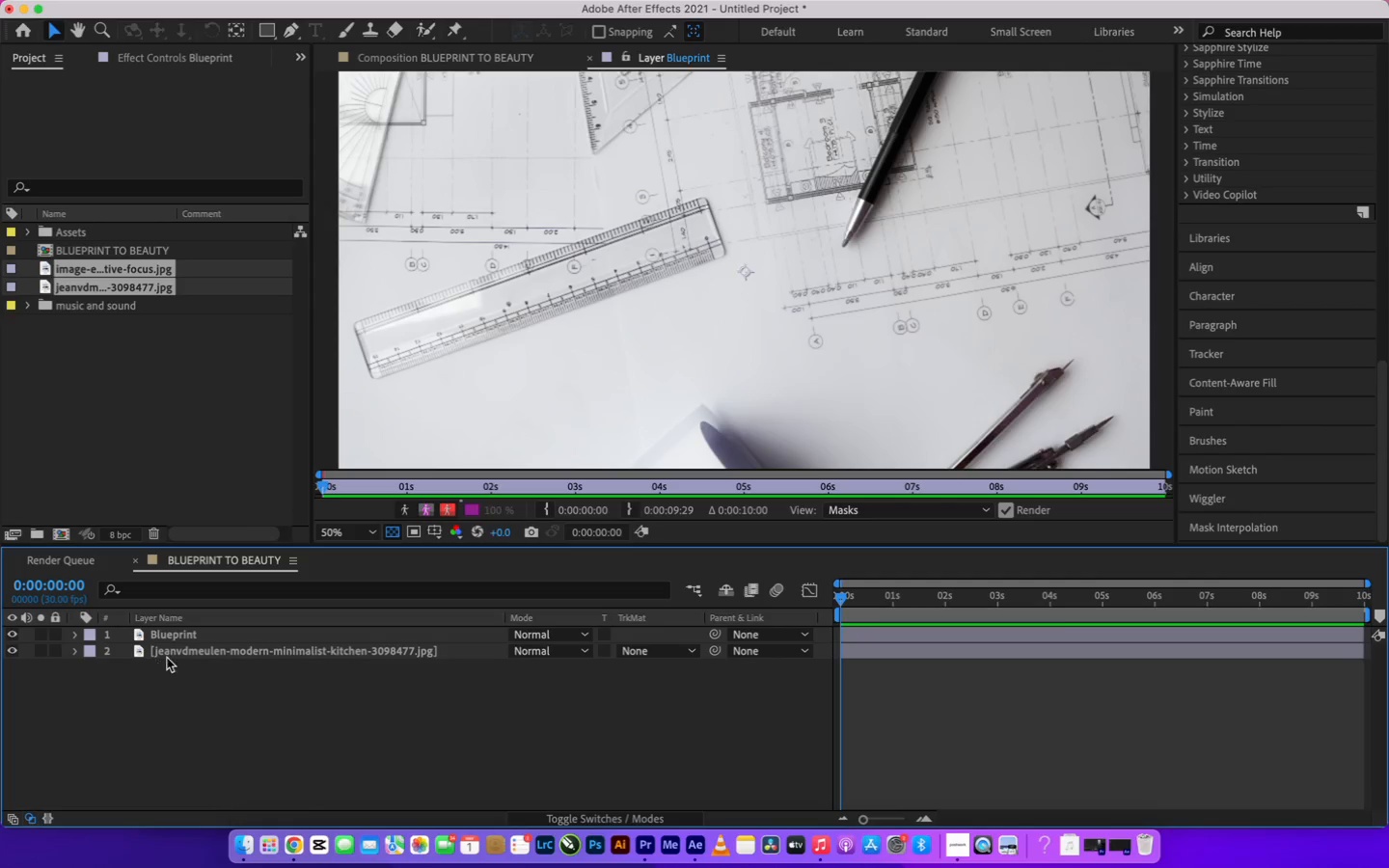 
left_click([169, 657])
 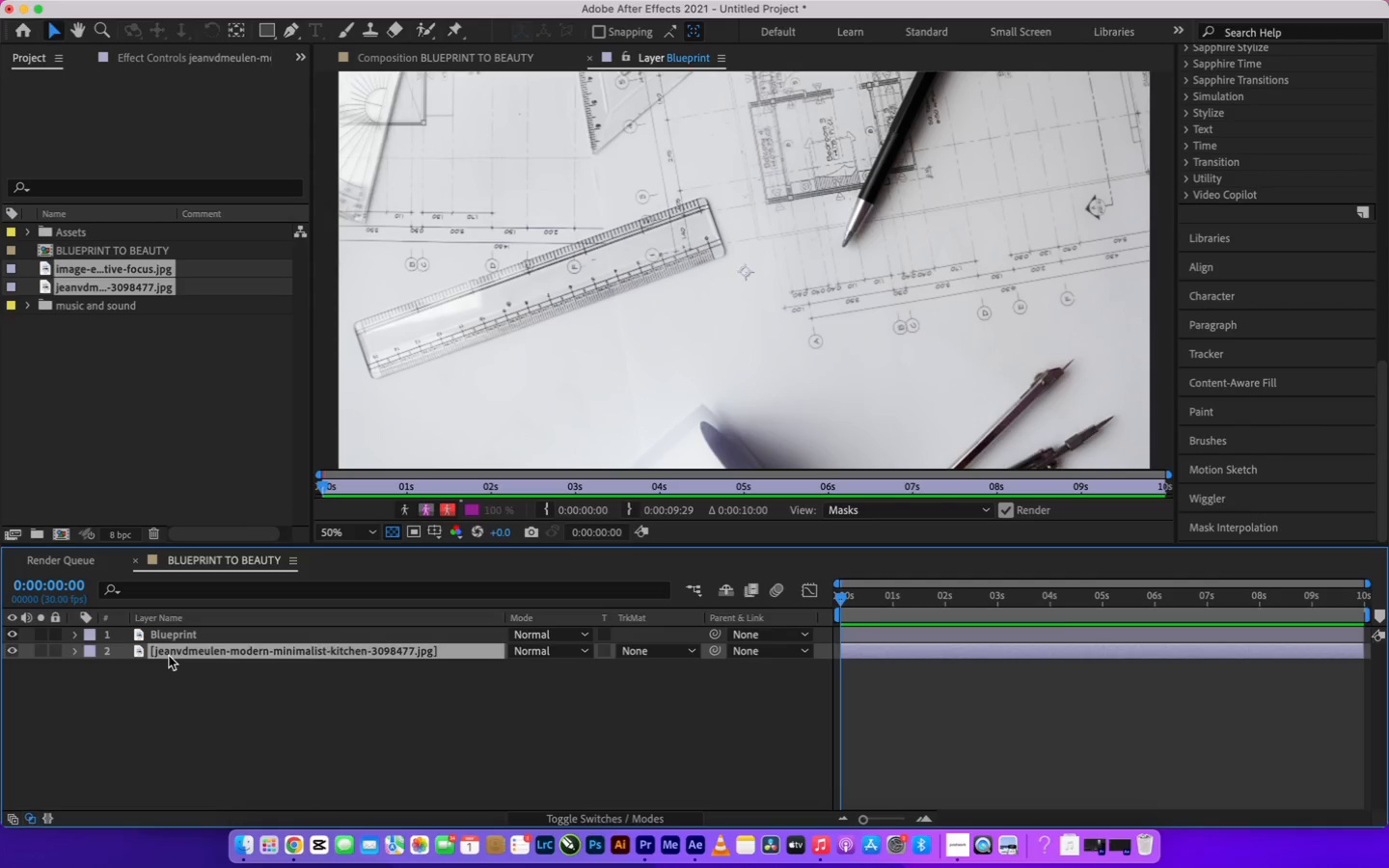 
right_click([169, 656])
 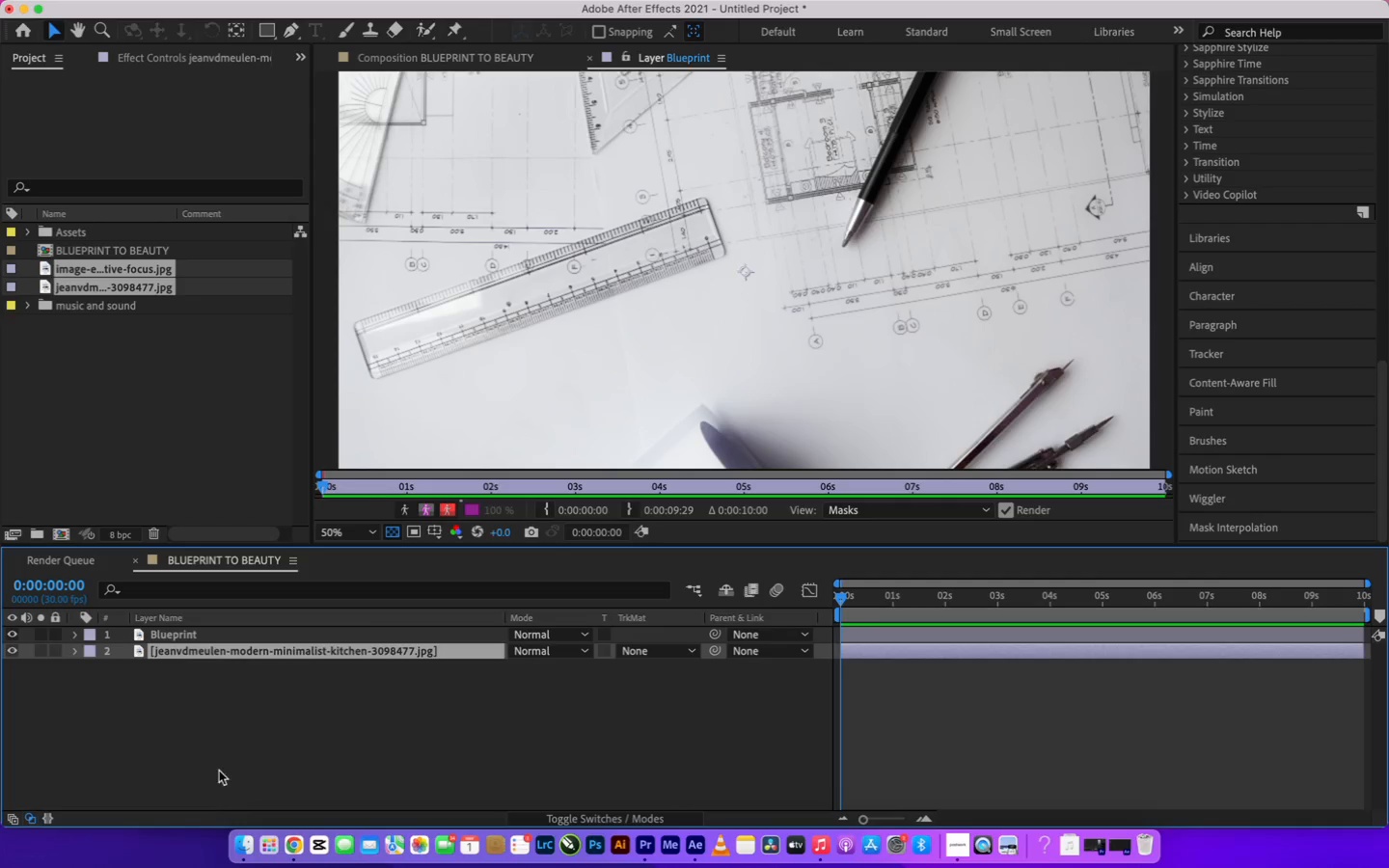 
wait(7.14)
 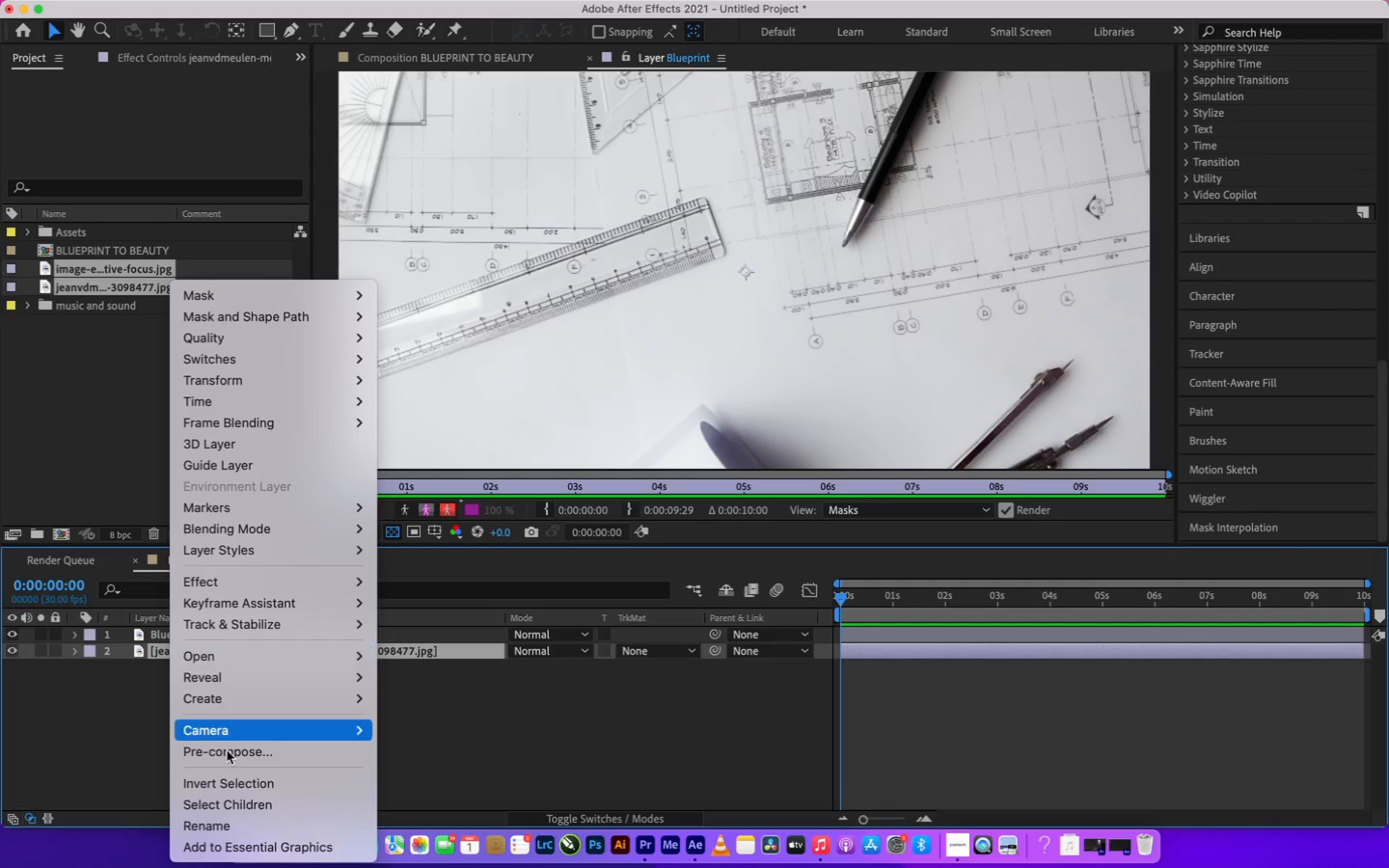 
type(KITV)
key(Backspace)
key(Backspace)
key(Backspace)
type(itchen )
 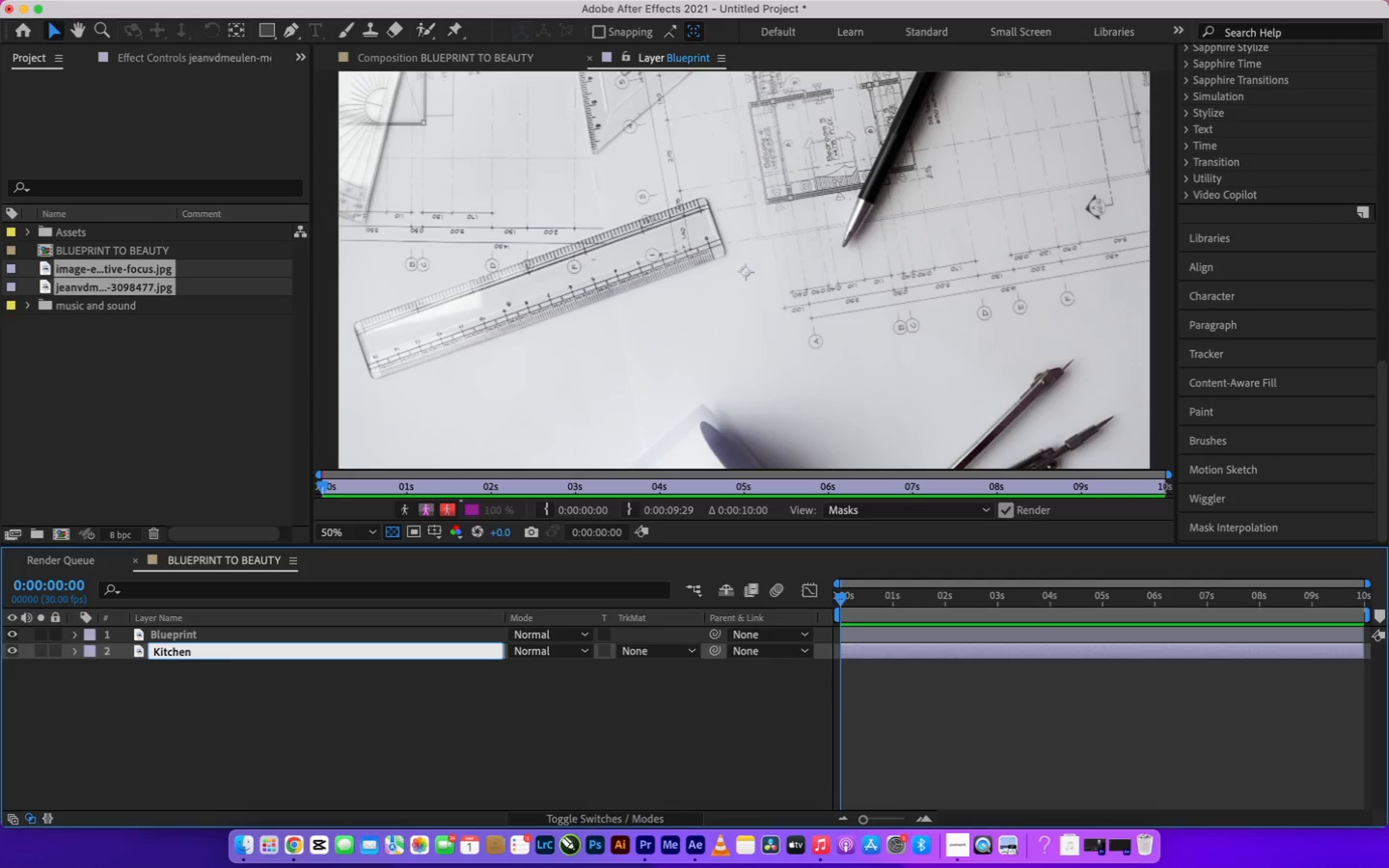 
wait(5.05)
 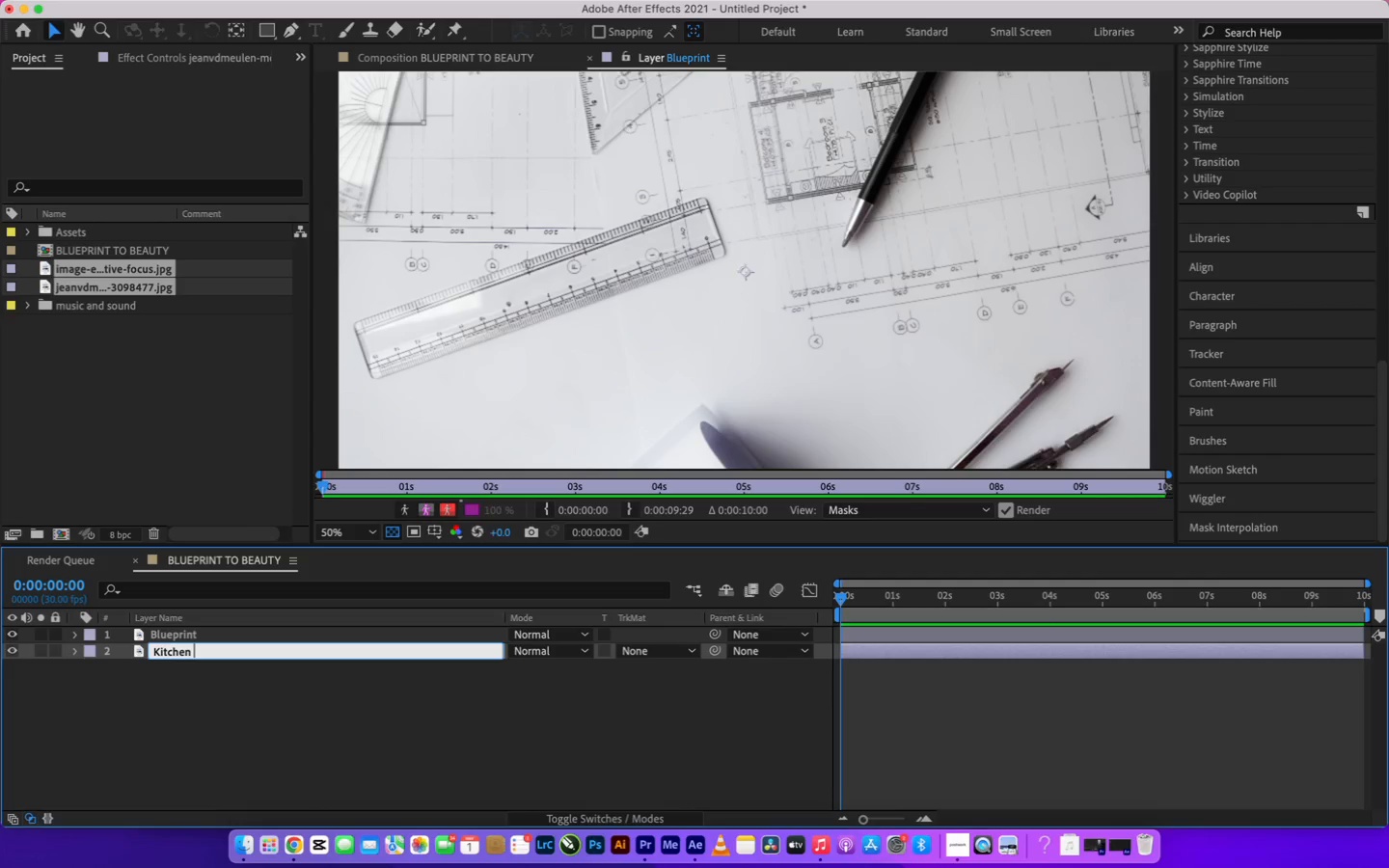 
type(FI)
key(Backspace)
key(Backspace)
type(ial)
 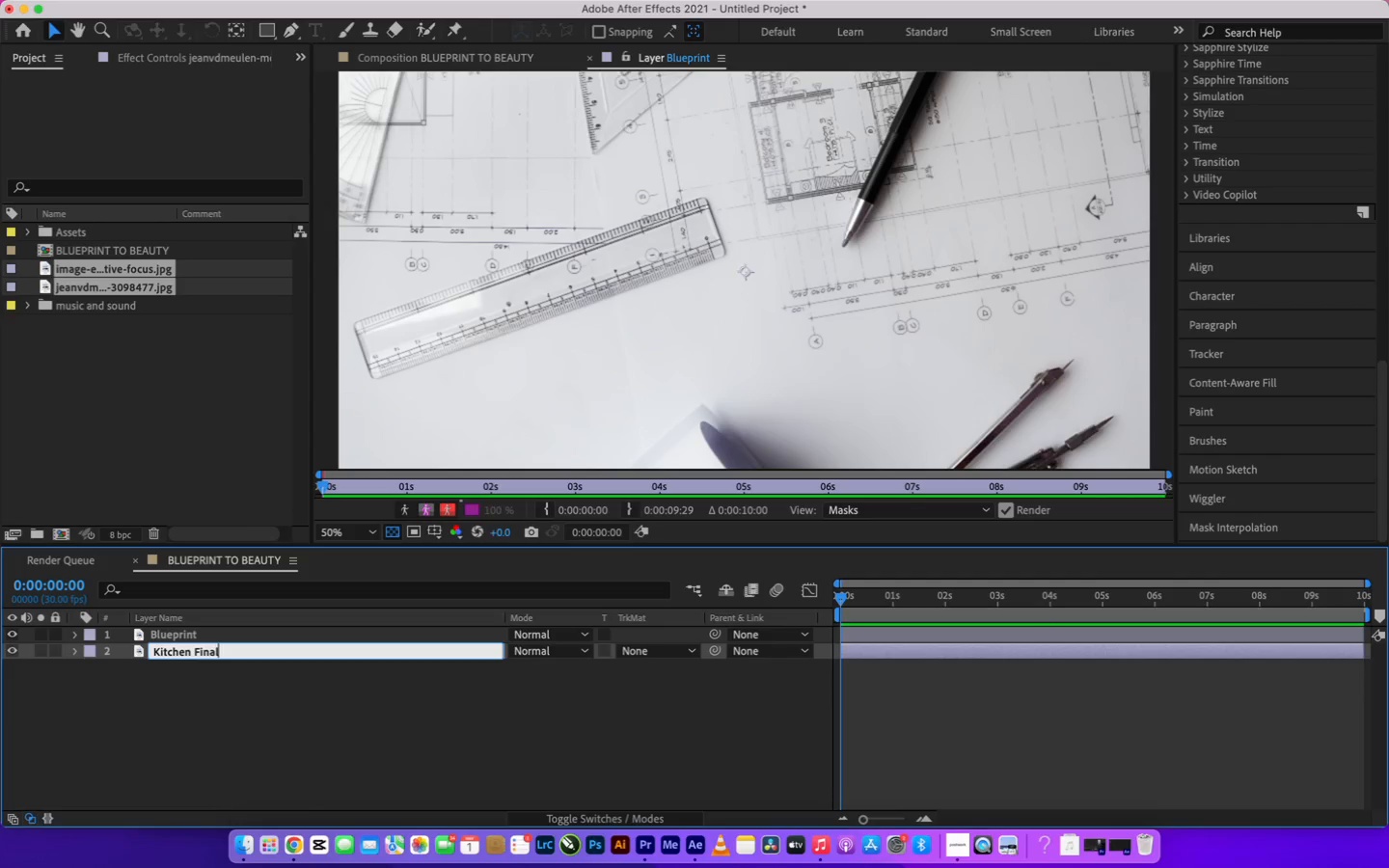 
left_click([217, 693])
 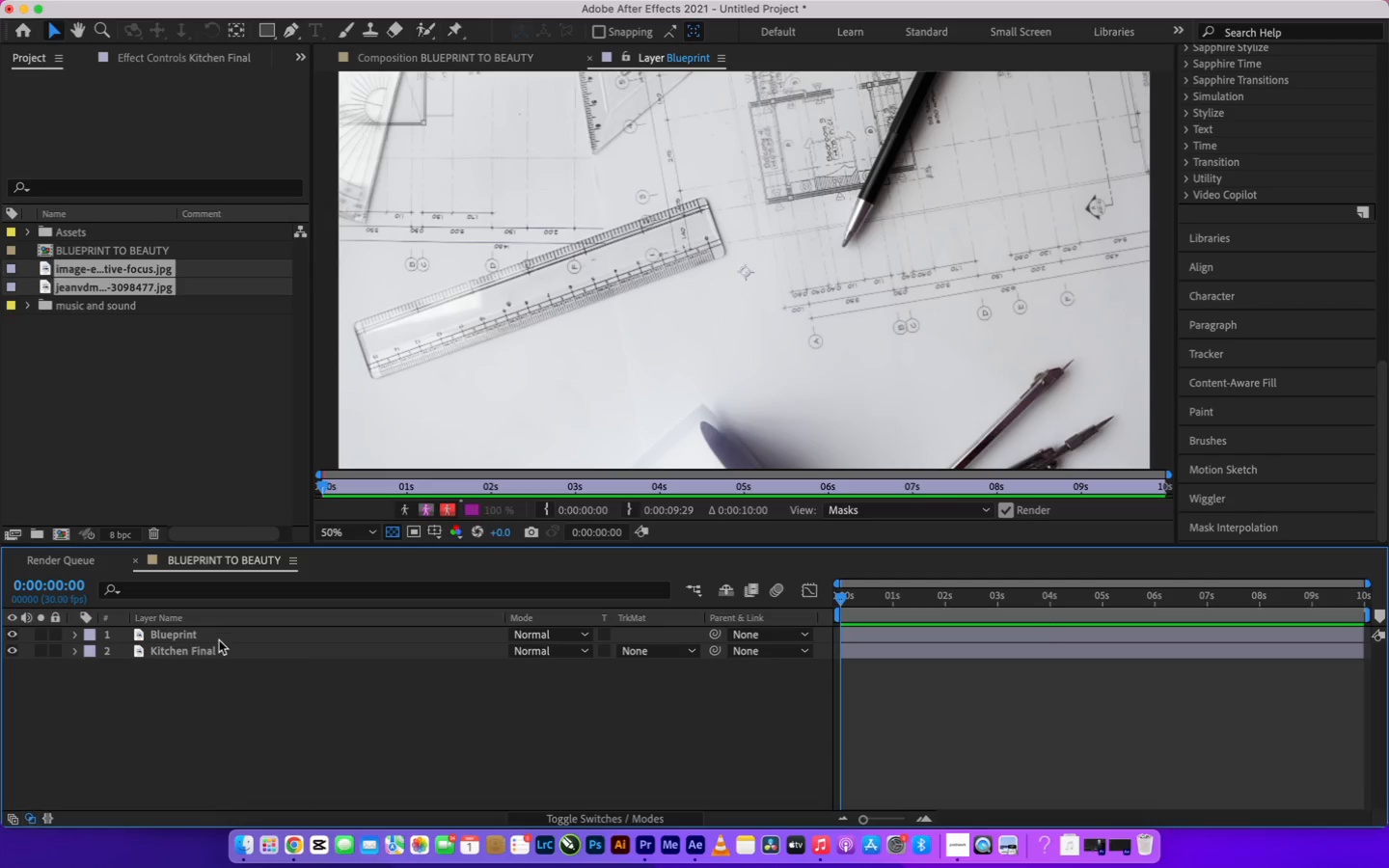 
left_click([217, 656])
 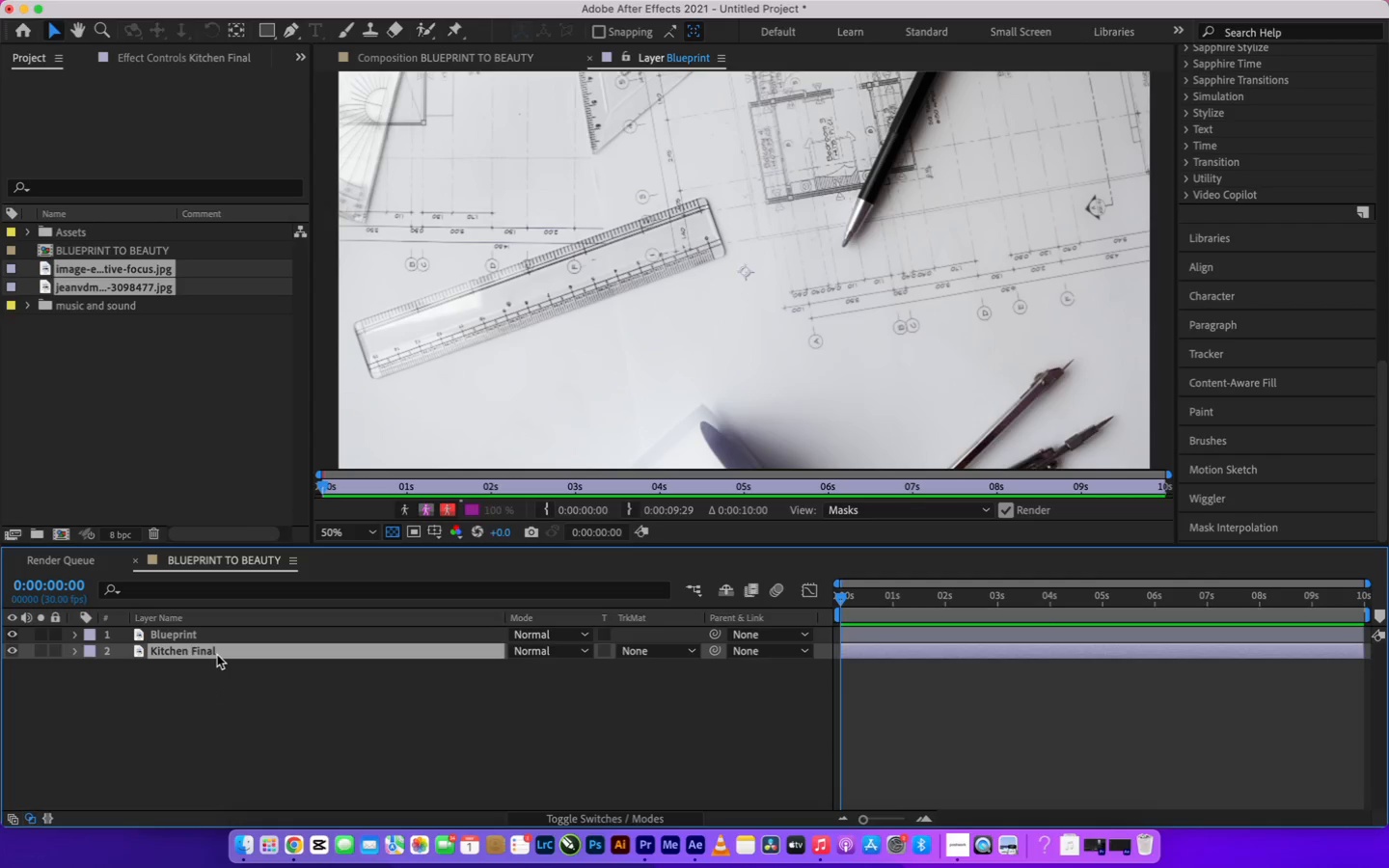 
right_click([217, 655])
 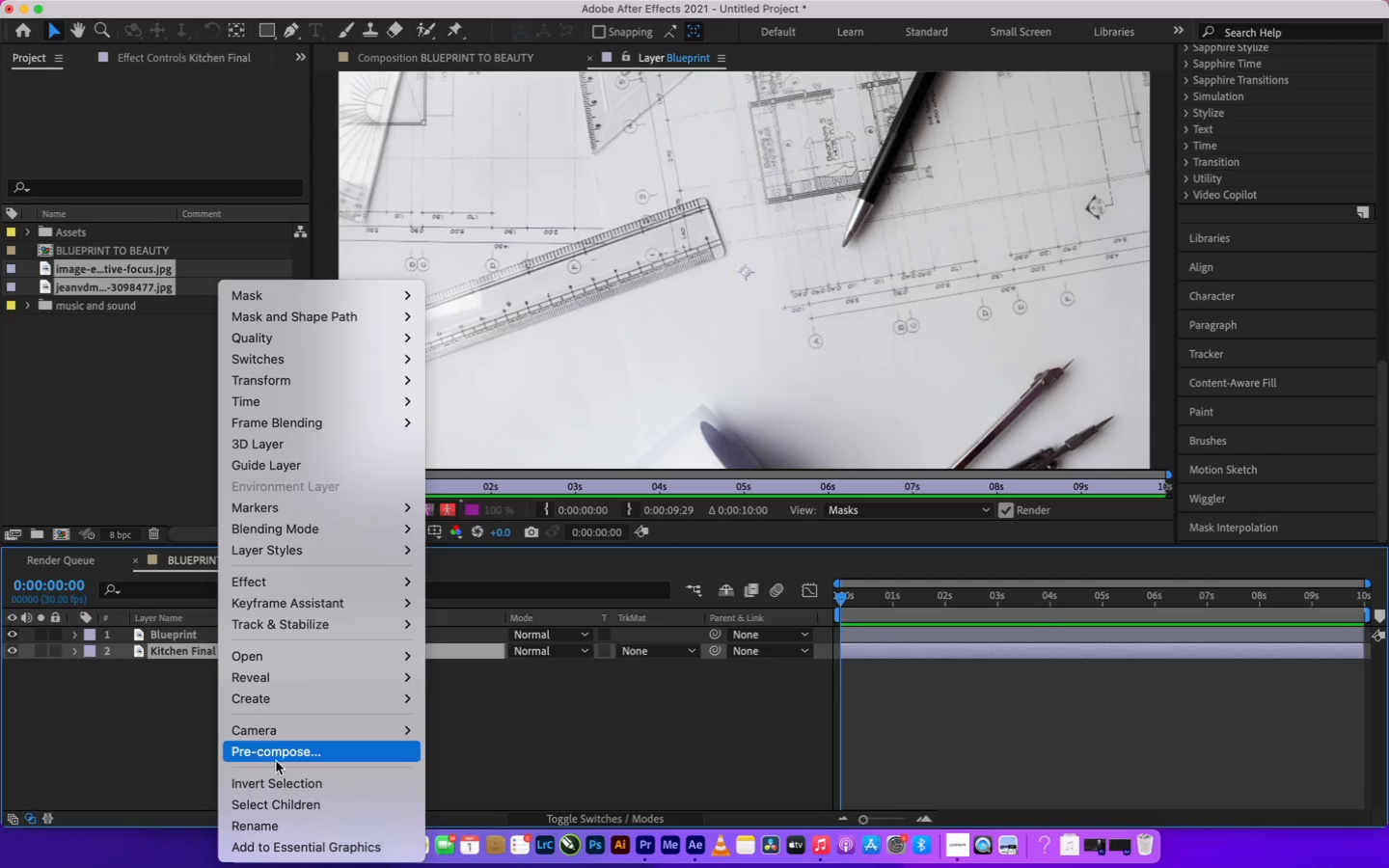 
left_click([285, 829])
 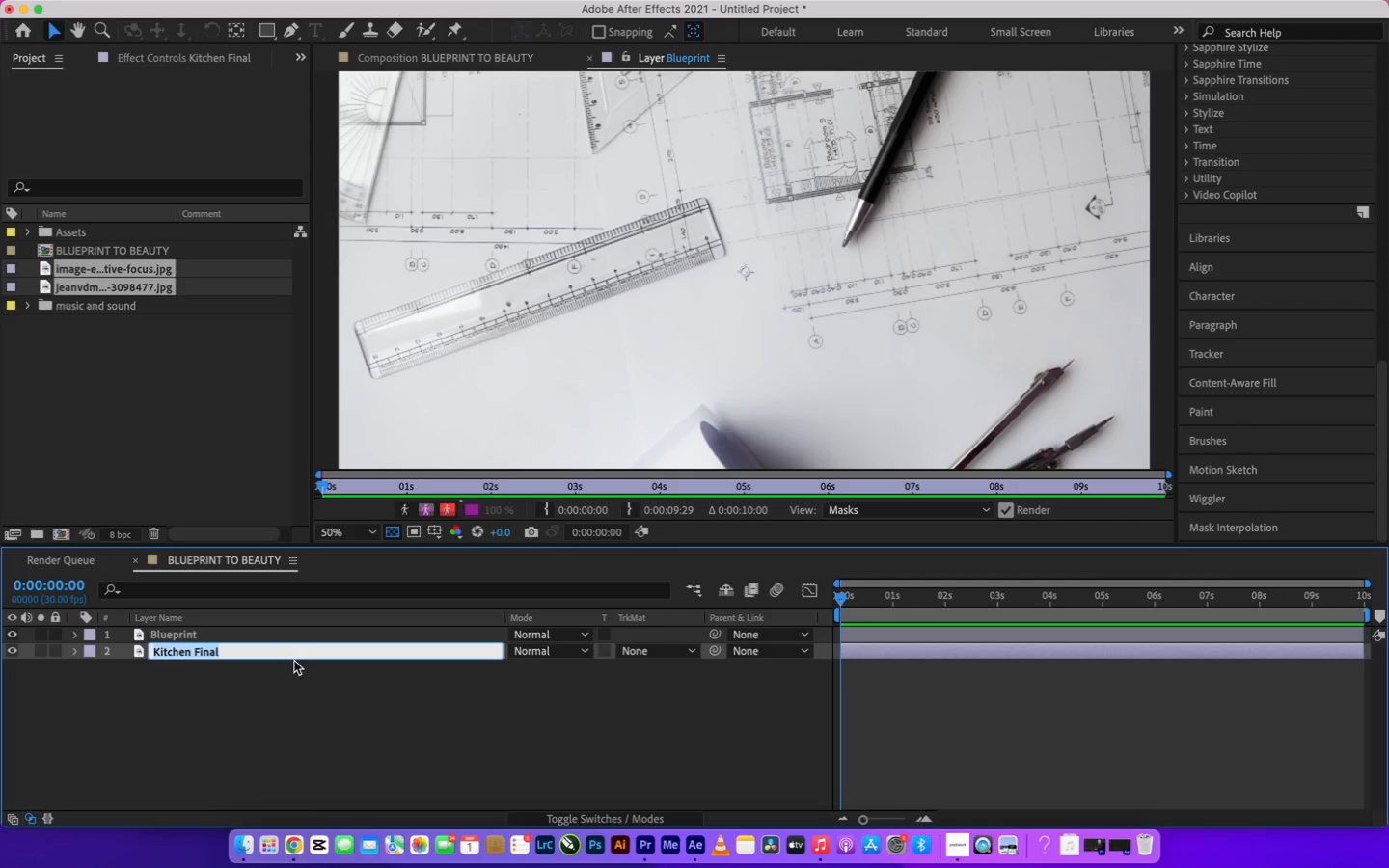 
double_click([294, 655])
 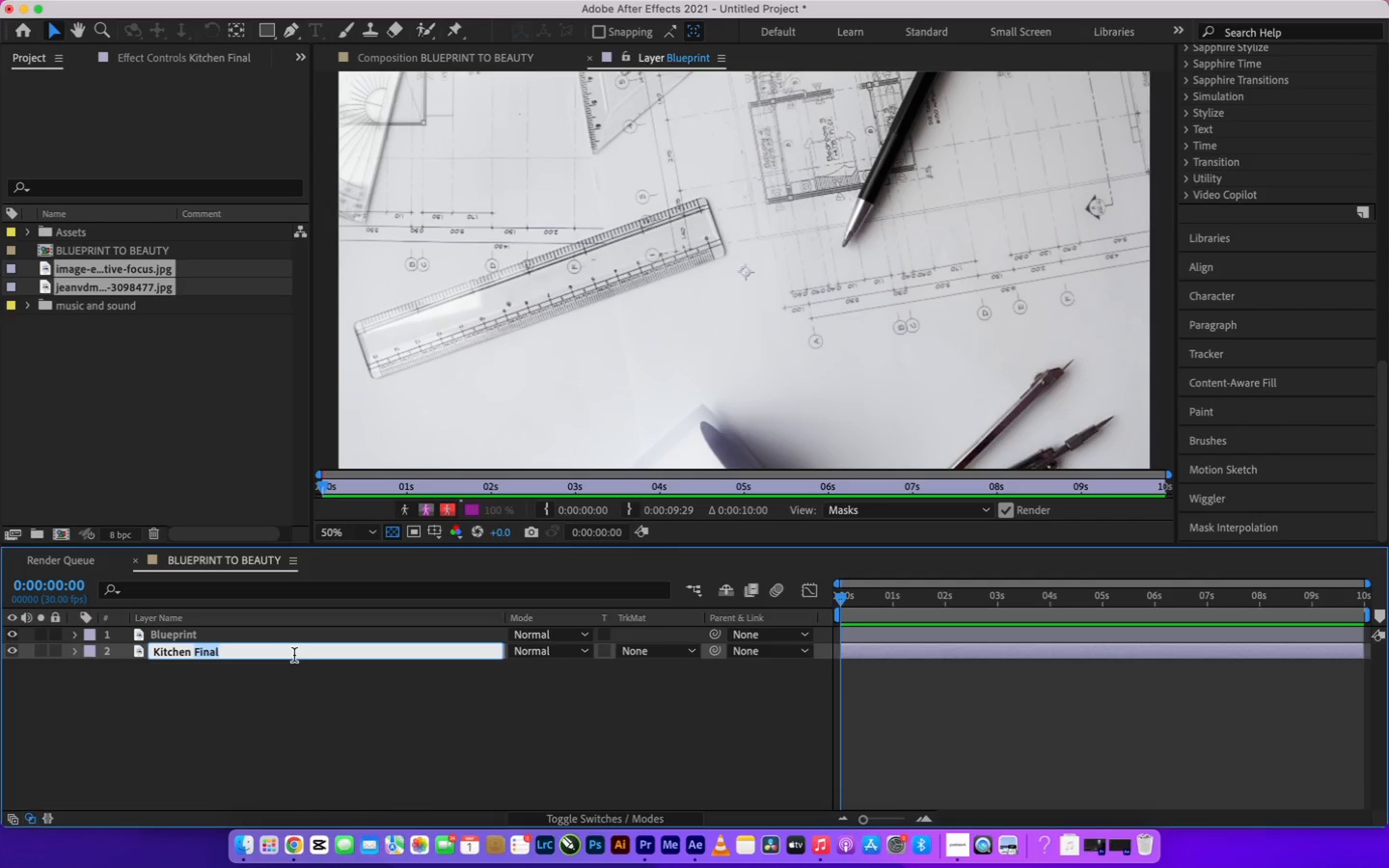 
key(Backspace)
 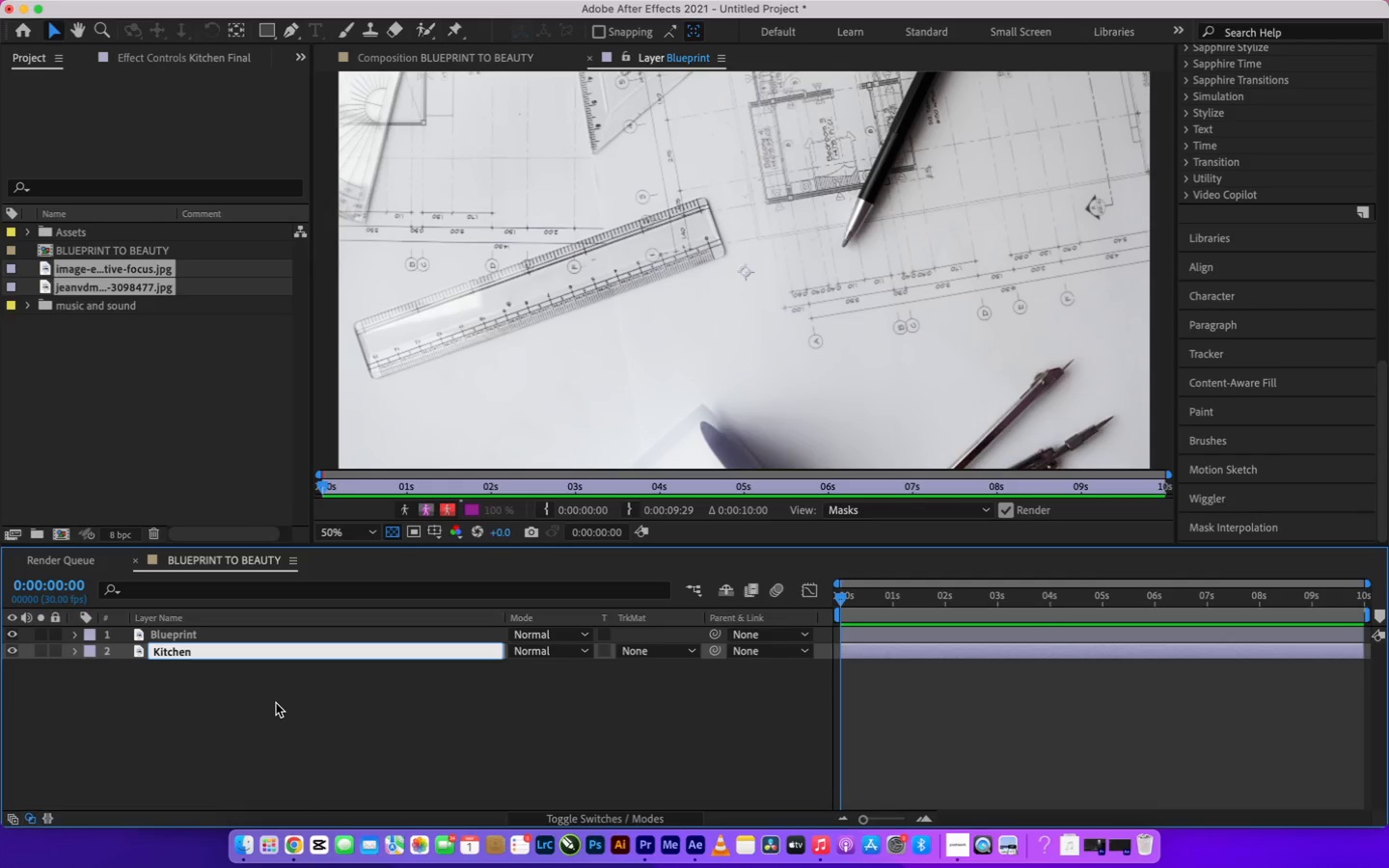 
left_click([276, 703])
 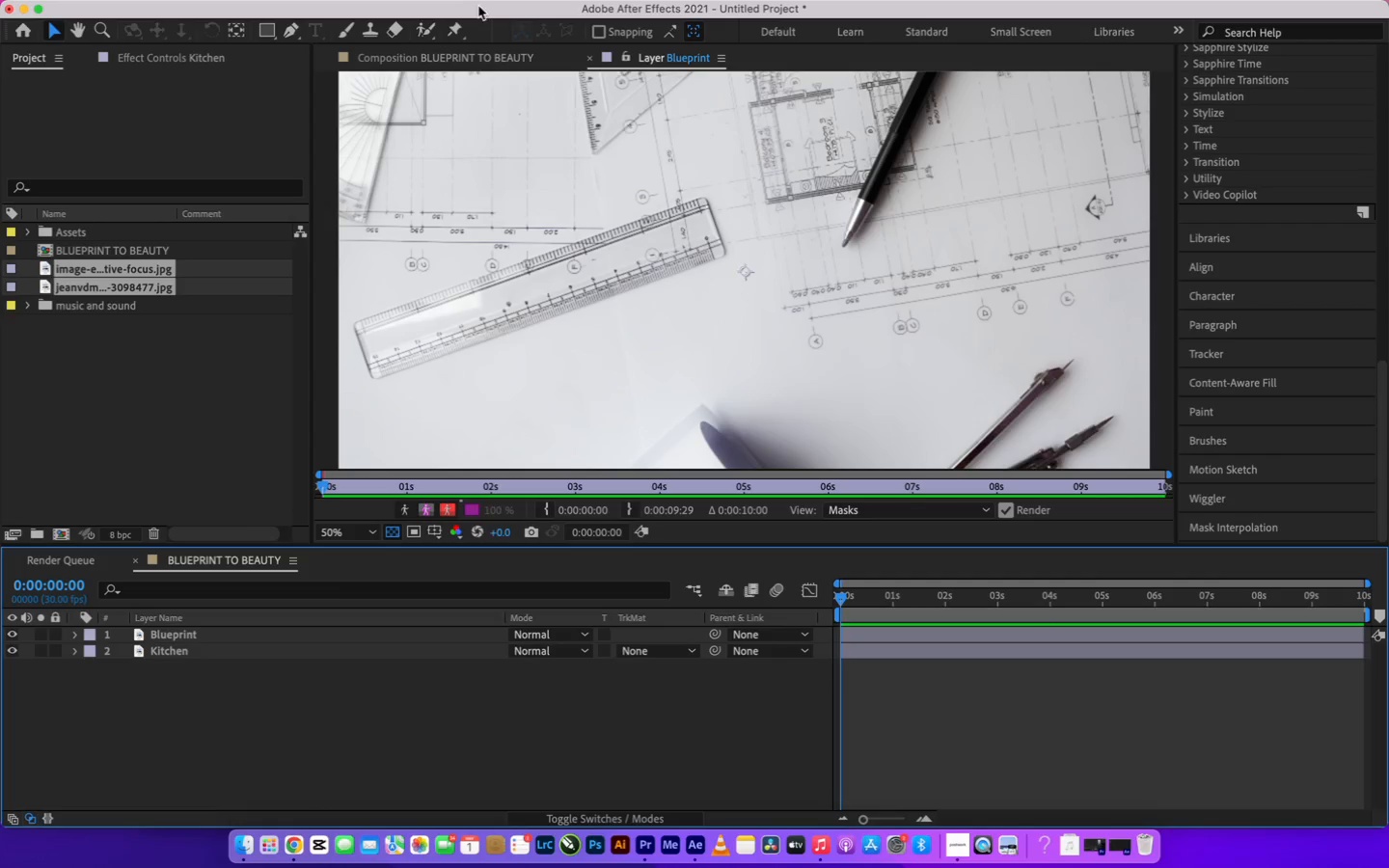 
left_click([478, 63])
 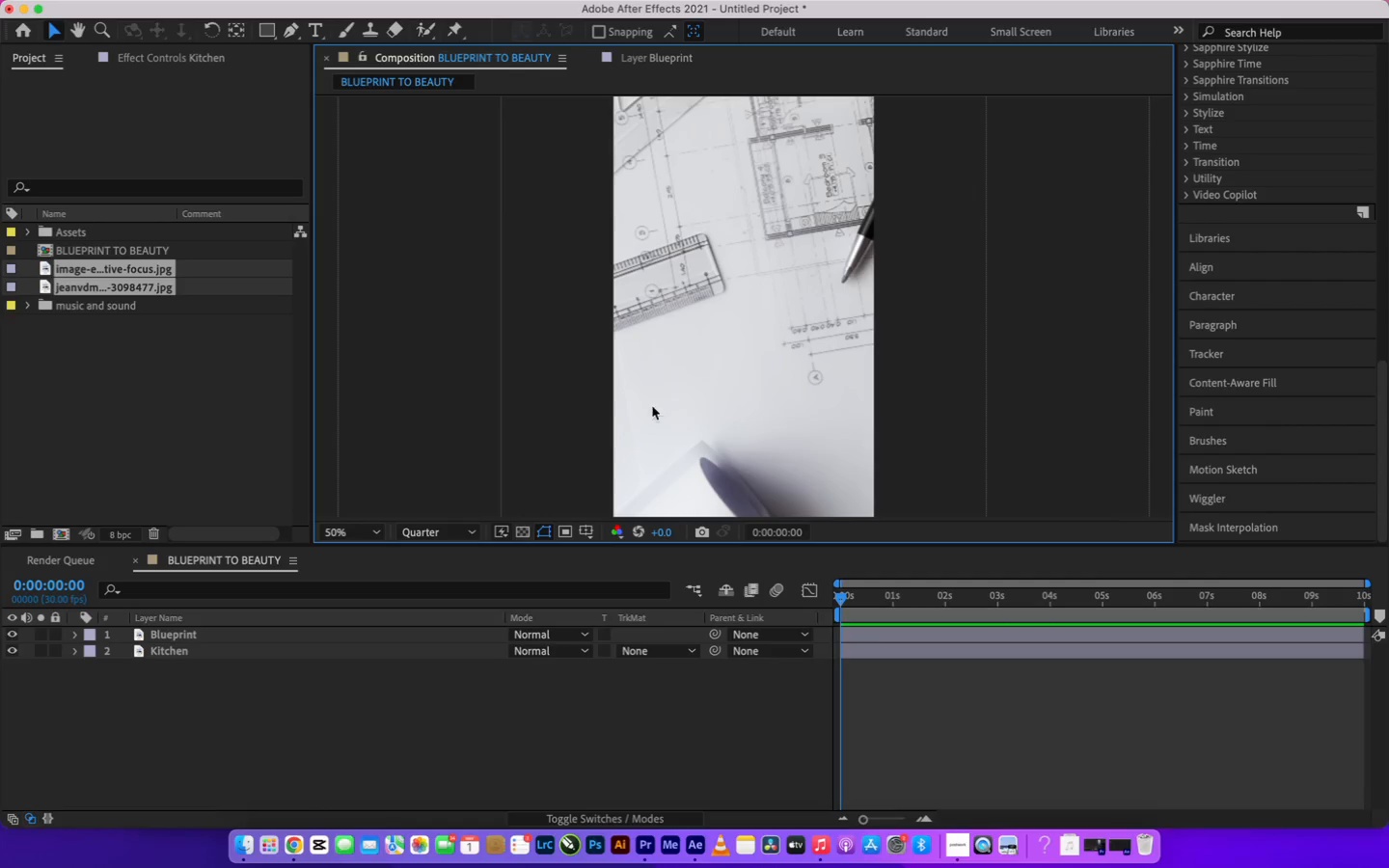 
wait(14.14)
 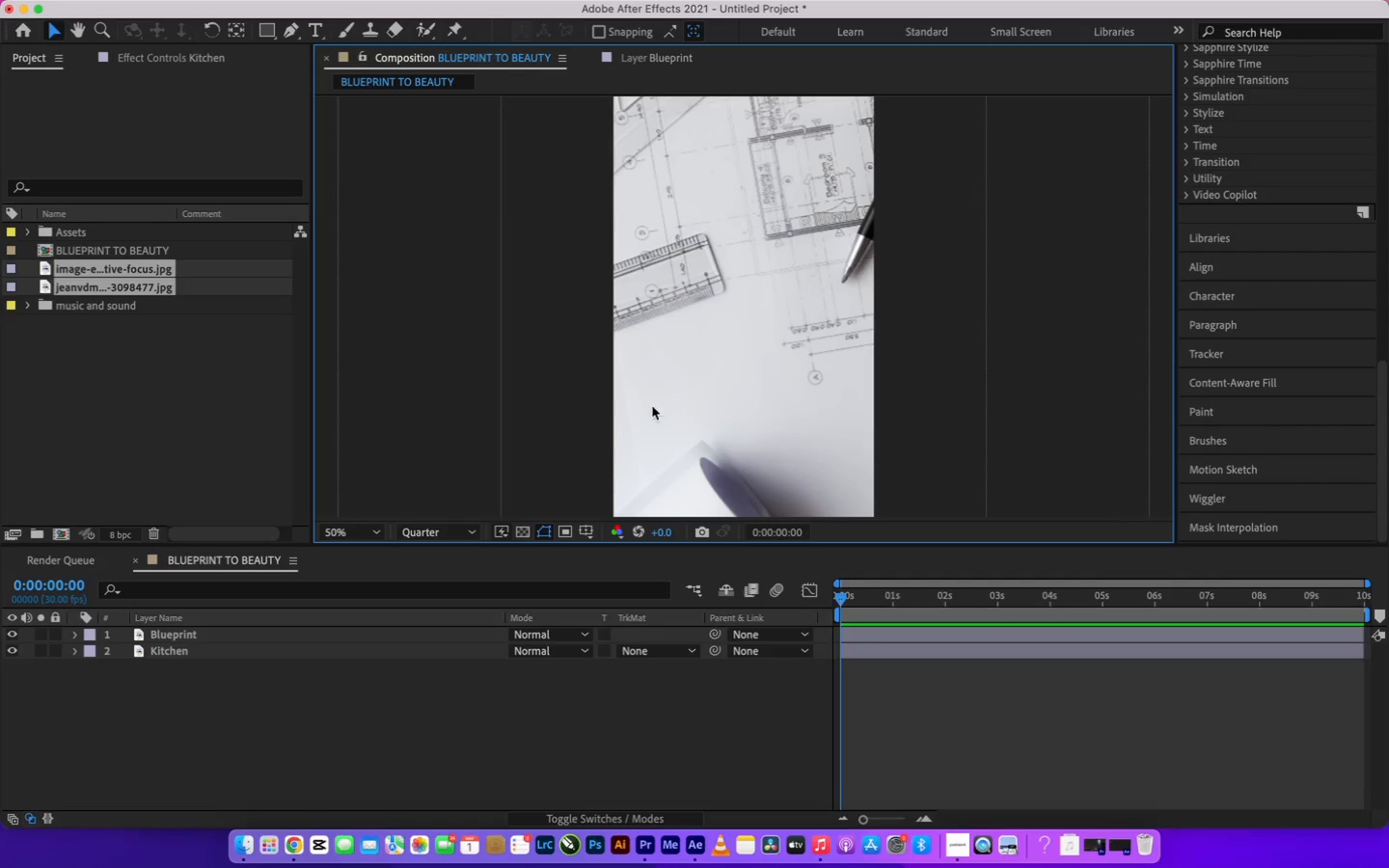 
key(S)
 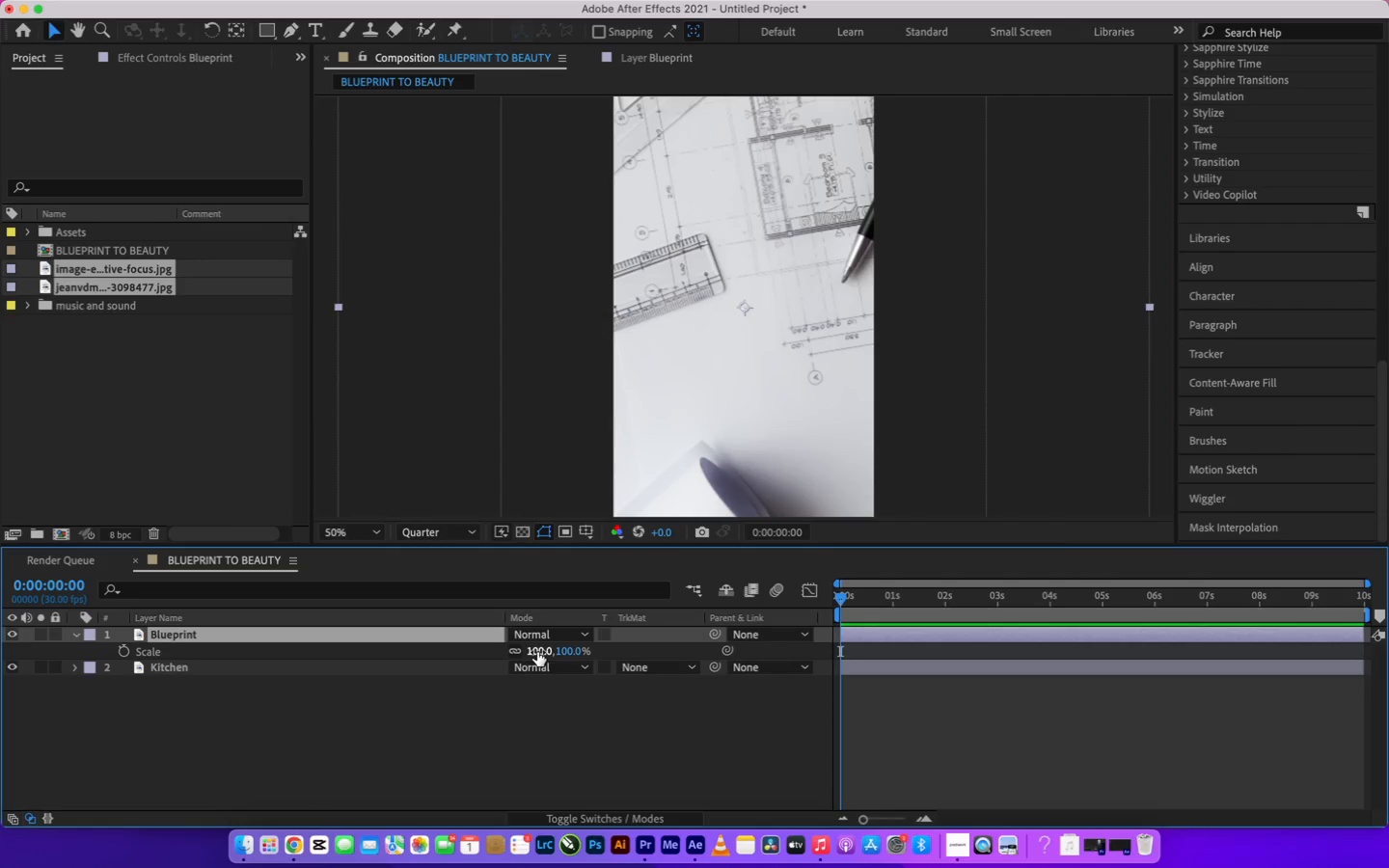 
left_click_drag(start_coordinate=[538, 652], to_coordinate=[453, 626])
 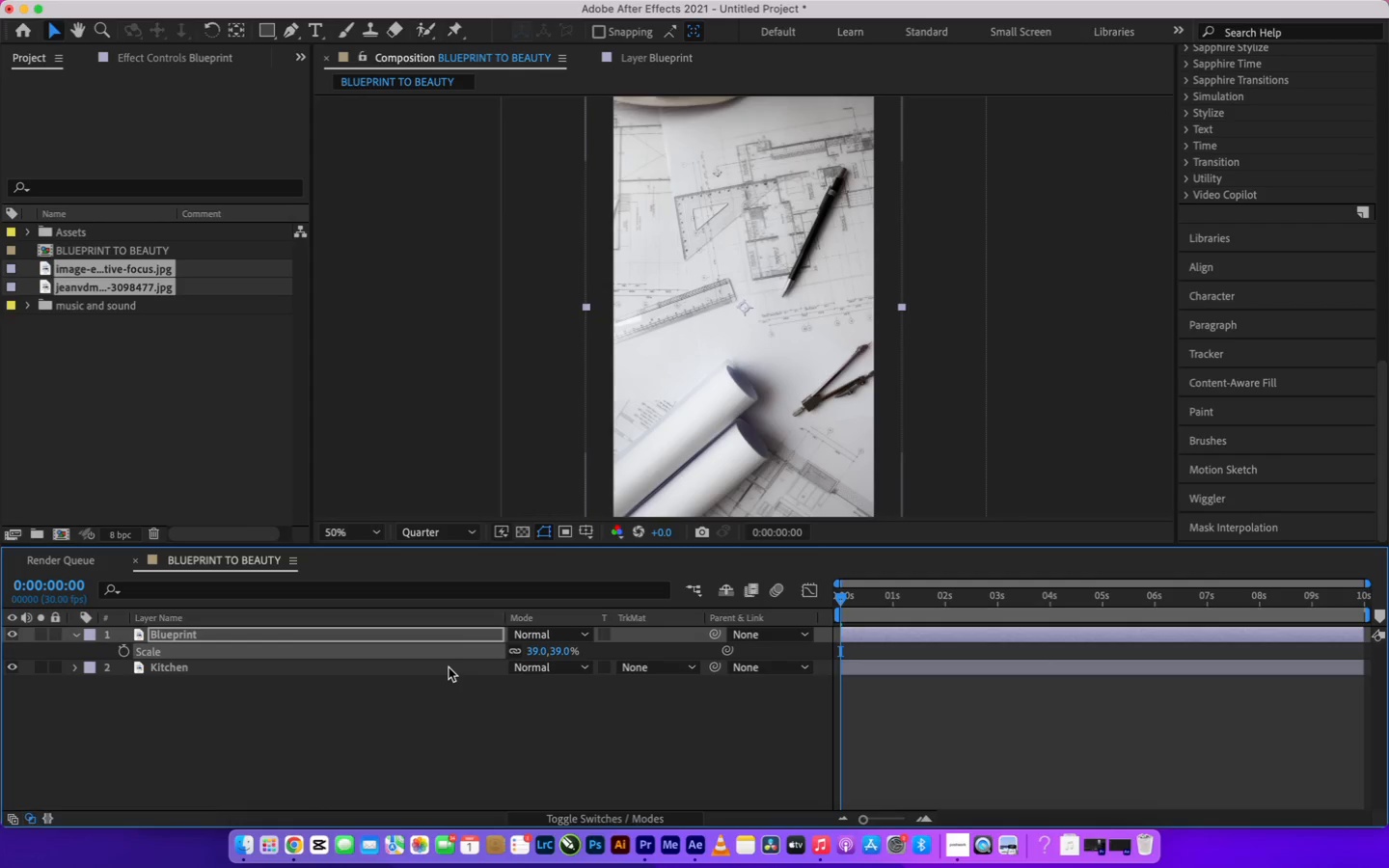 
double_click([449, 667])
 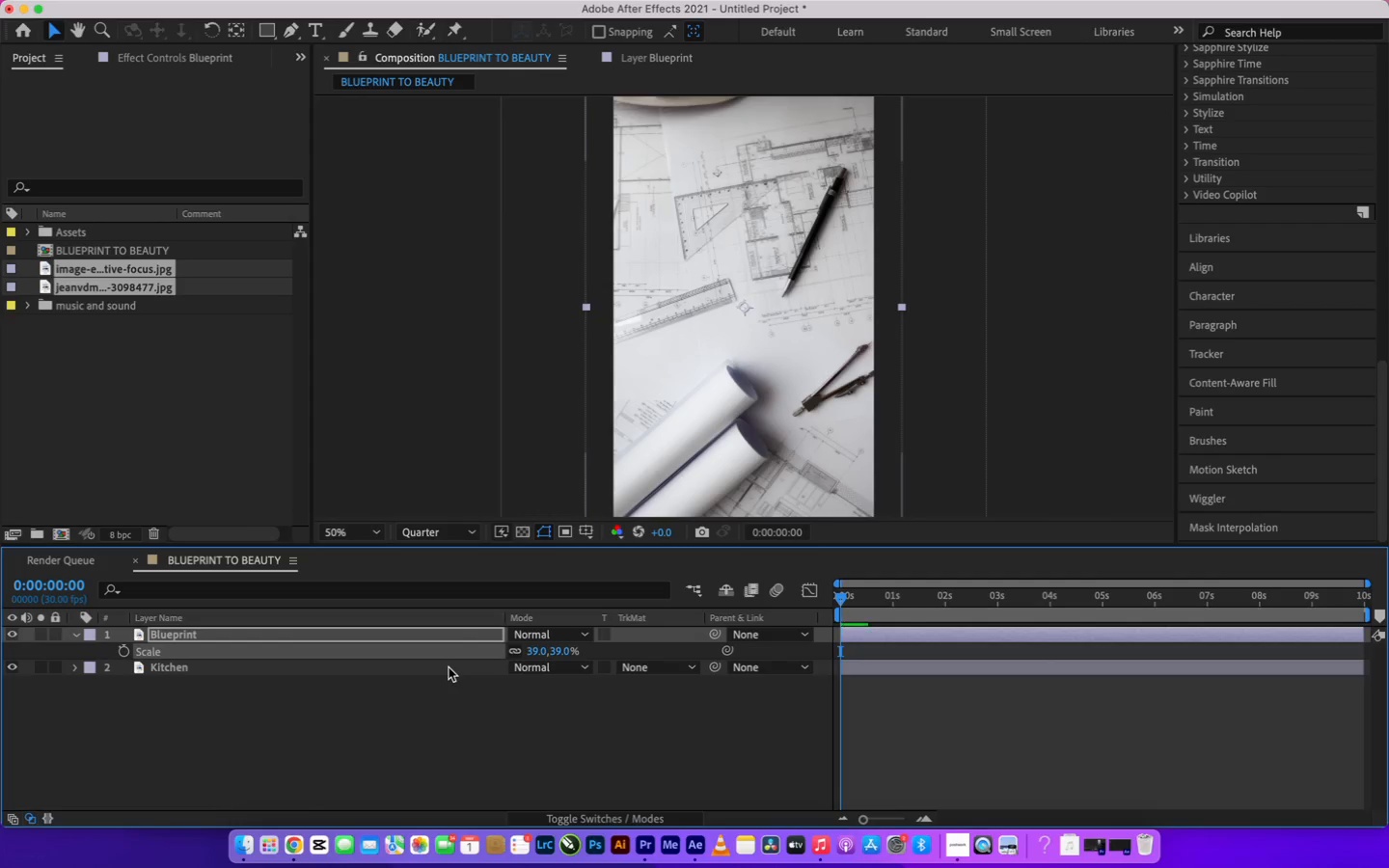 
left_click_drag(start_coordinate=[449, 667], to_coordinate=[449, 60])
 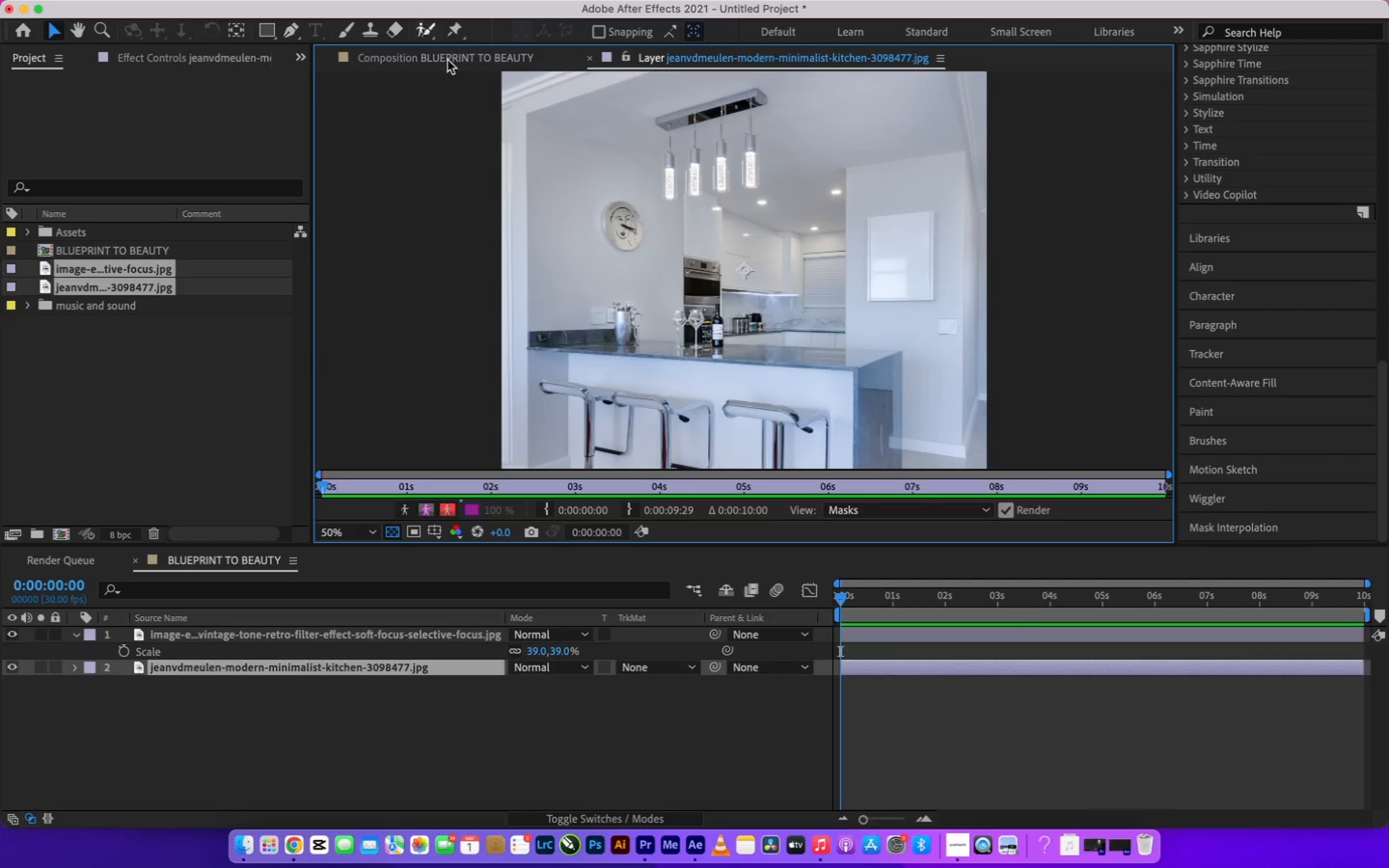 
left_click([449, 60])
 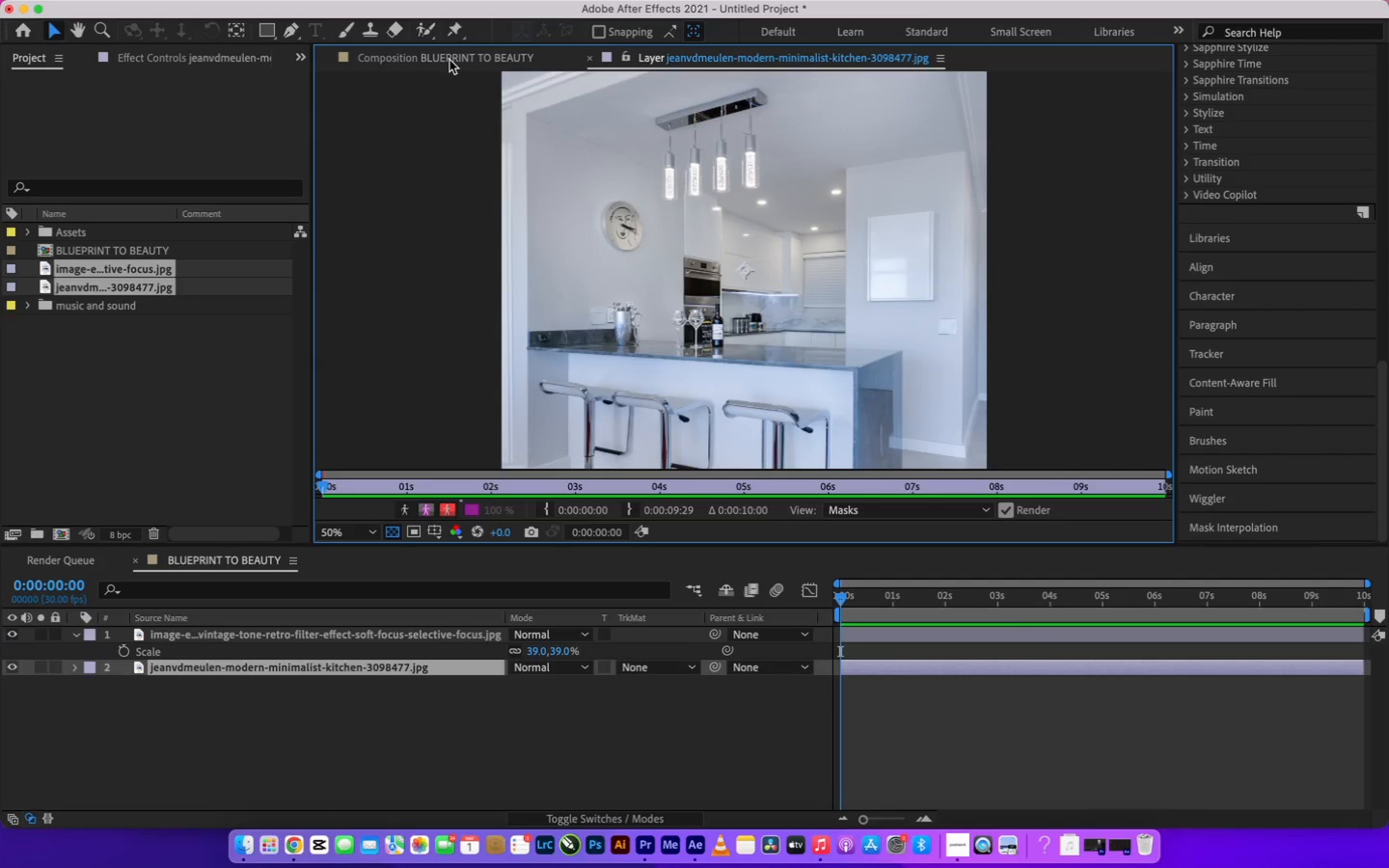 
left_click_drag(start_coordinate=[449, 60], to_coordinate=[12, 637])
 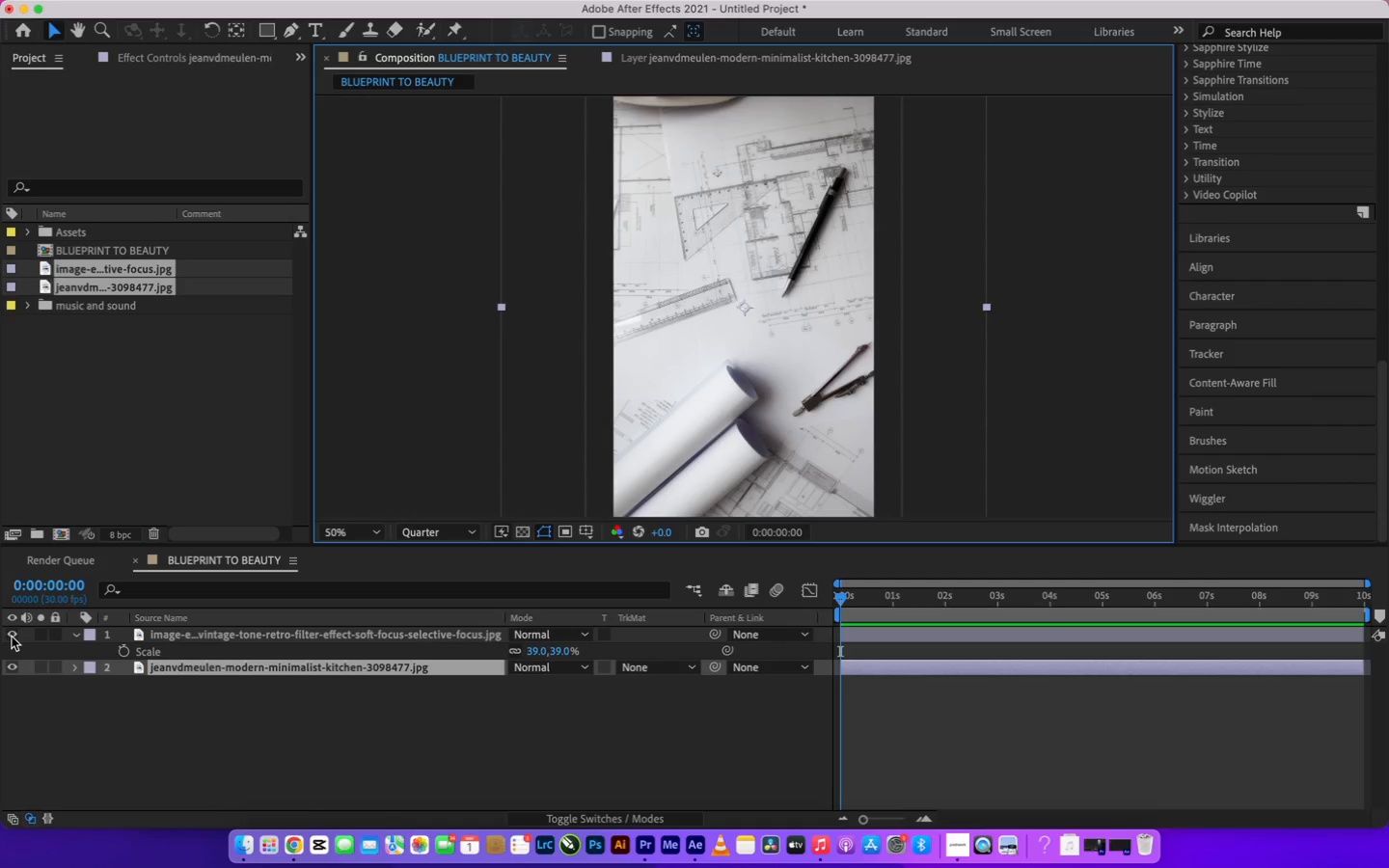 
left_click([12, 637])
 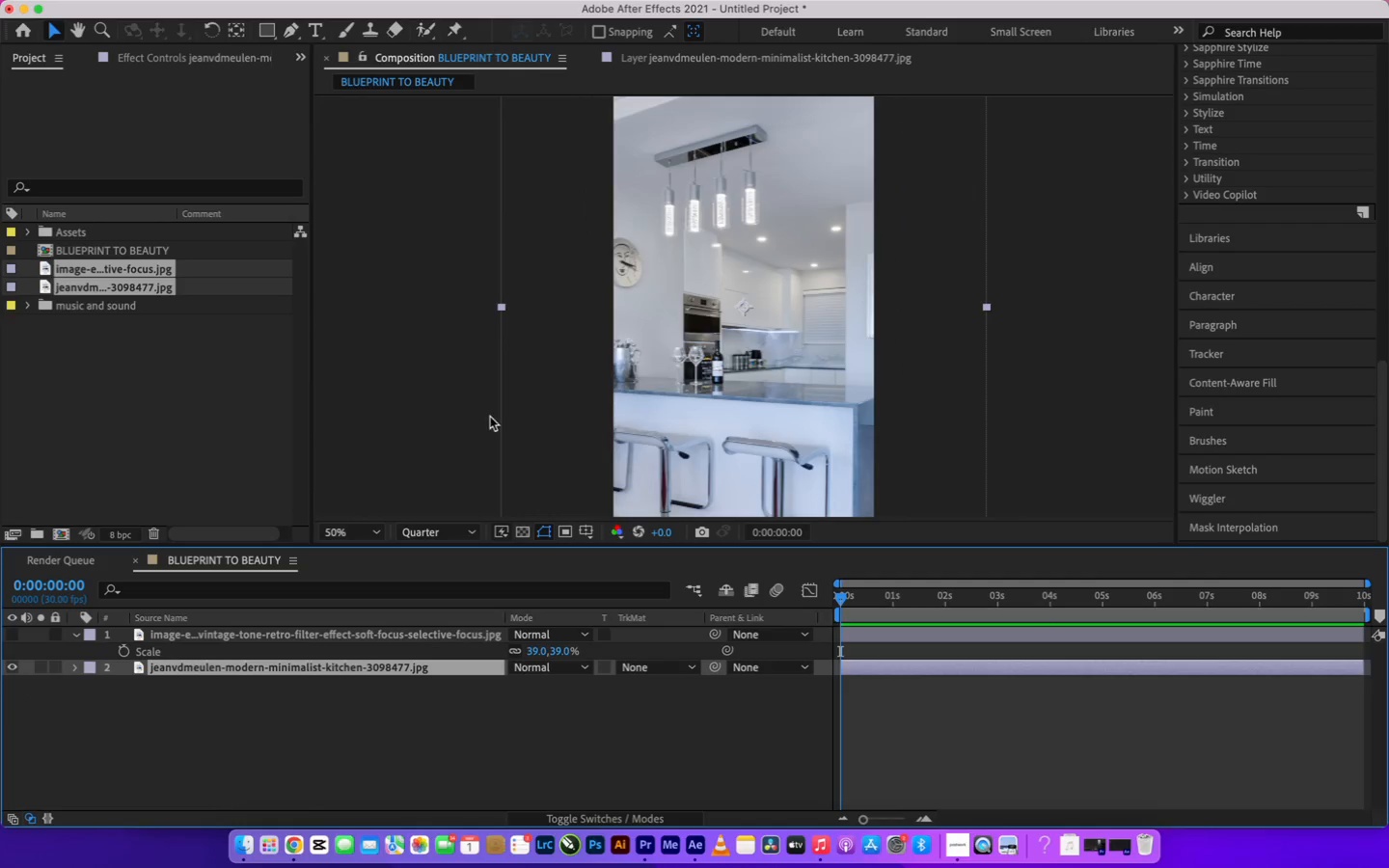 
wait(6.23)
 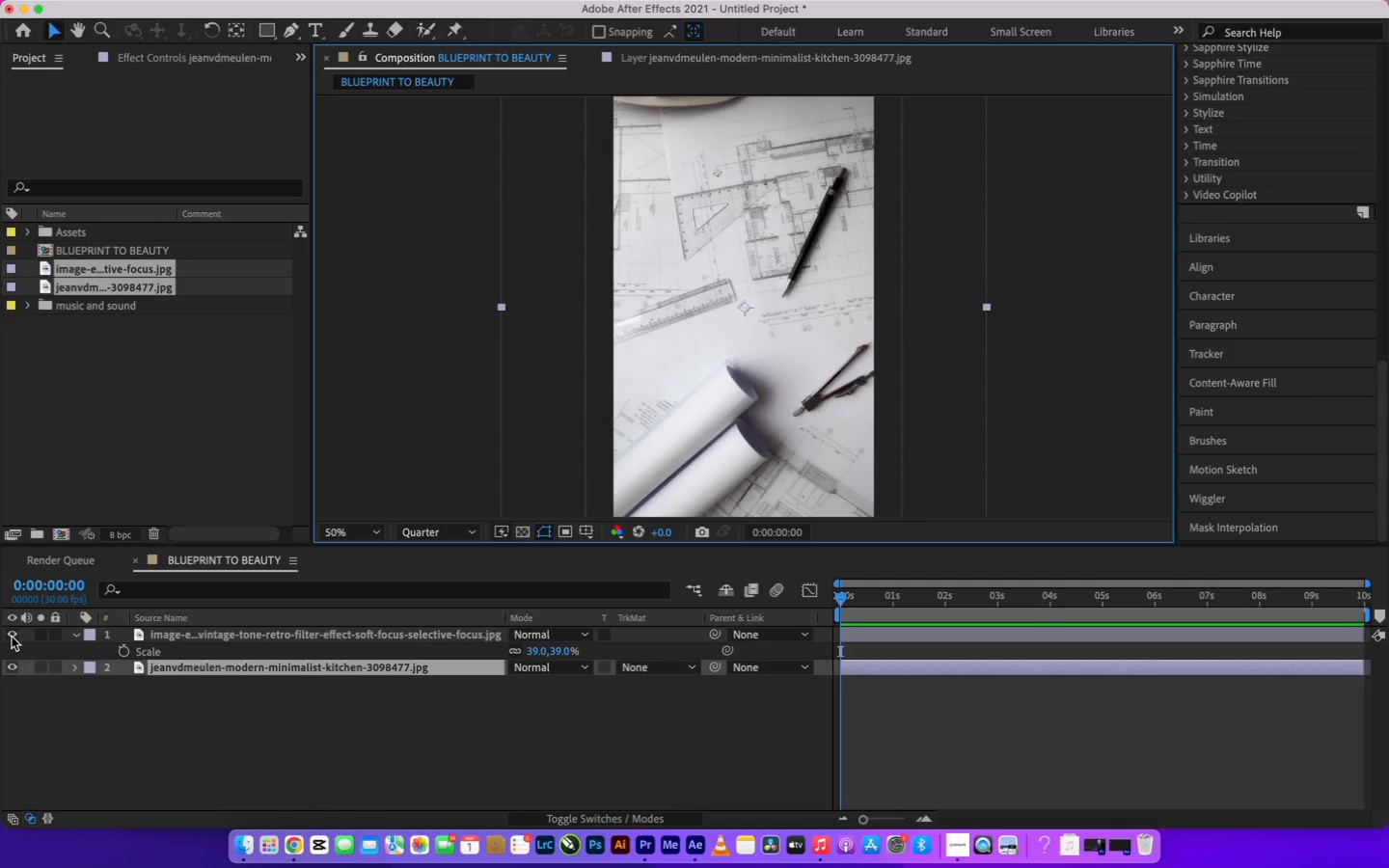 
key(S)
 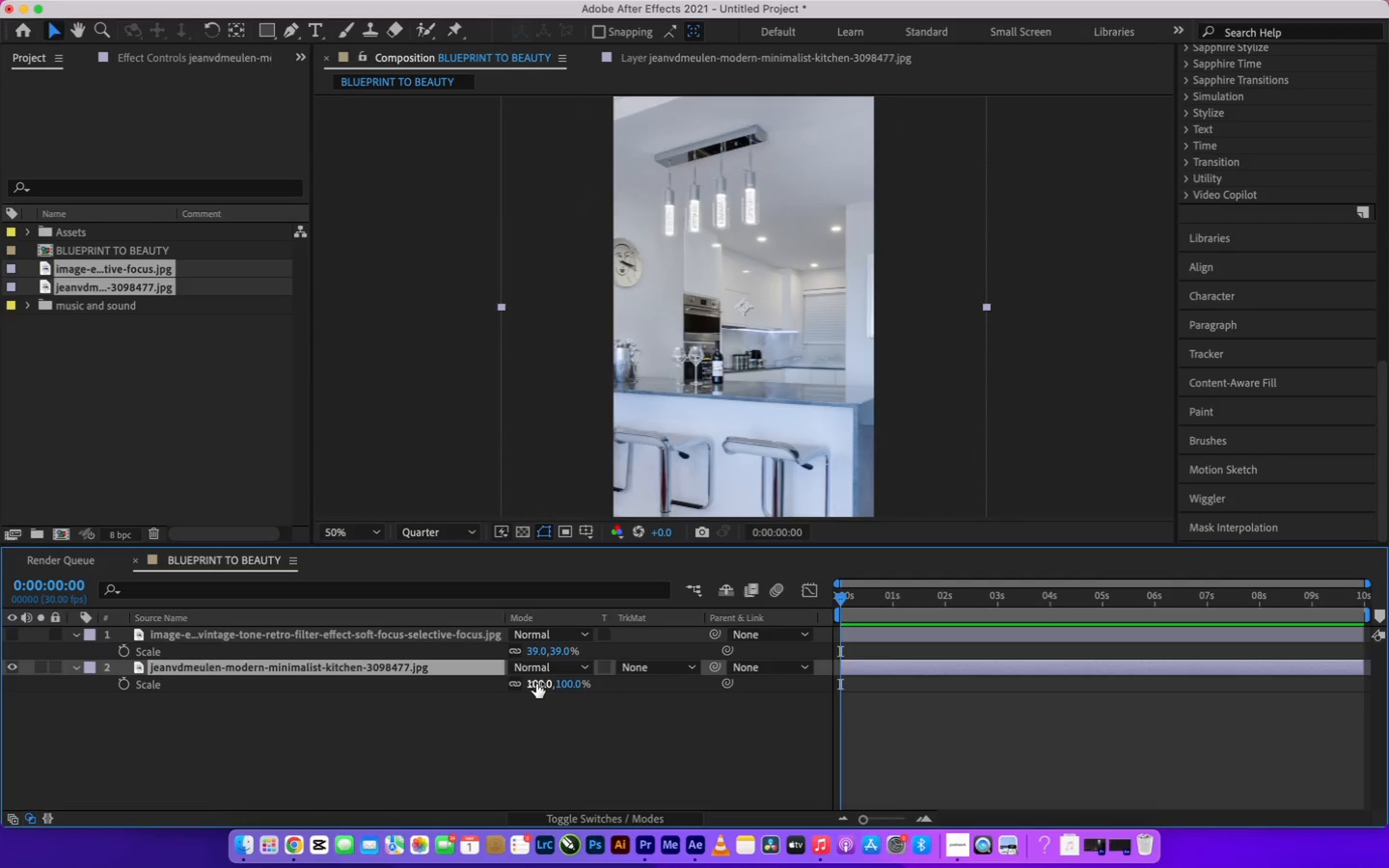 
left_click_drag(start_coordinate=[536, 684], to_coordinate=[485, 671])
 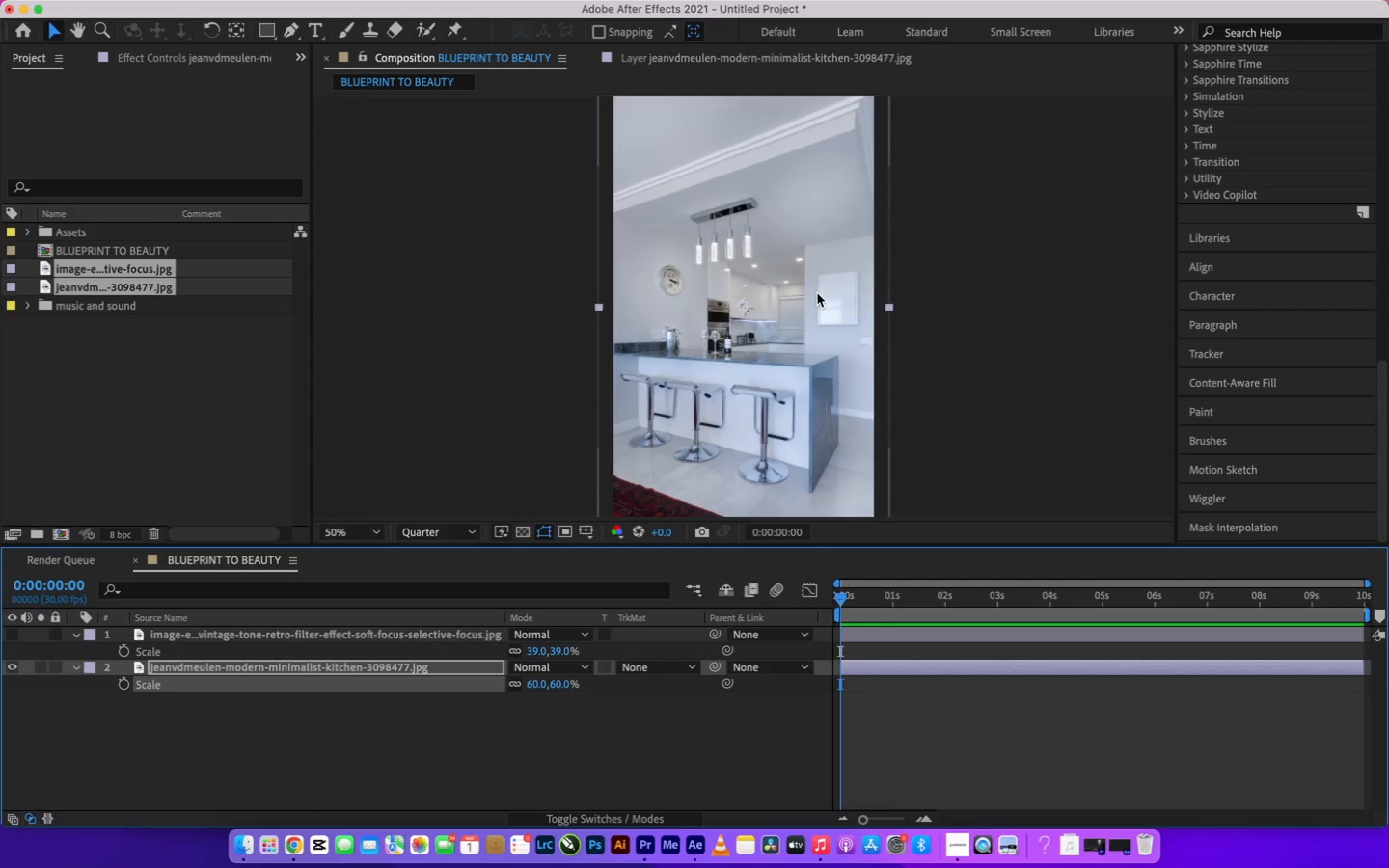 
wait(13.45)
 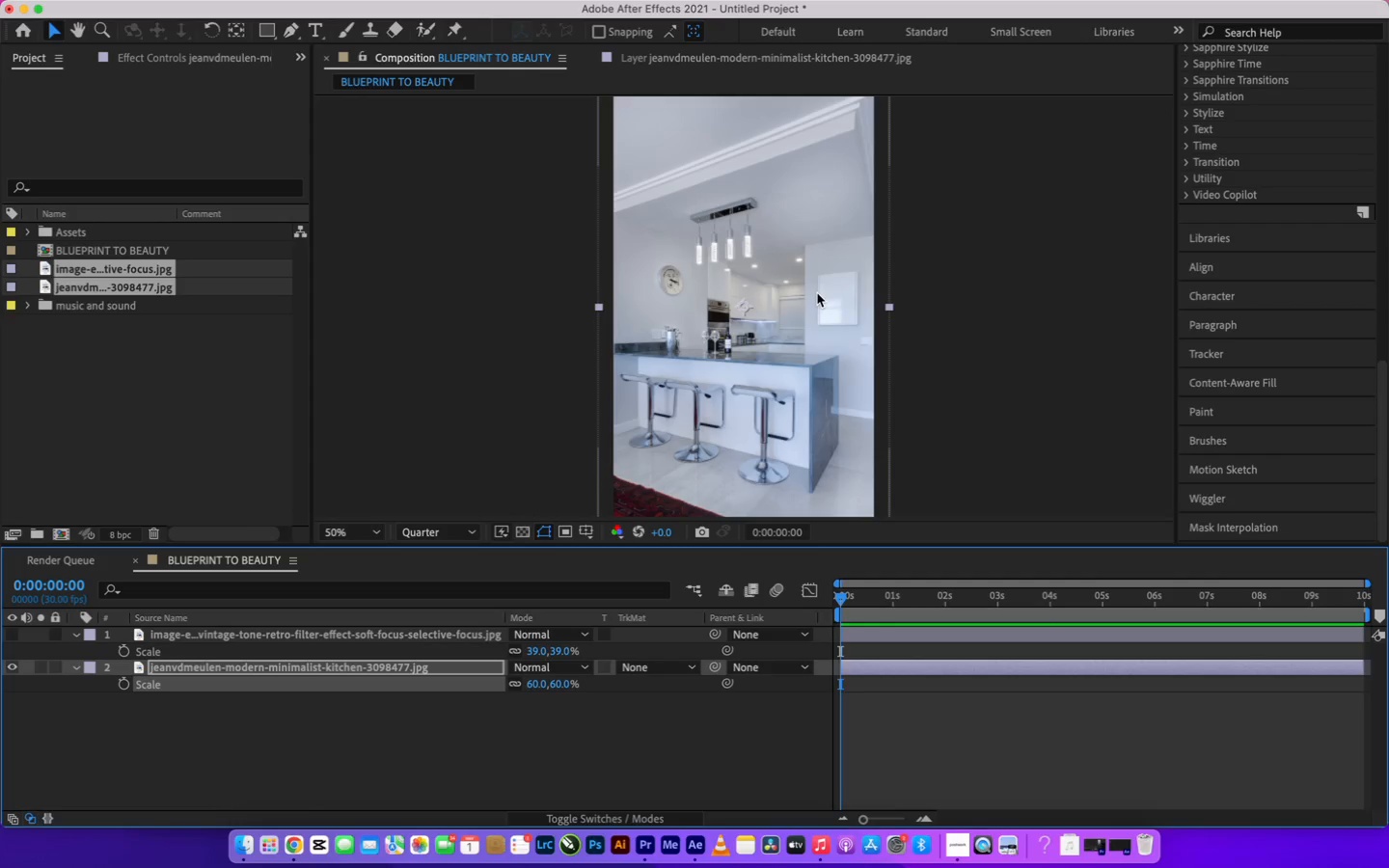 
left_click([919, 264])
 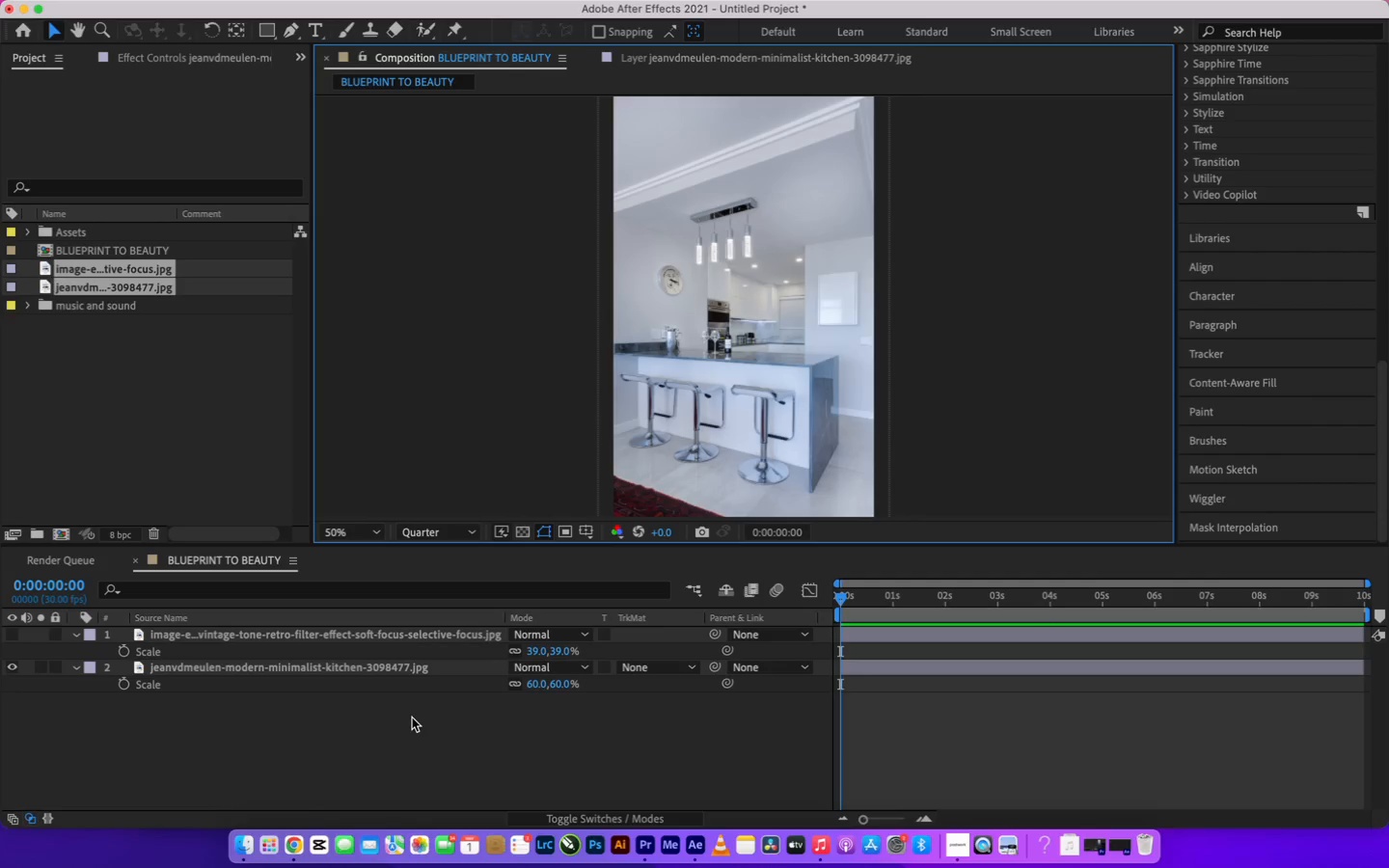 
left_click([419, 721])
 